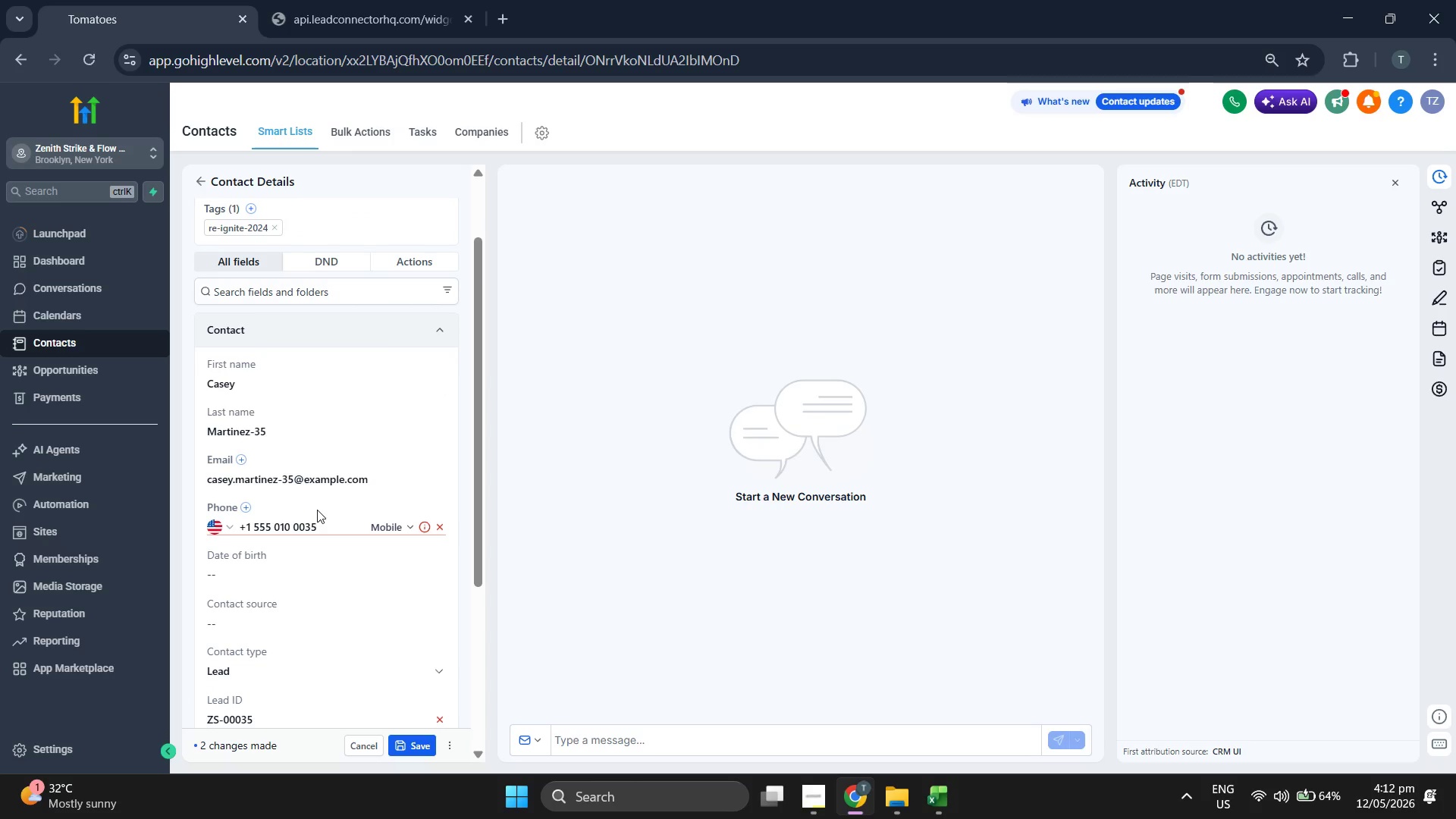 
scroll: coordinate [318, 508], scroll_direction: down, amount: 3.0
 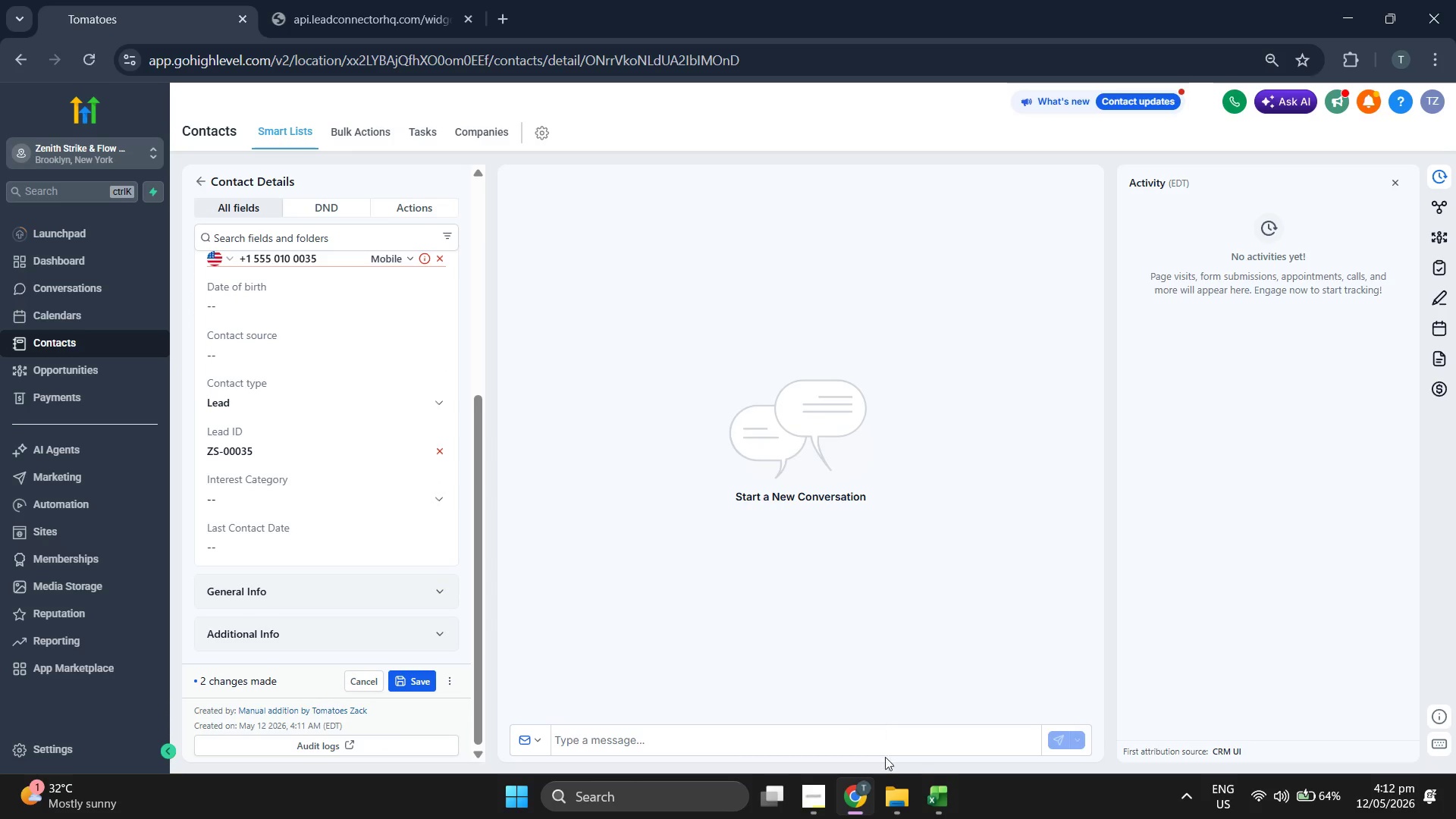 
left_click([947, 783])
 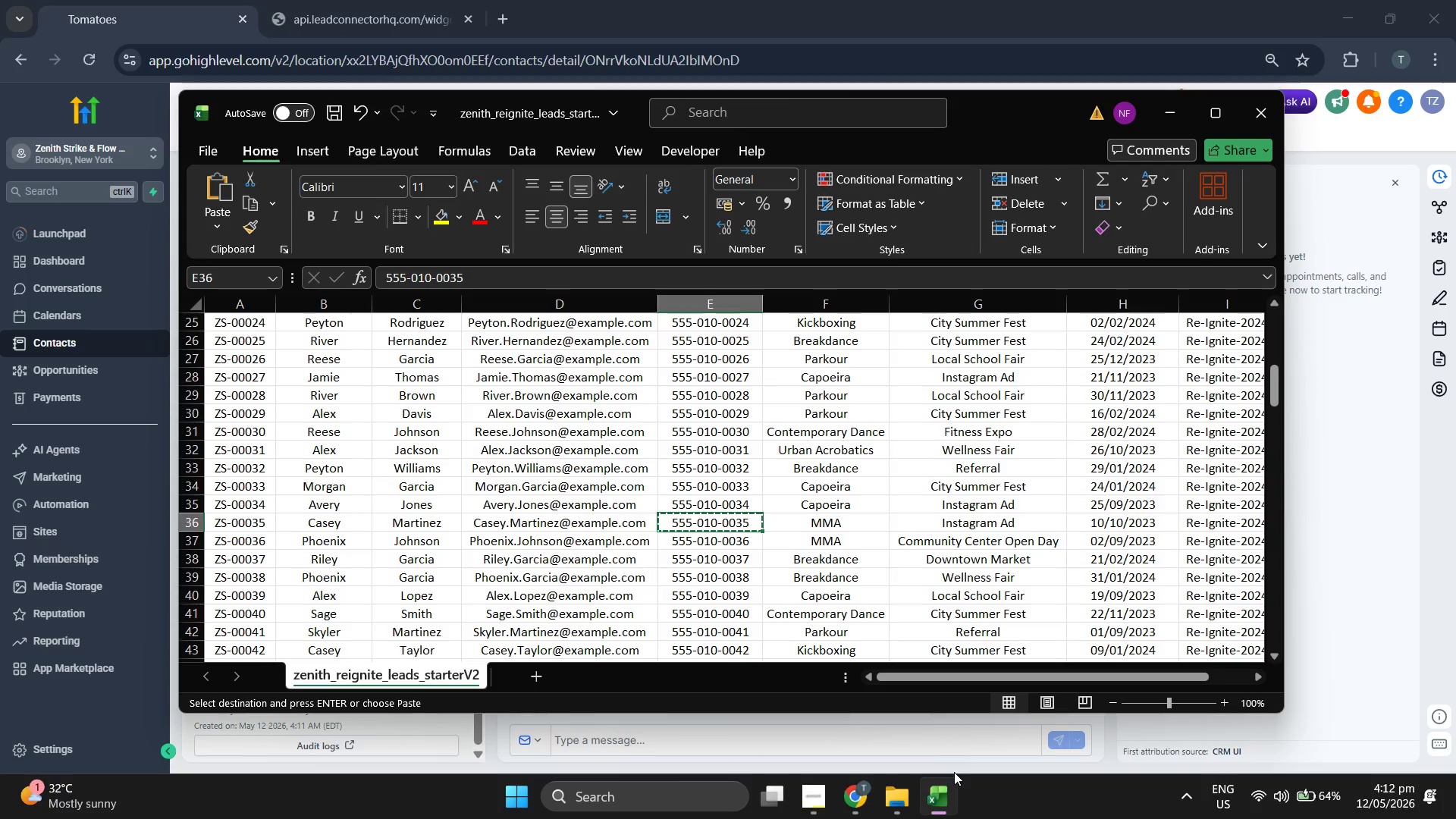 
key(ArrowRight)
 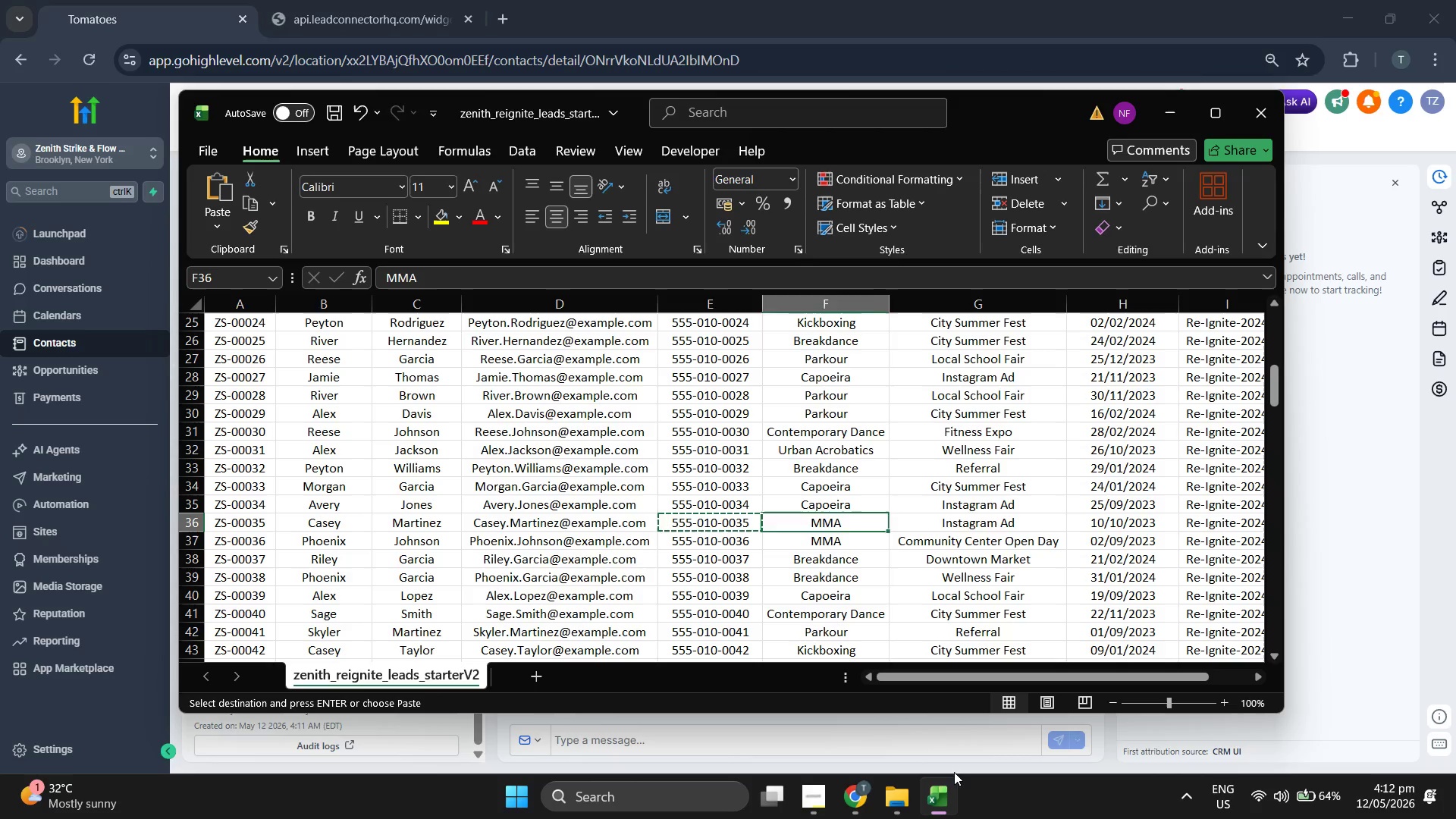 
key(ArrowRight)
 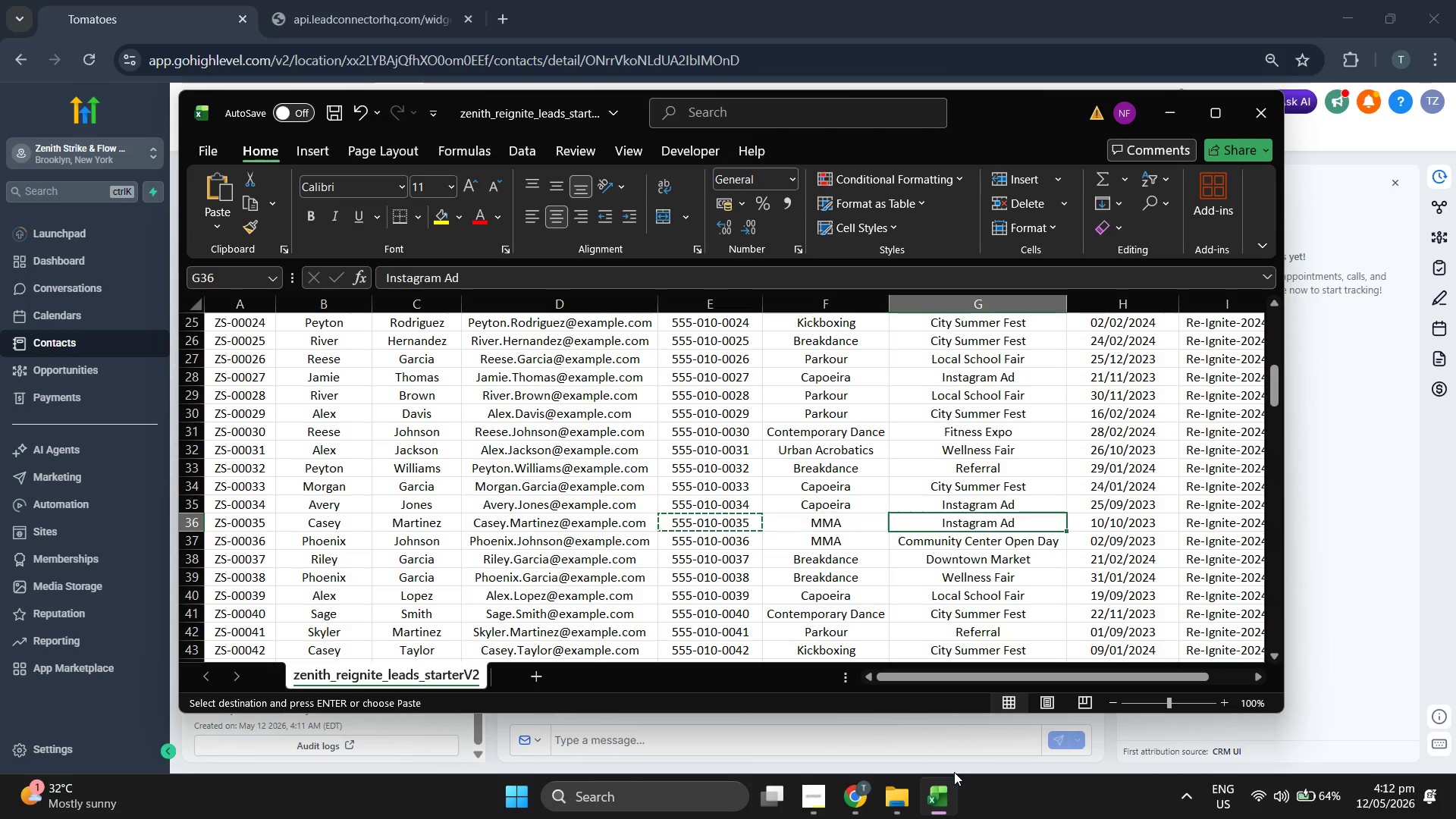 
key(Control+ControlLeft)
 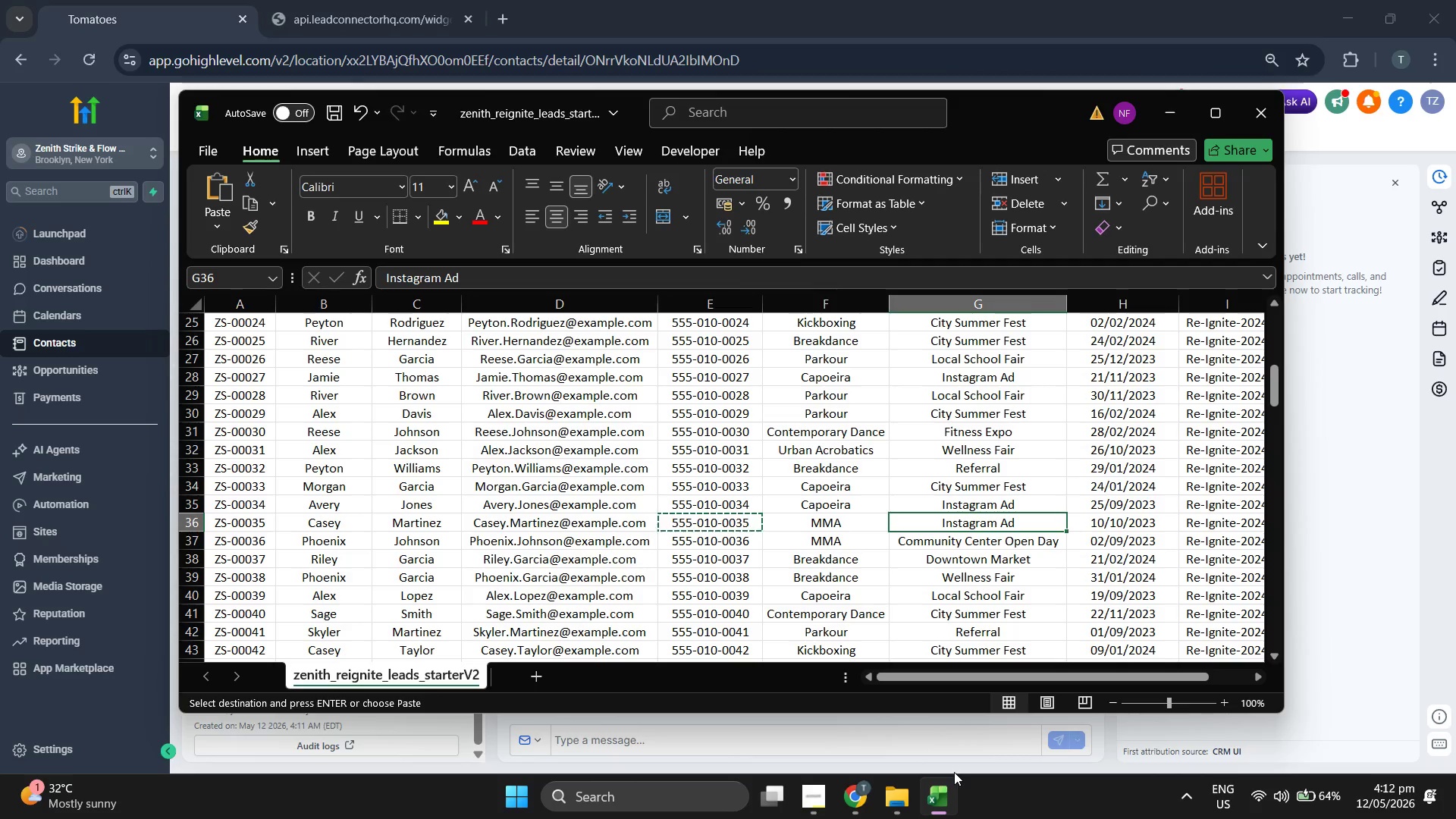 
key(Control+C)
 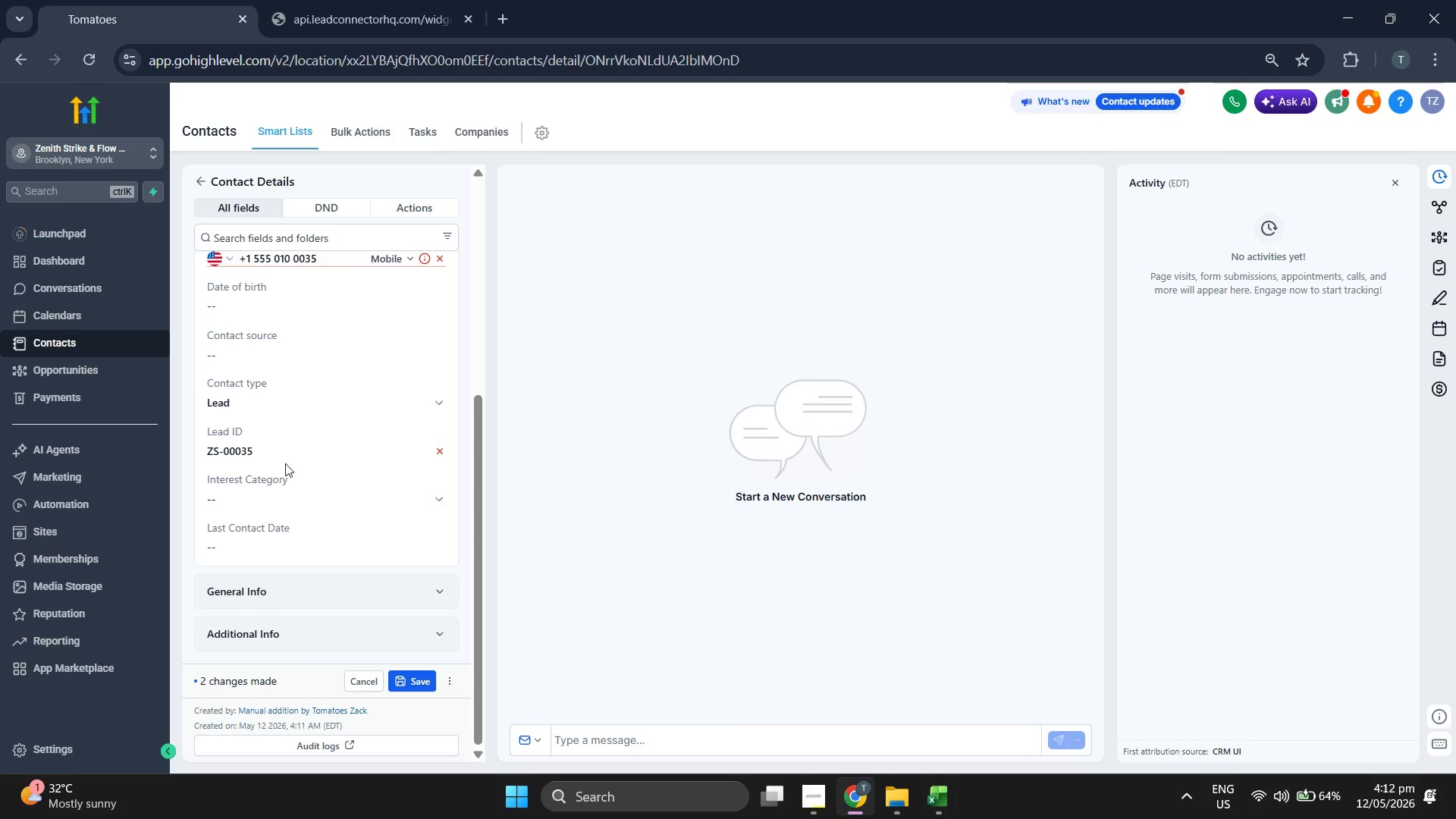 
left_click([327, 354])
 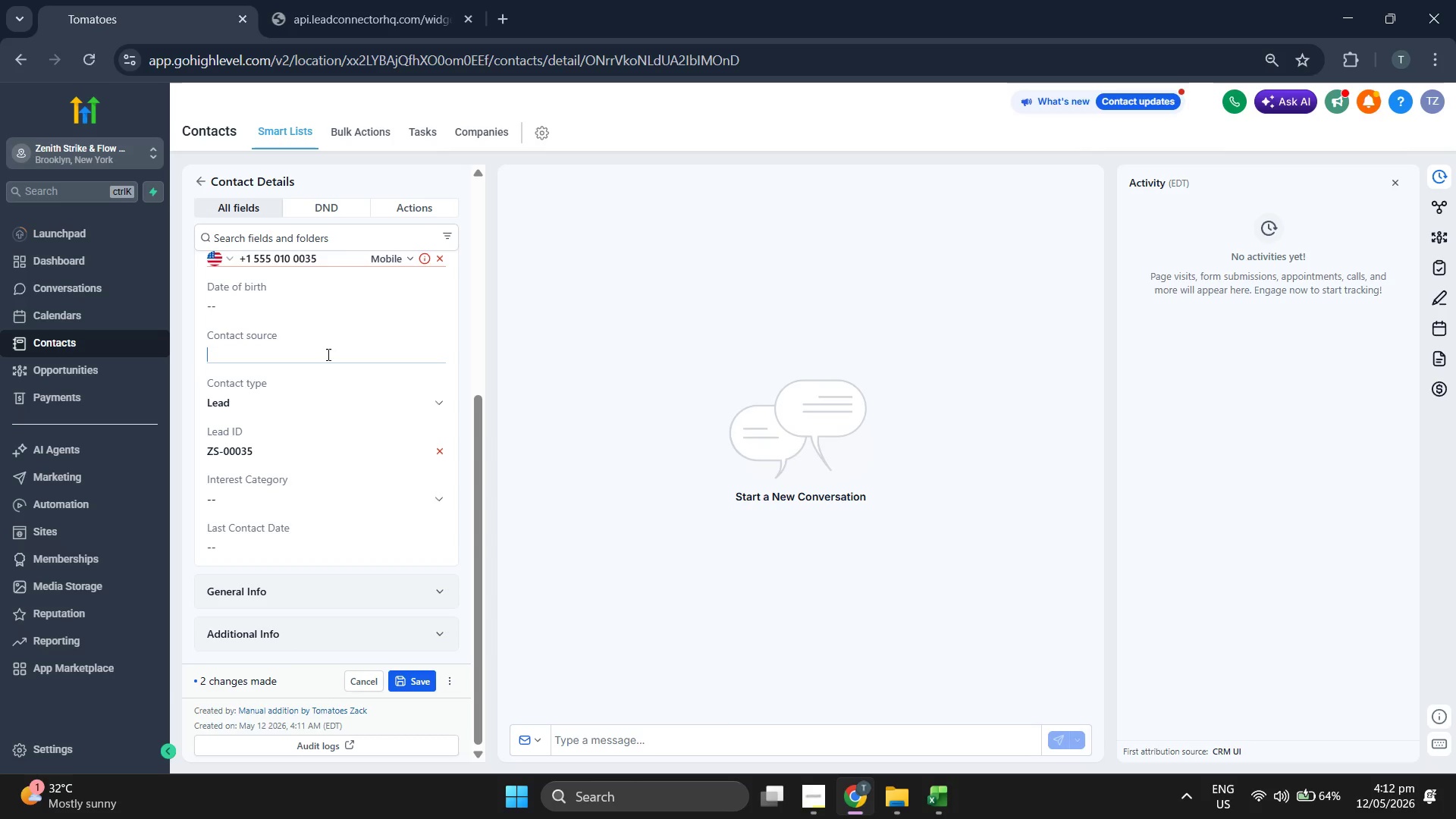 
key(Control+ControlLeft)
 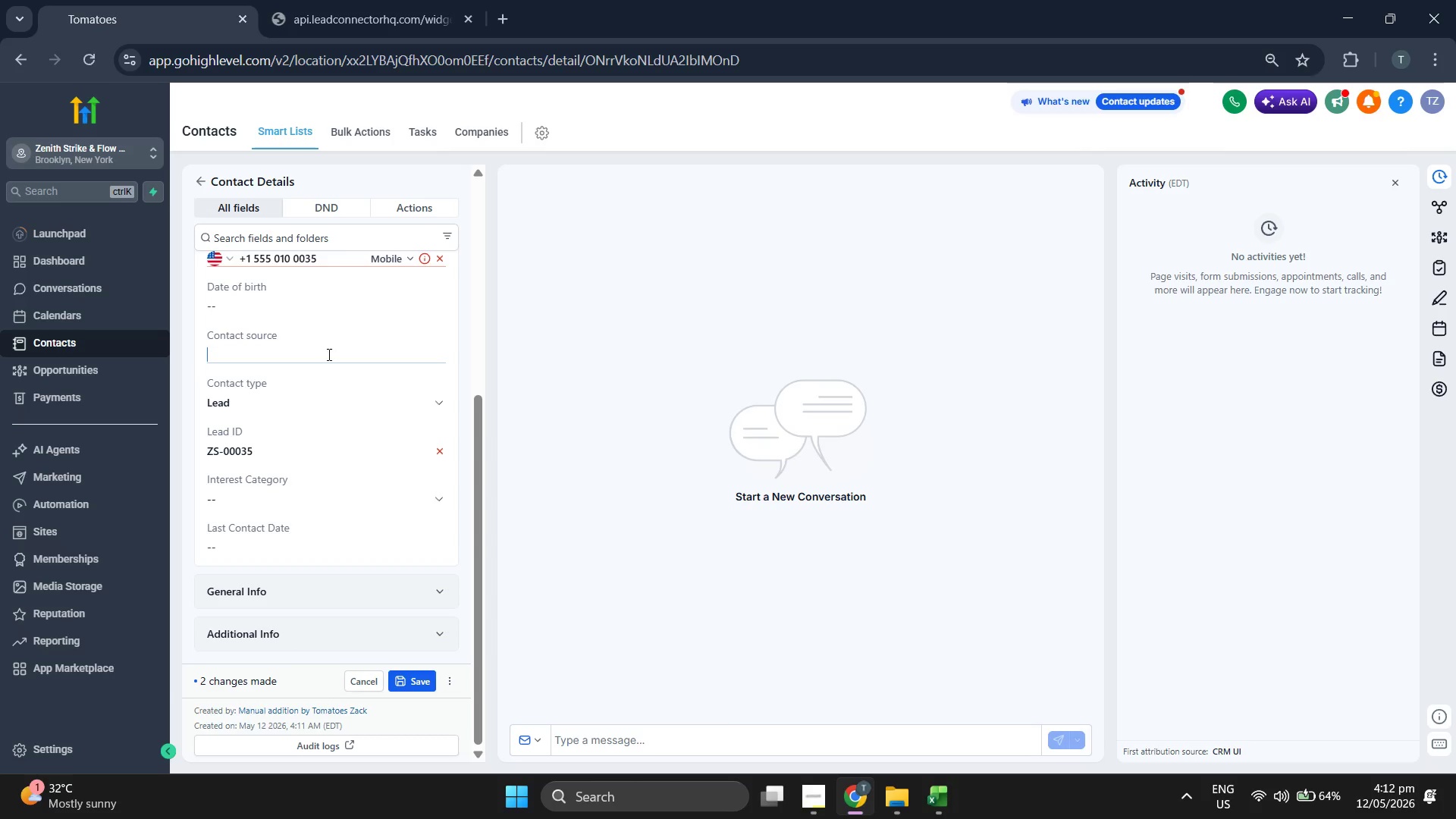 
key(Control+V)
 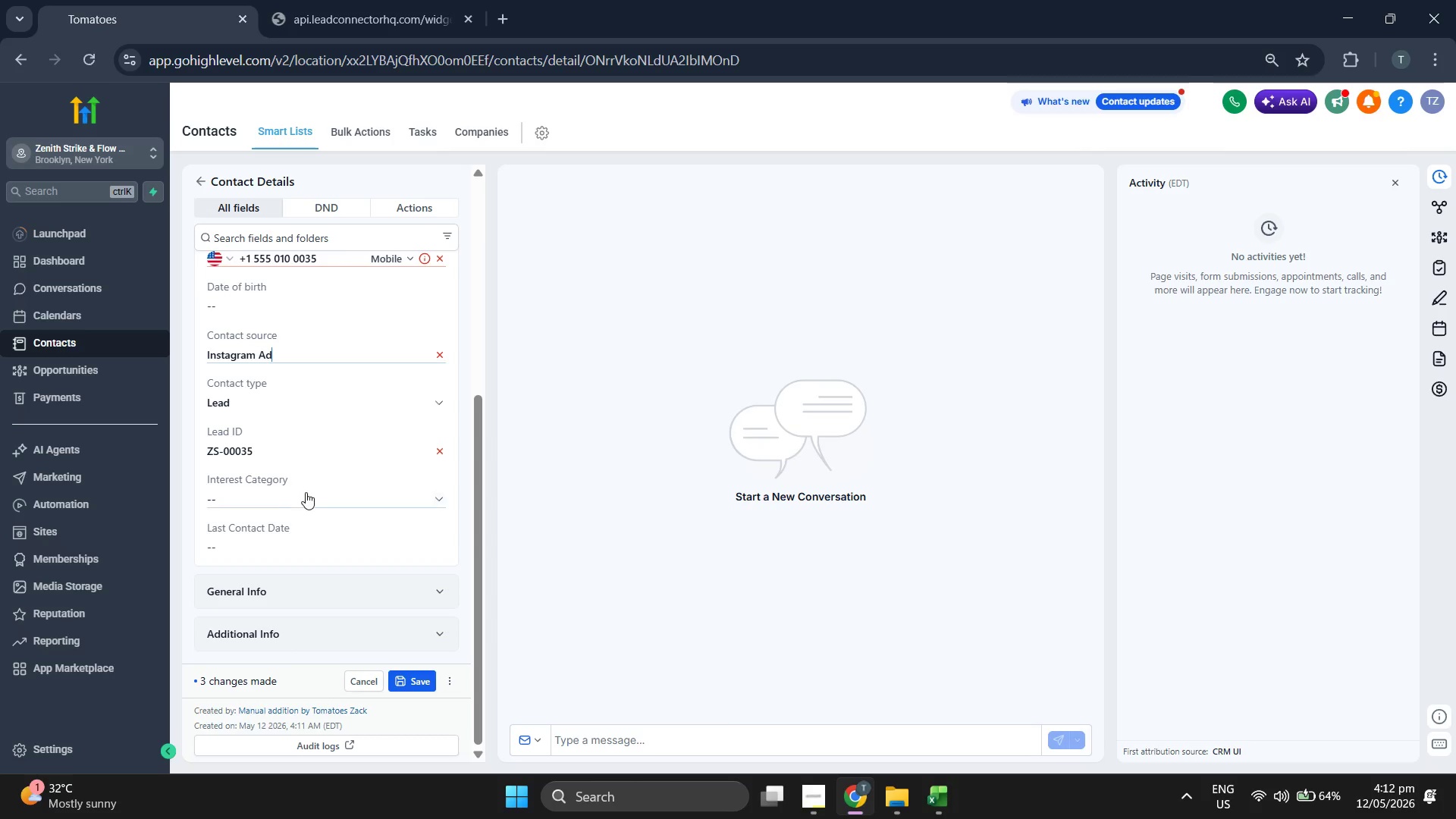 
left_click([306, 495])
 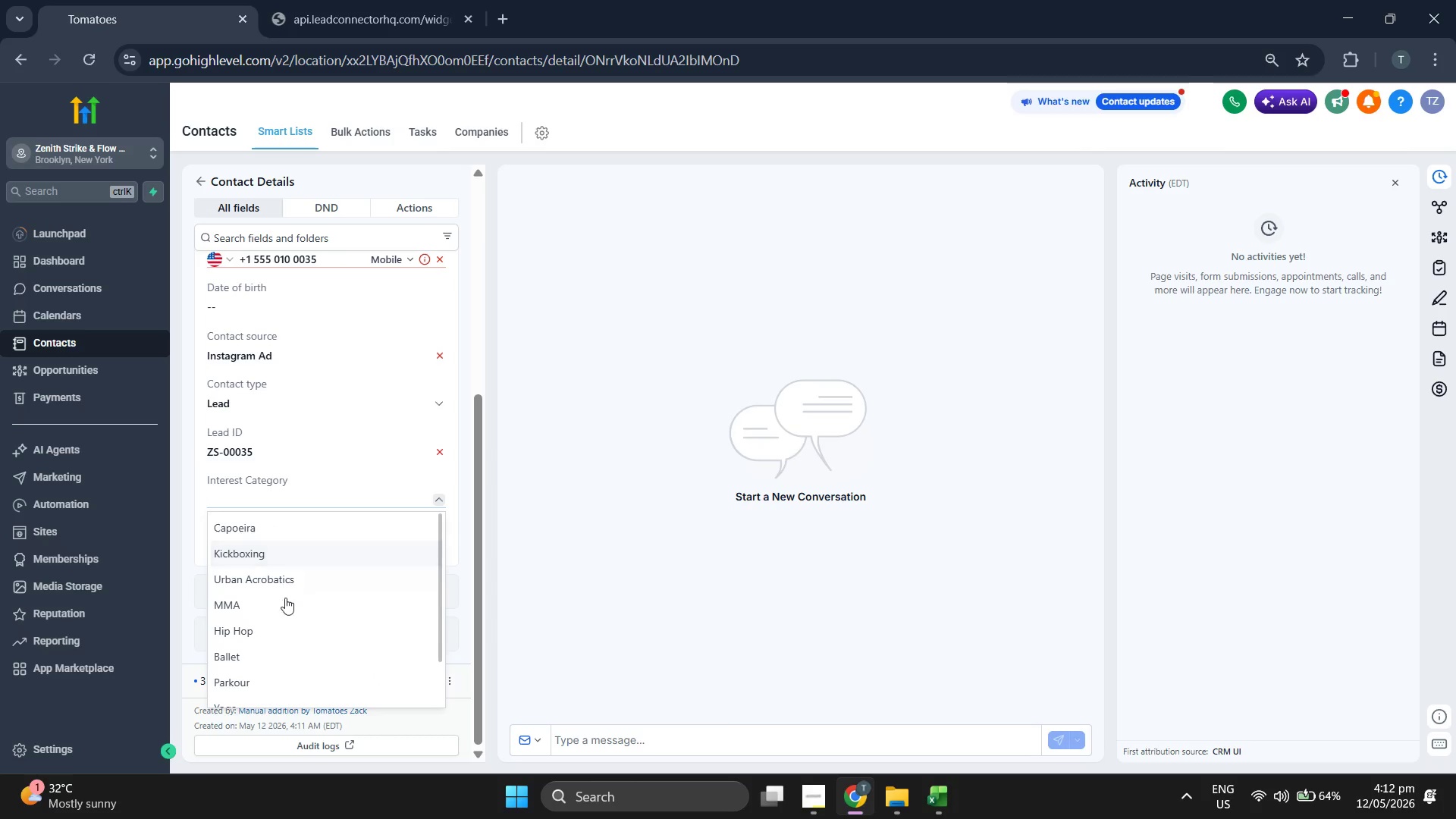 
left_click([282, 607])
 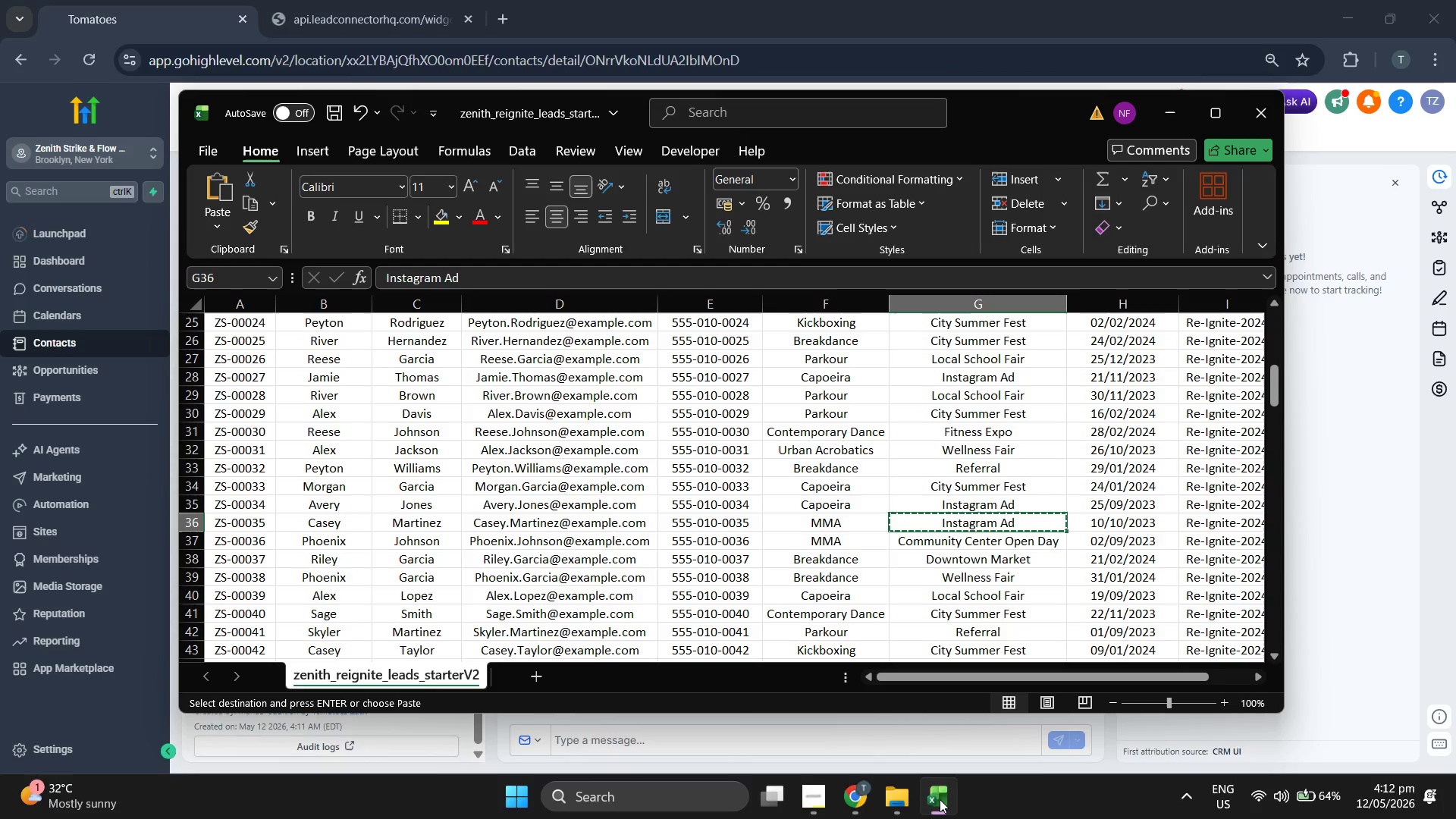 
left_click([940, 799])
 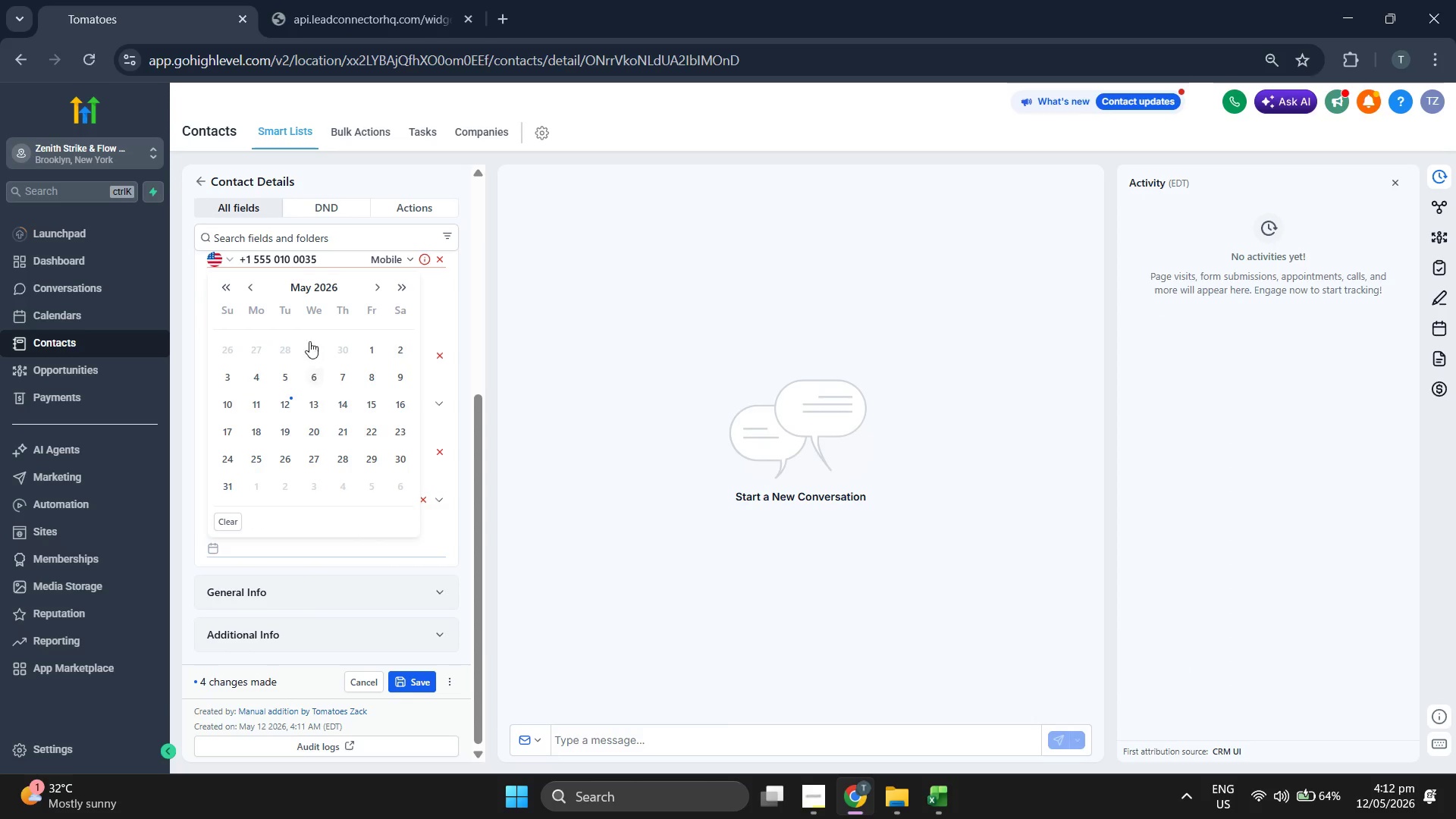 
left_click([315, 290])
 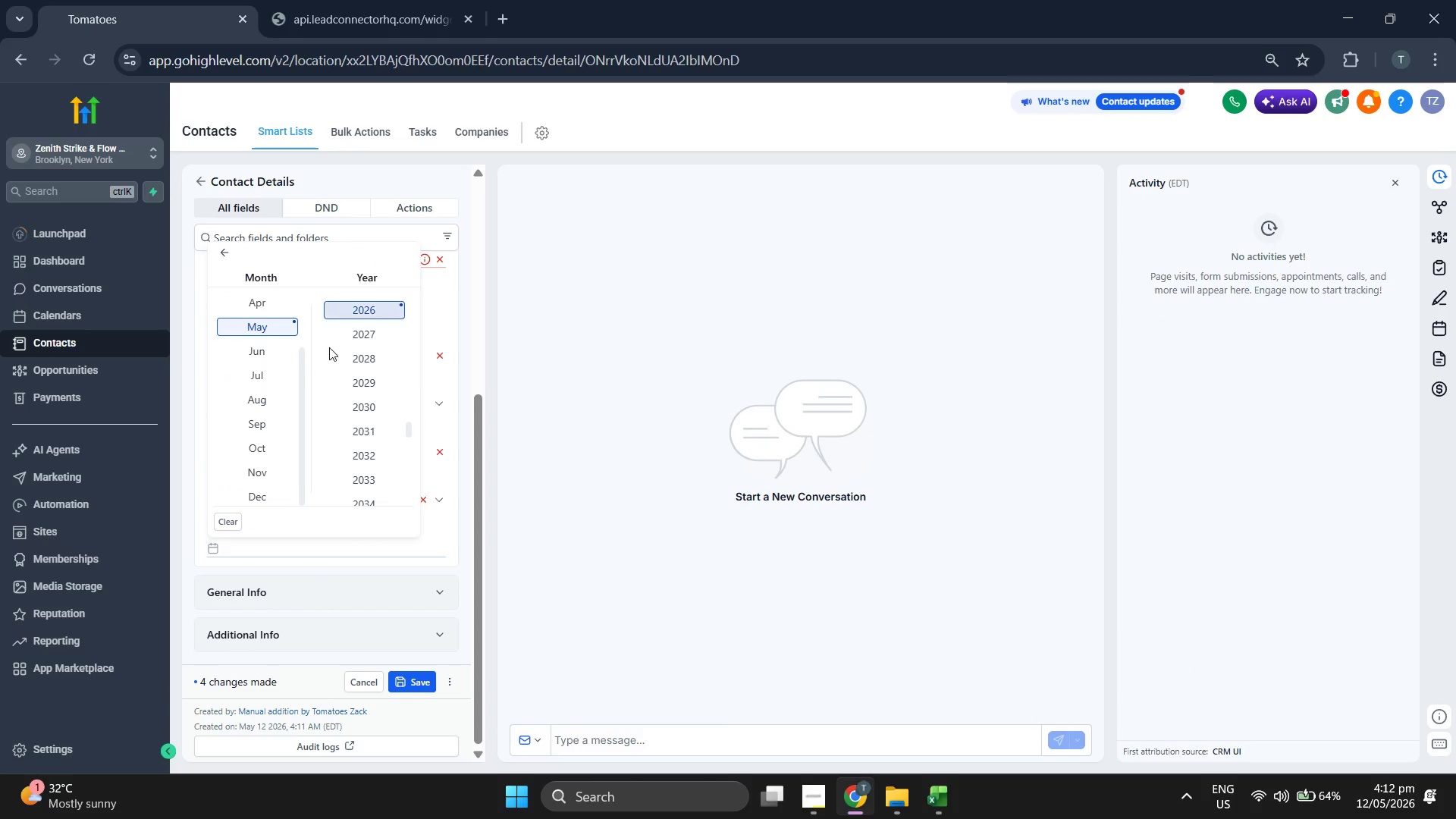 
scroll: coordinate [331, 353], scroll_direction: up, amount: 1.0
 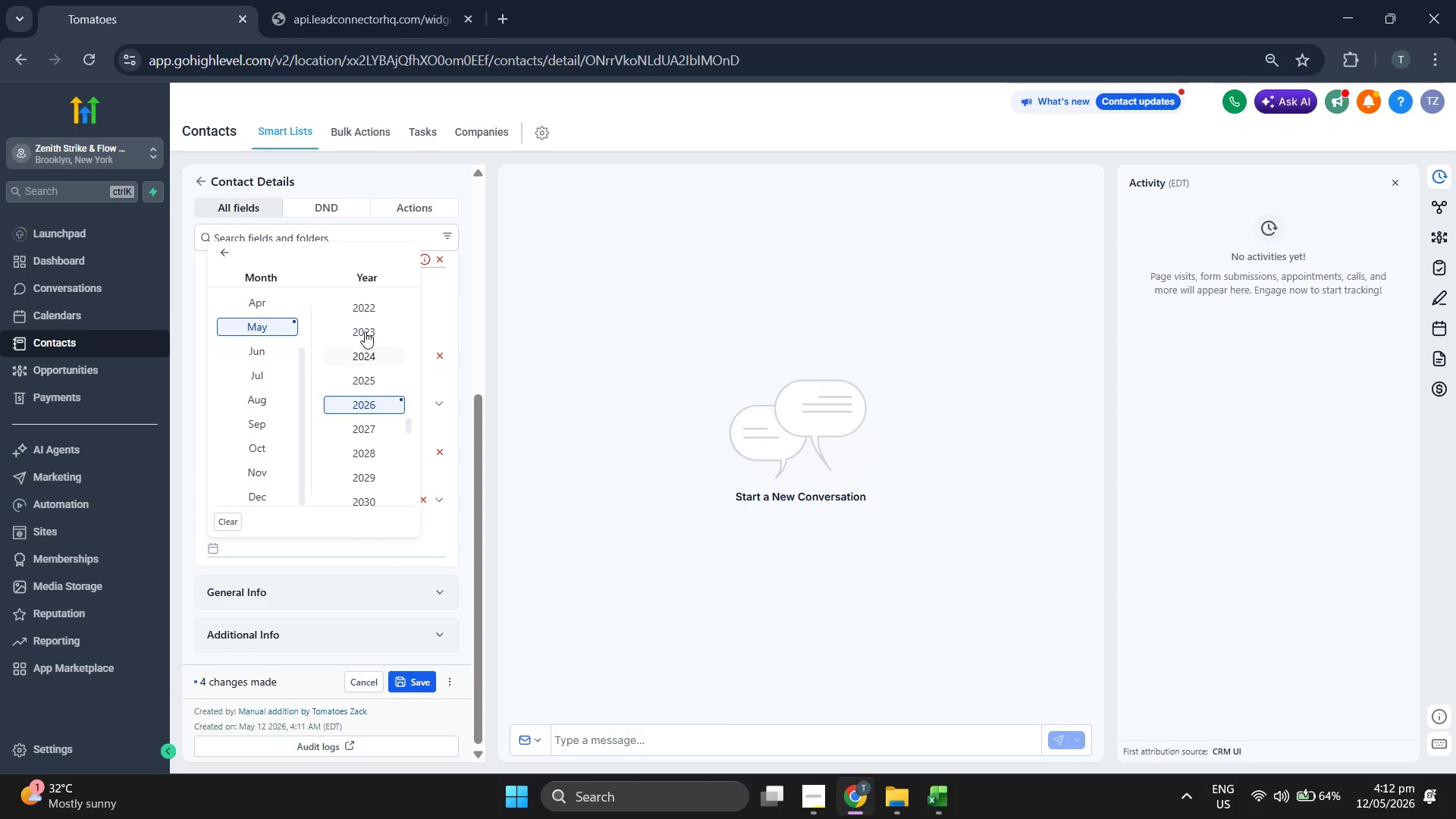 
left_click([369, 327])
 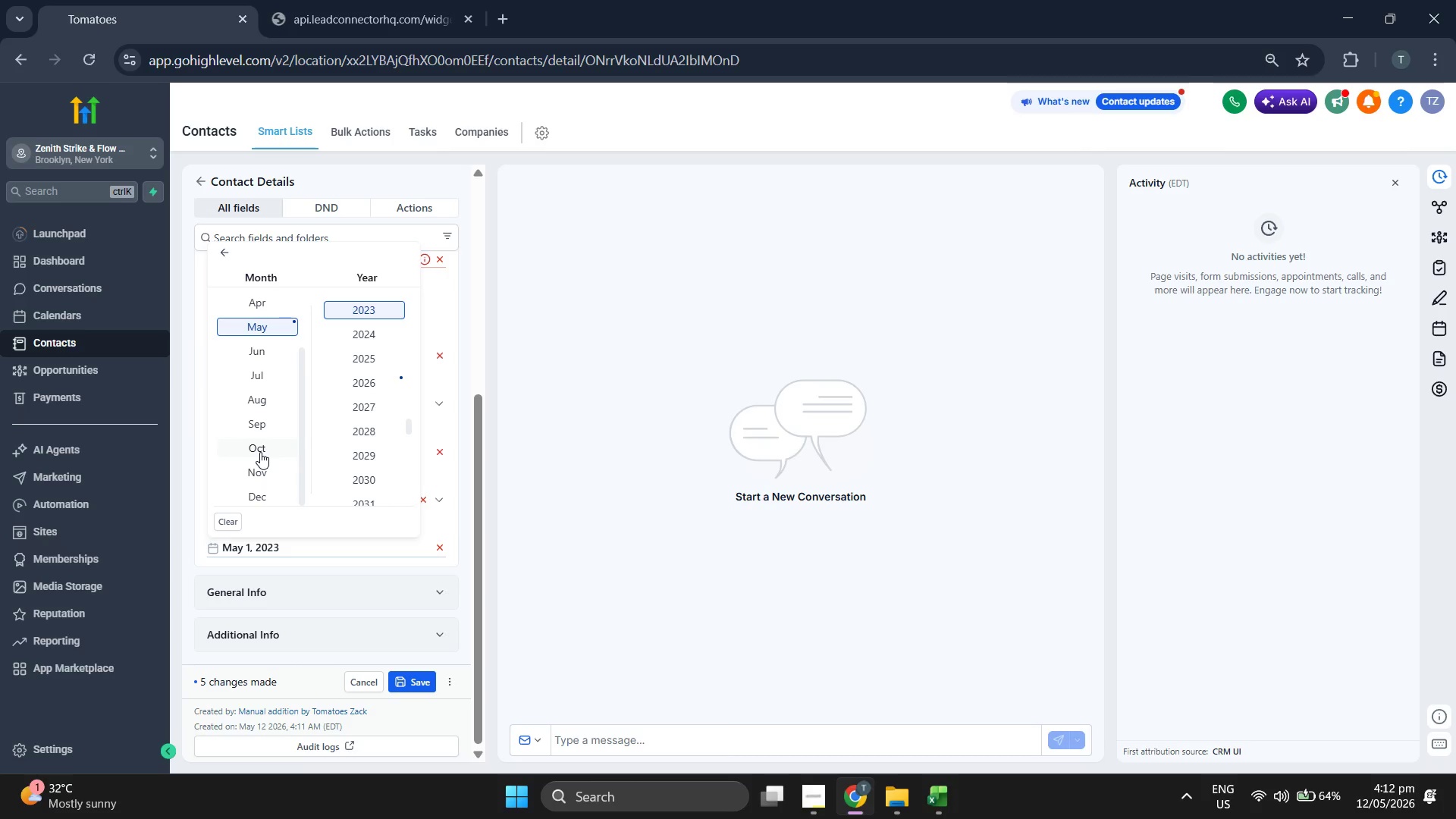 
left_click([260, 452])
 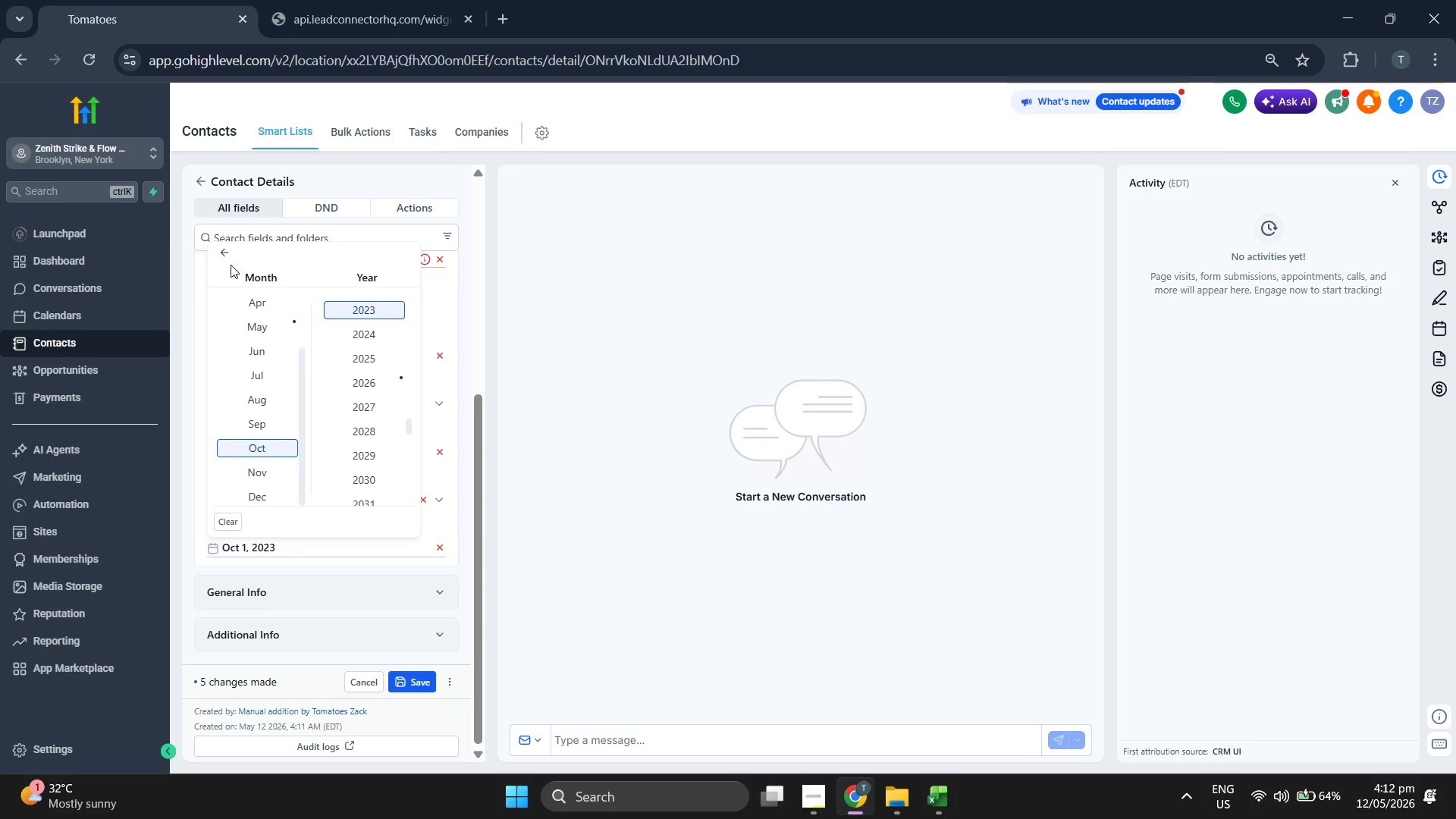 
left_click([225, 253])
 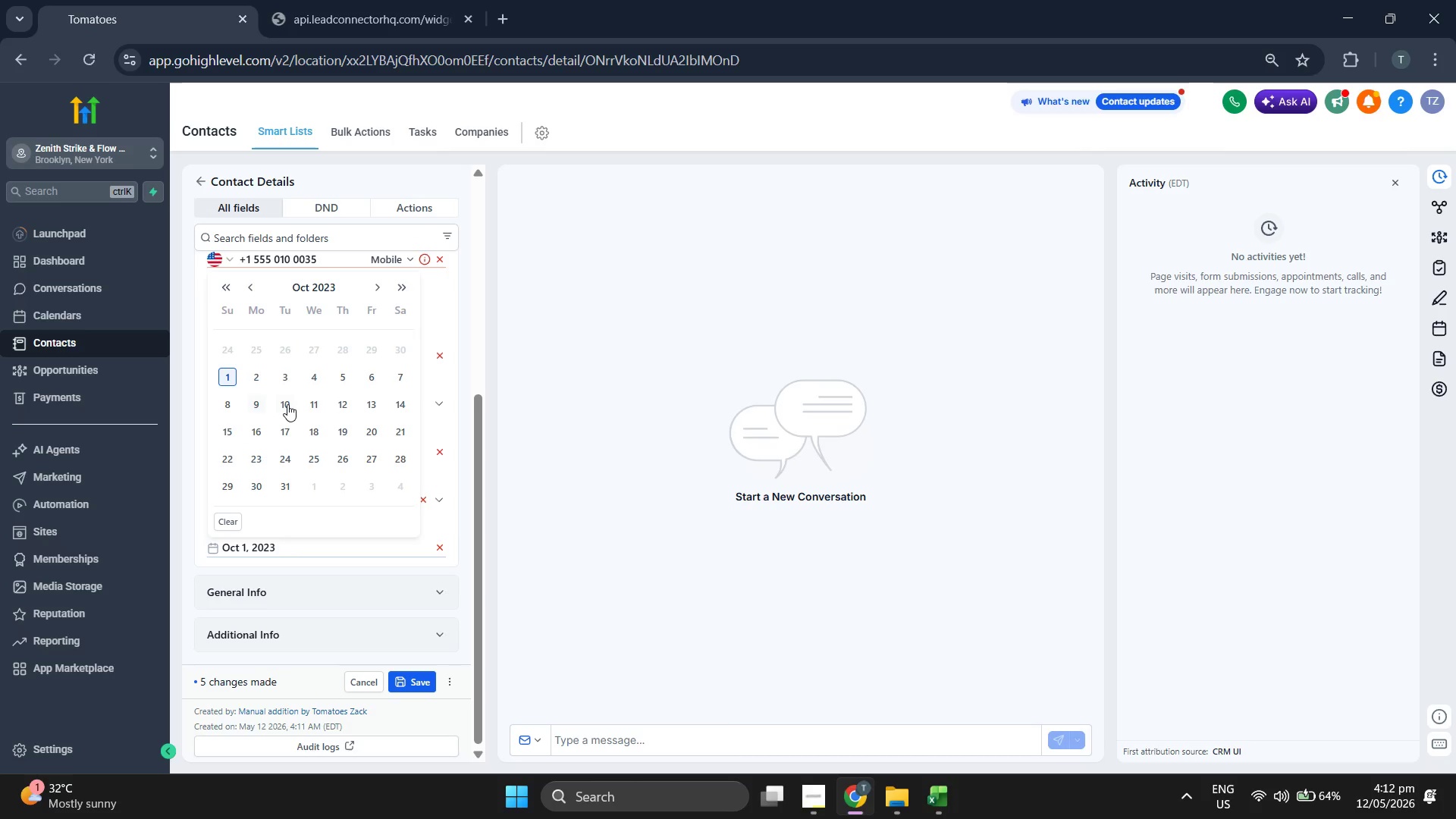 
double_click([554, 451])
 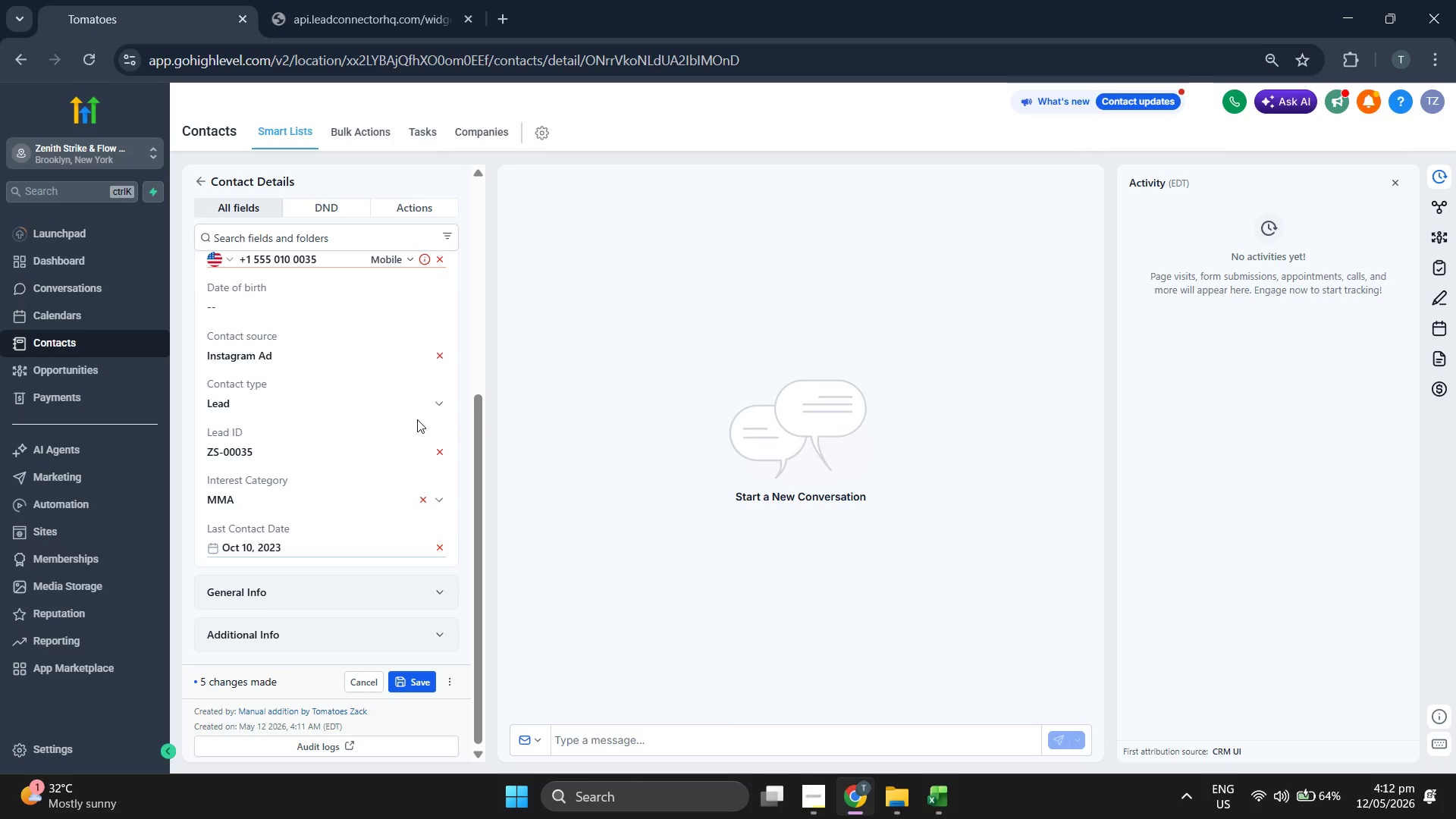 
scroll: coordinate [408, 419], scroll_direction: up, amount: 3.0
 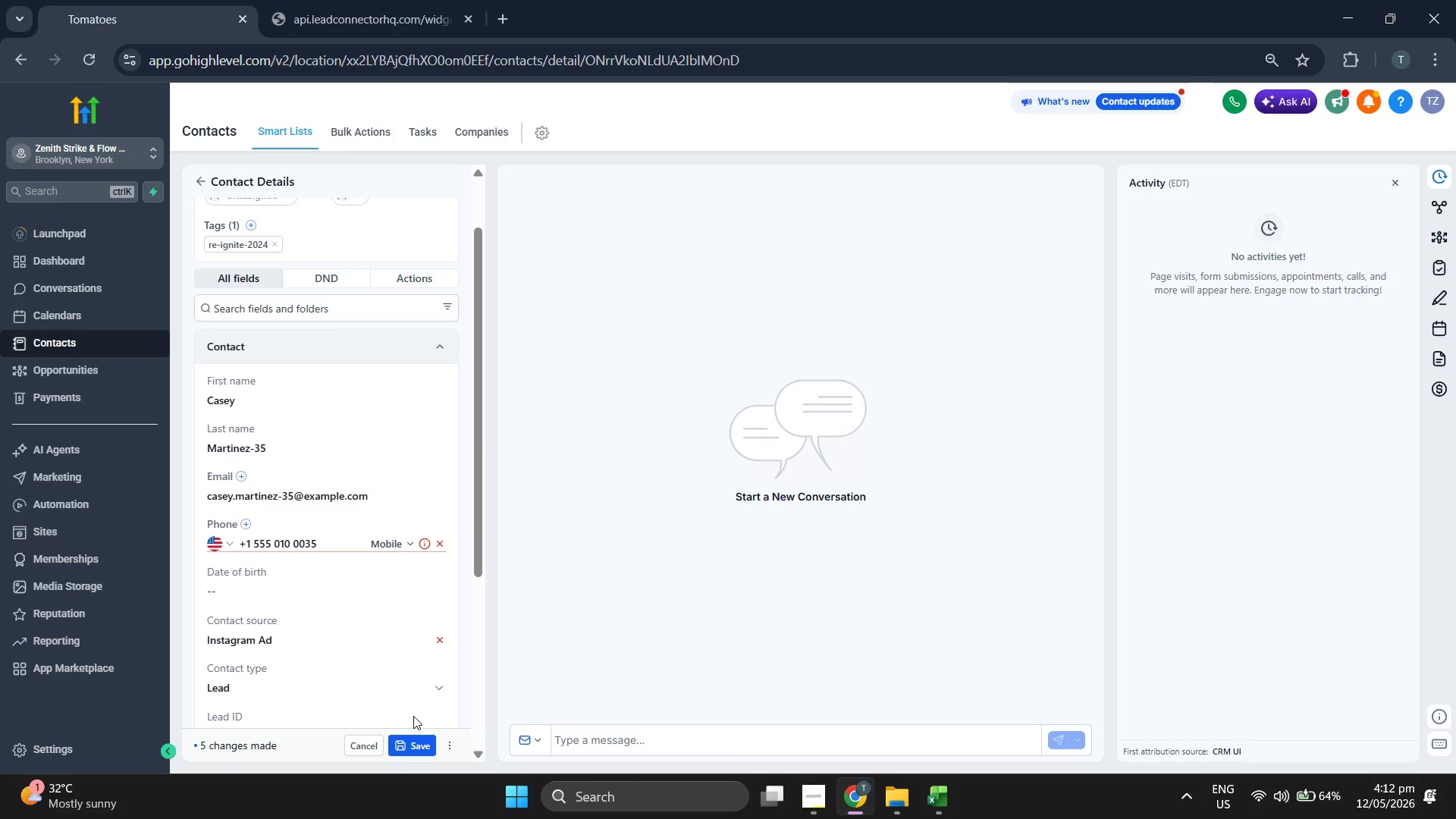 
left_click([414, 737])
 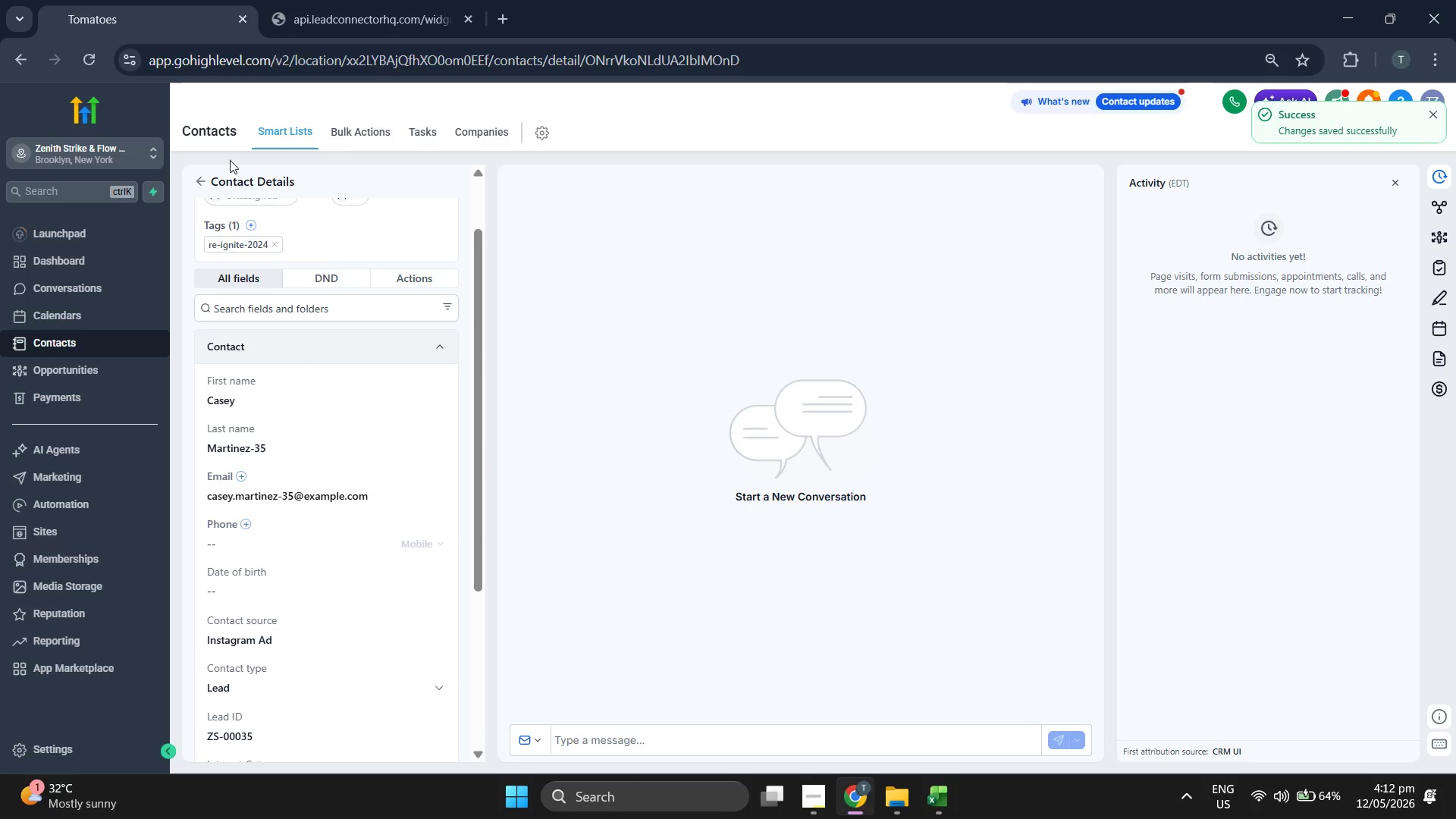 
left_click([199, 178])
 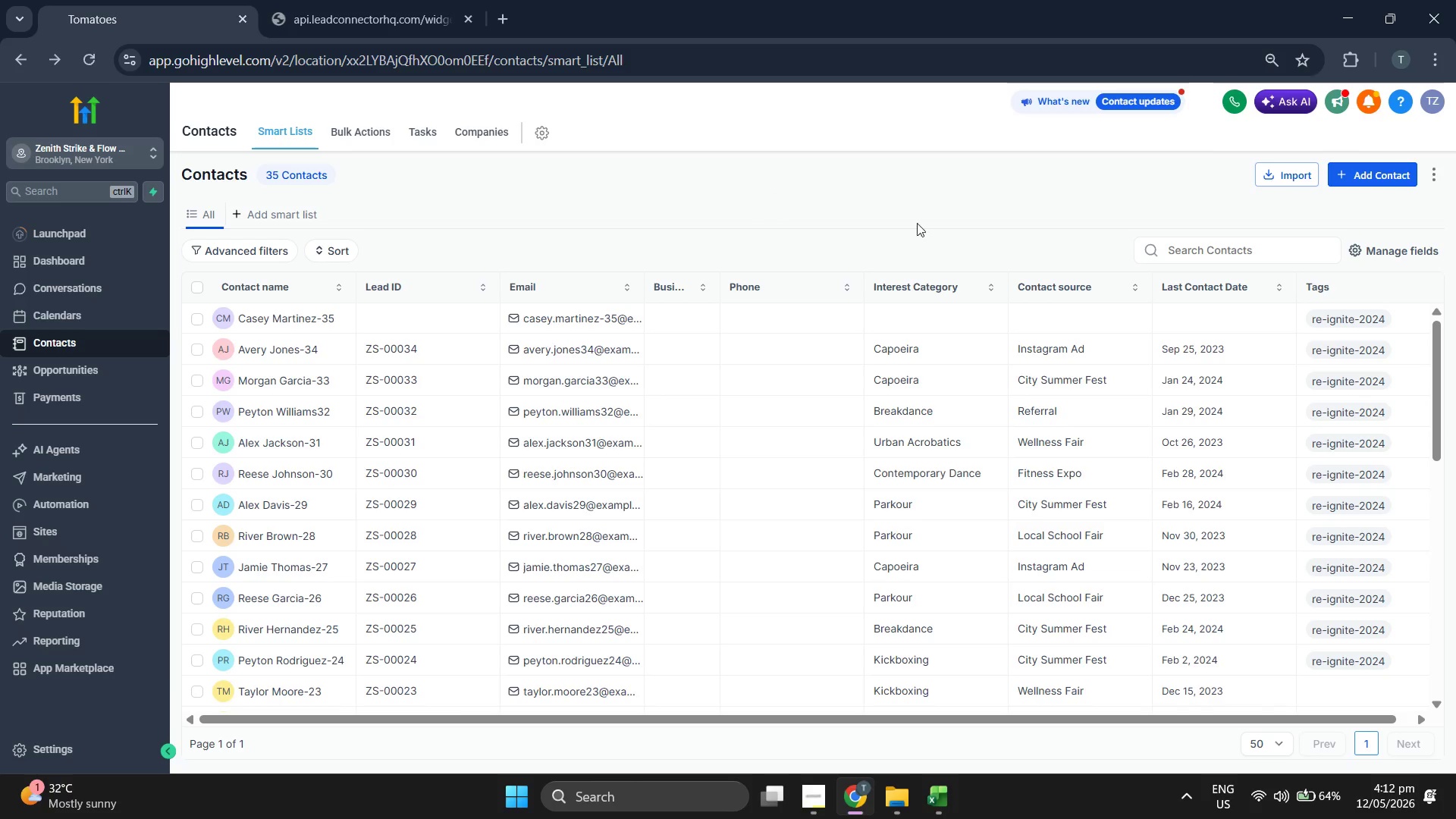 
left_click([1359, 174])
 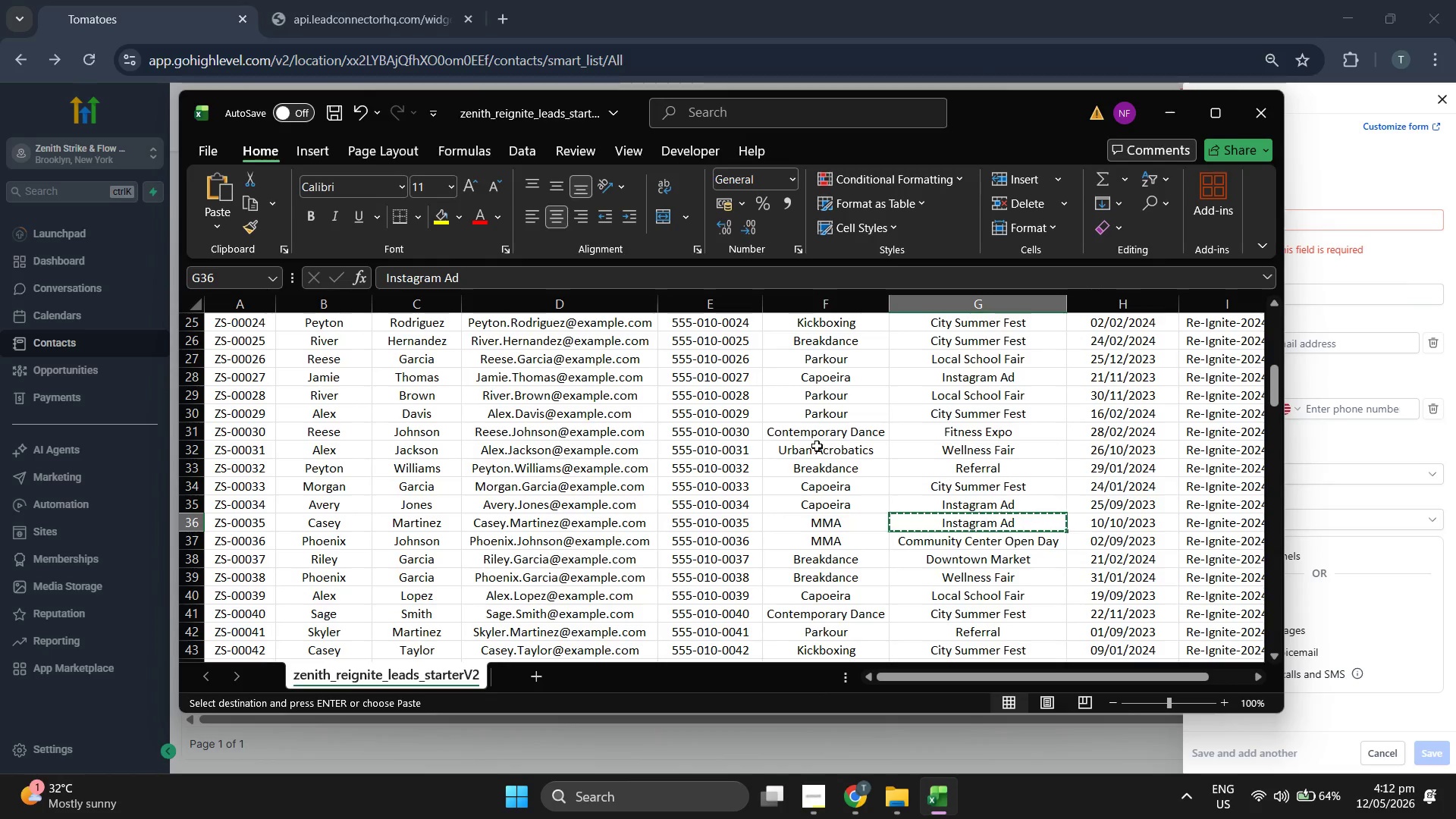 
scroll: coordinate [1049, 398], scroll_direction: down, amount: 1.0
 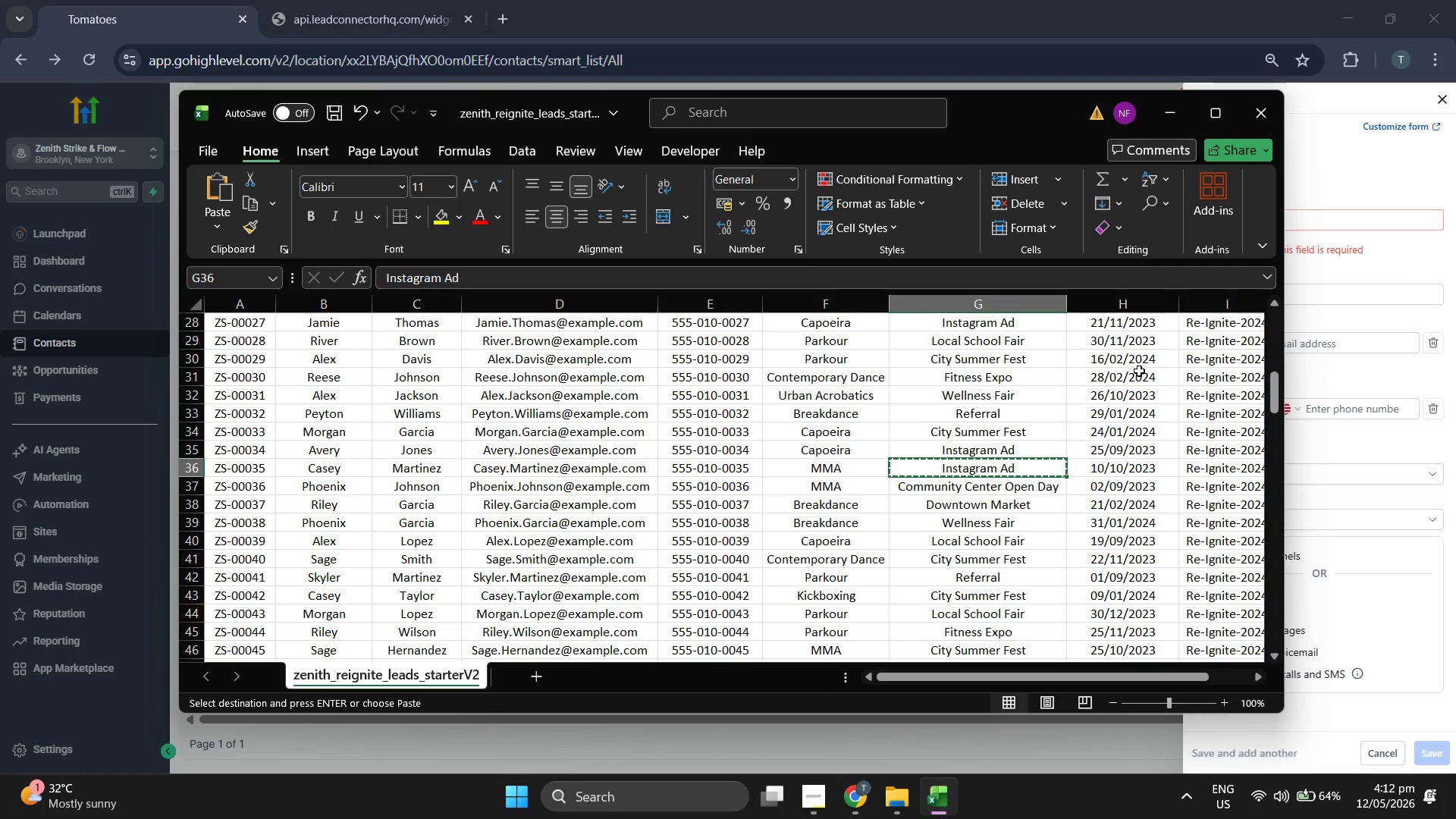 
key(ArrowDown)
 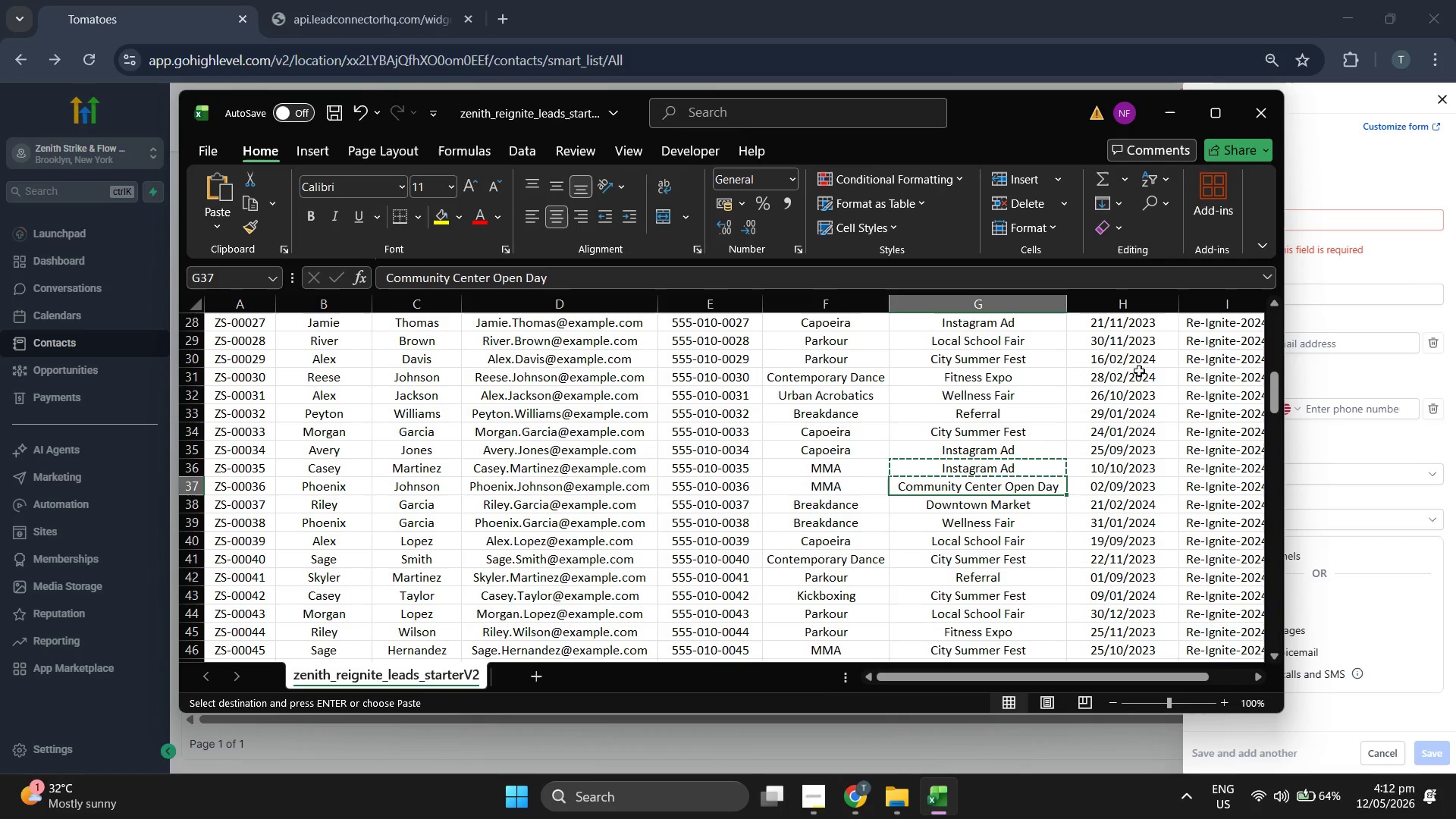 
key(ArrowLeft)
 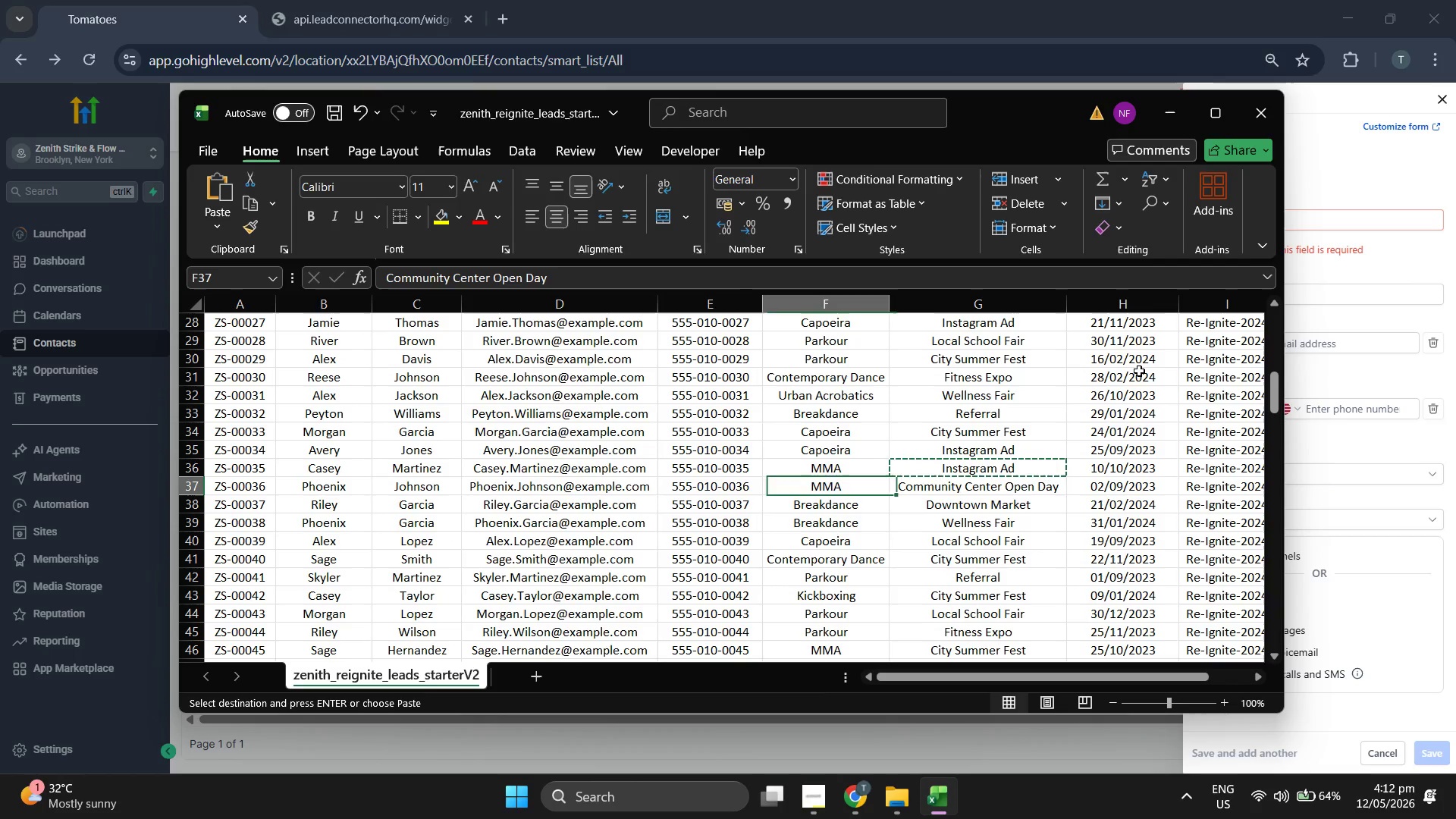 
key(ArrowLeft)
 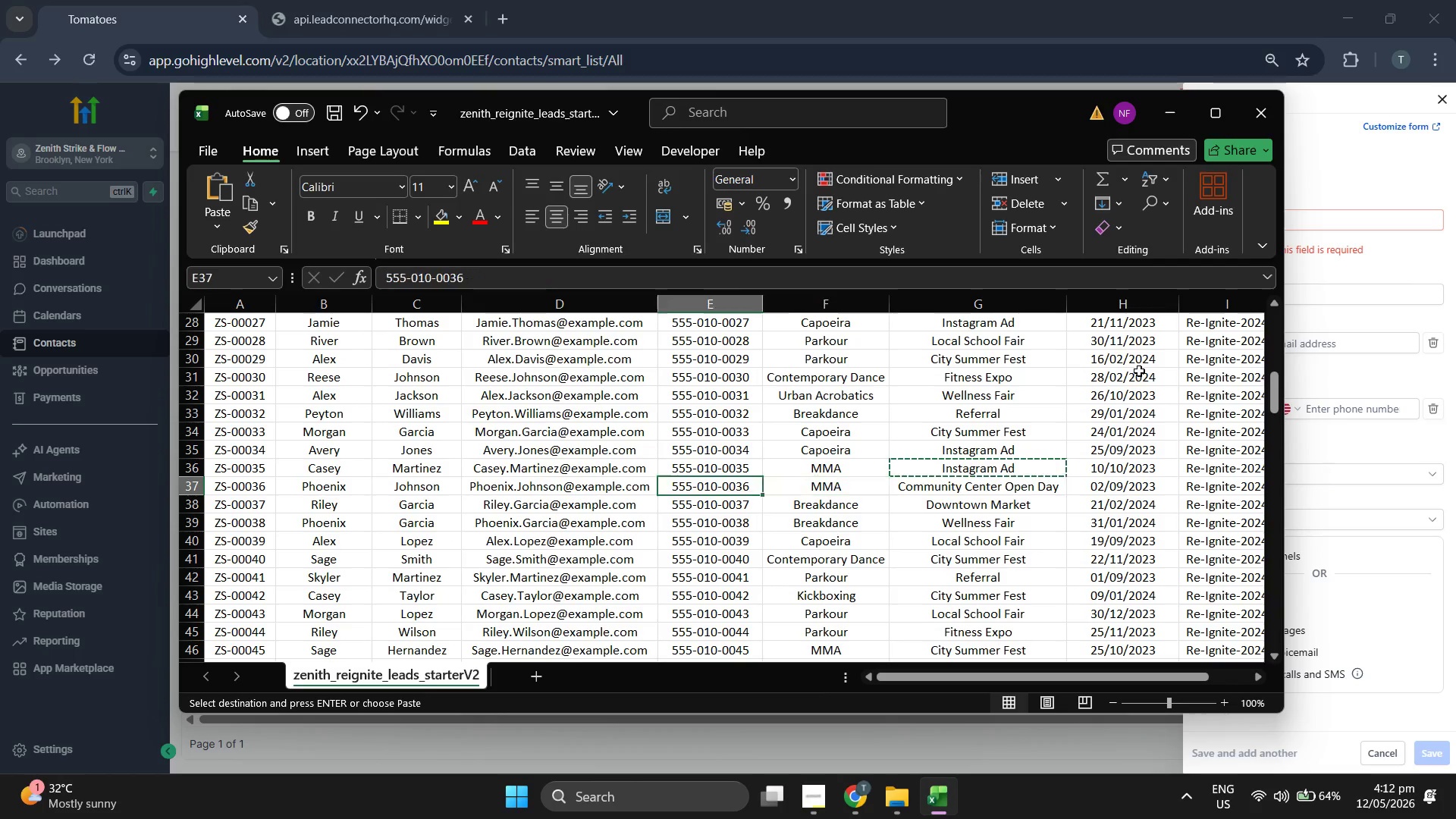 
key(ArrowLeft)
 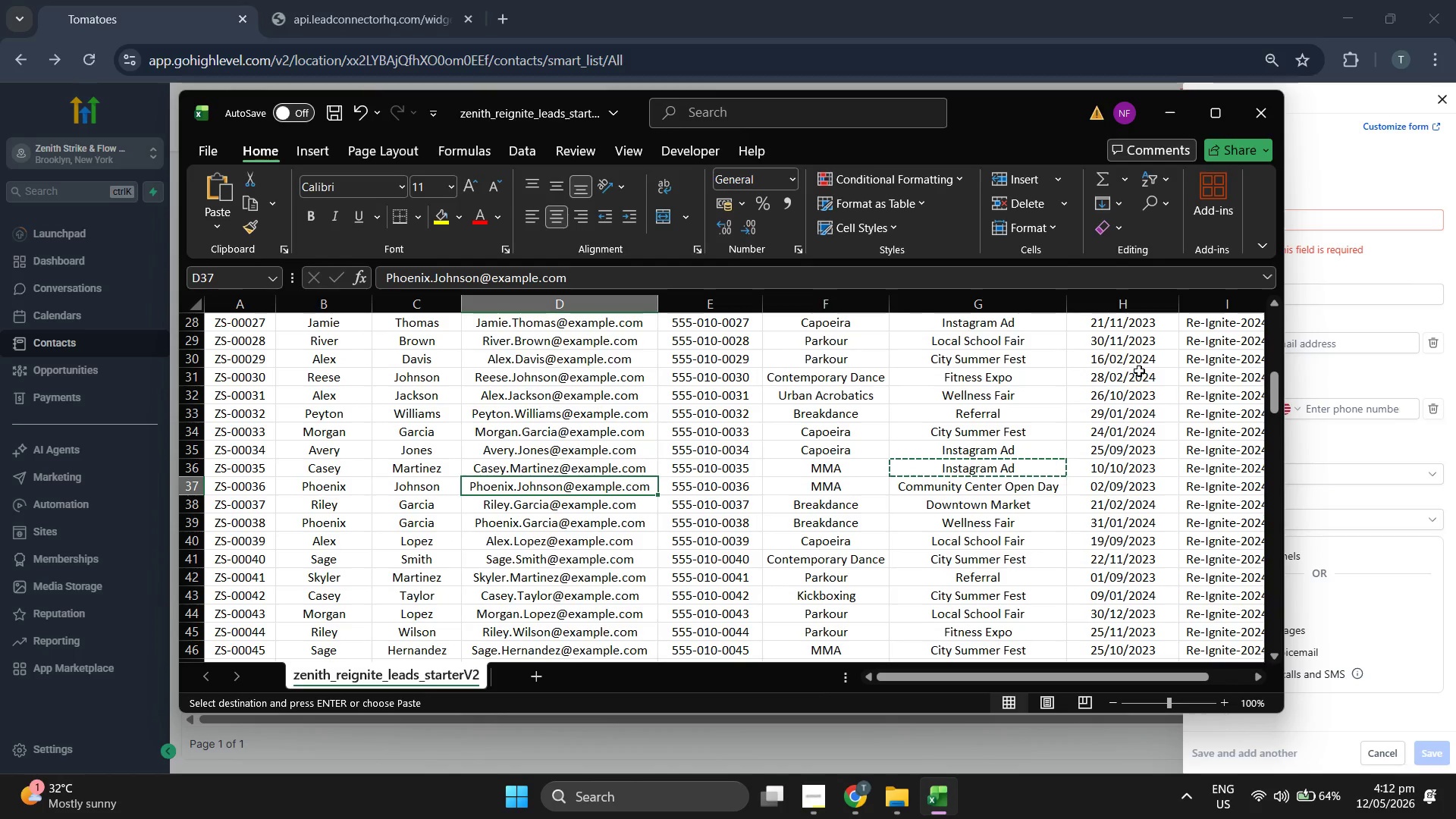 
key(Control+C)
 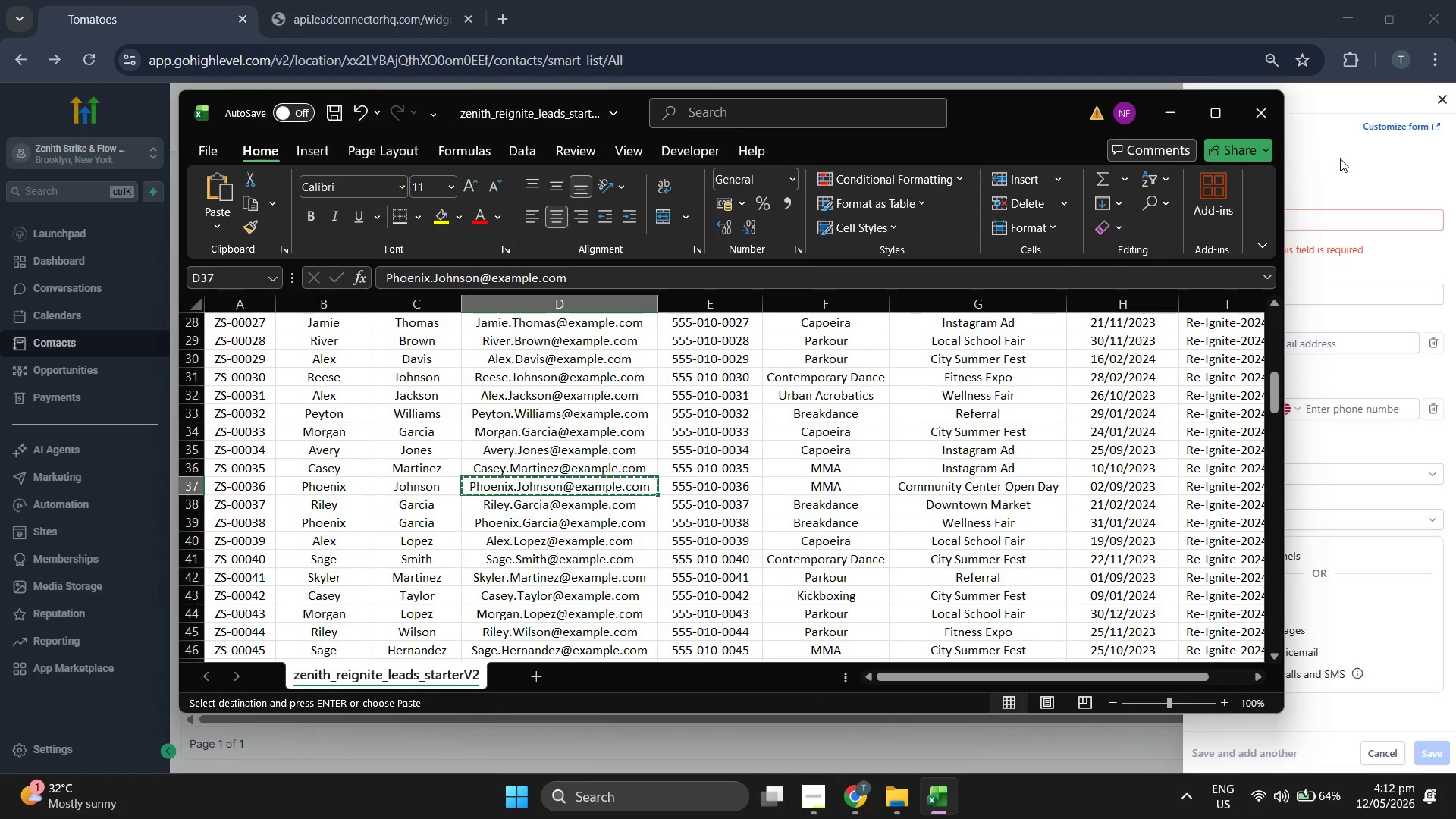 
left_click([1340, 158])
 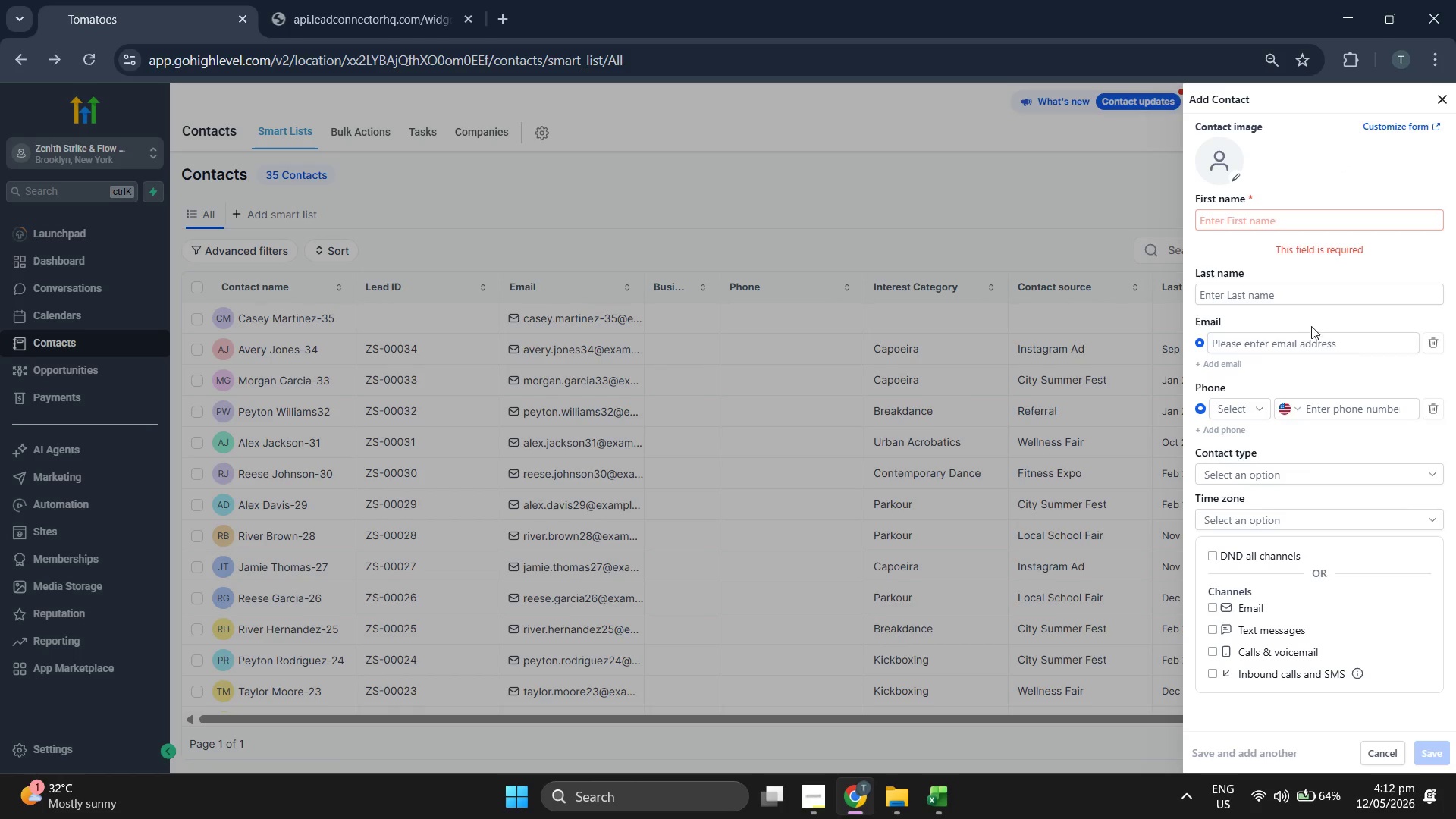 
left_click([1305, 343])
 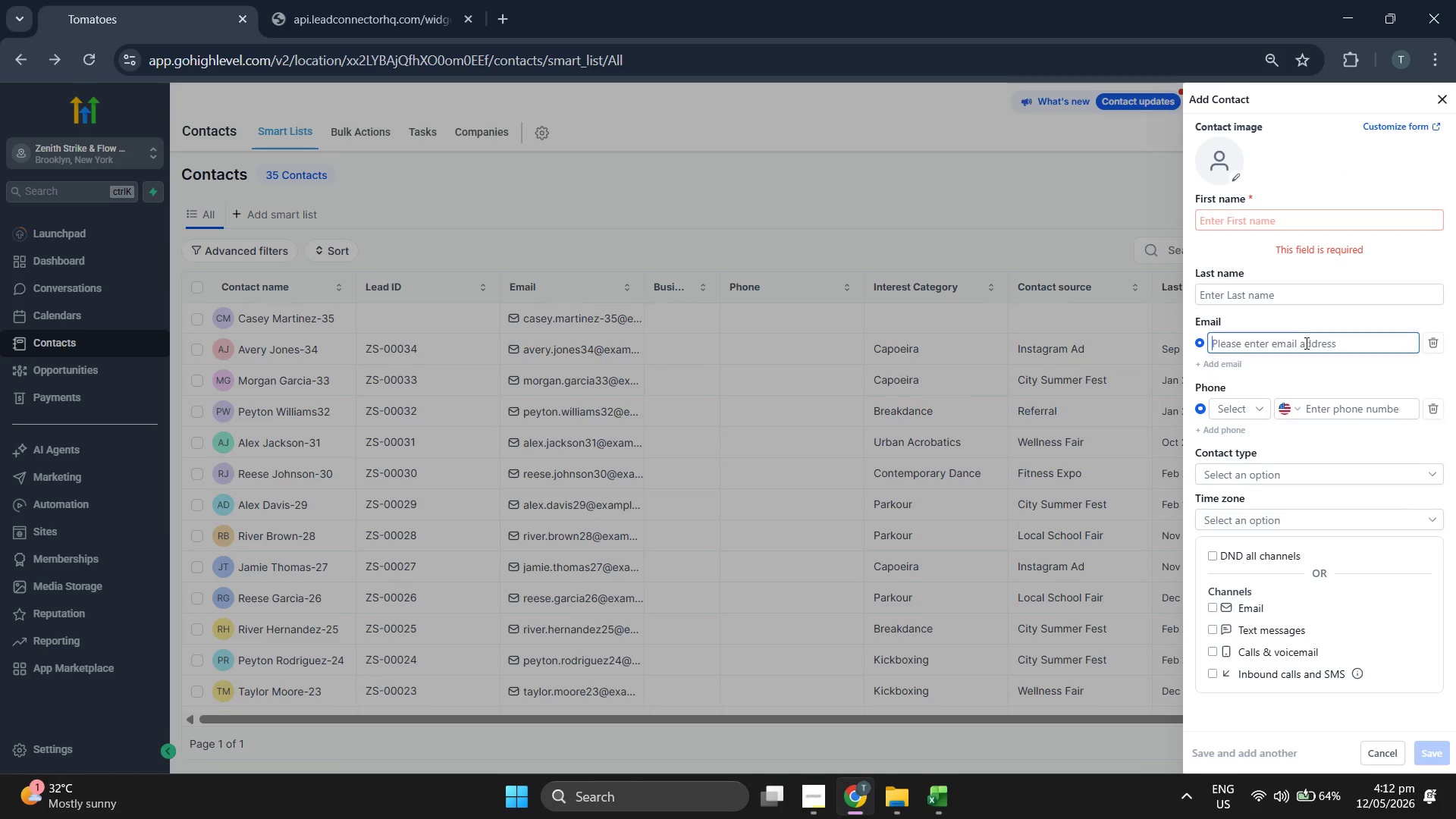 
key(Control+ControlLeft)
 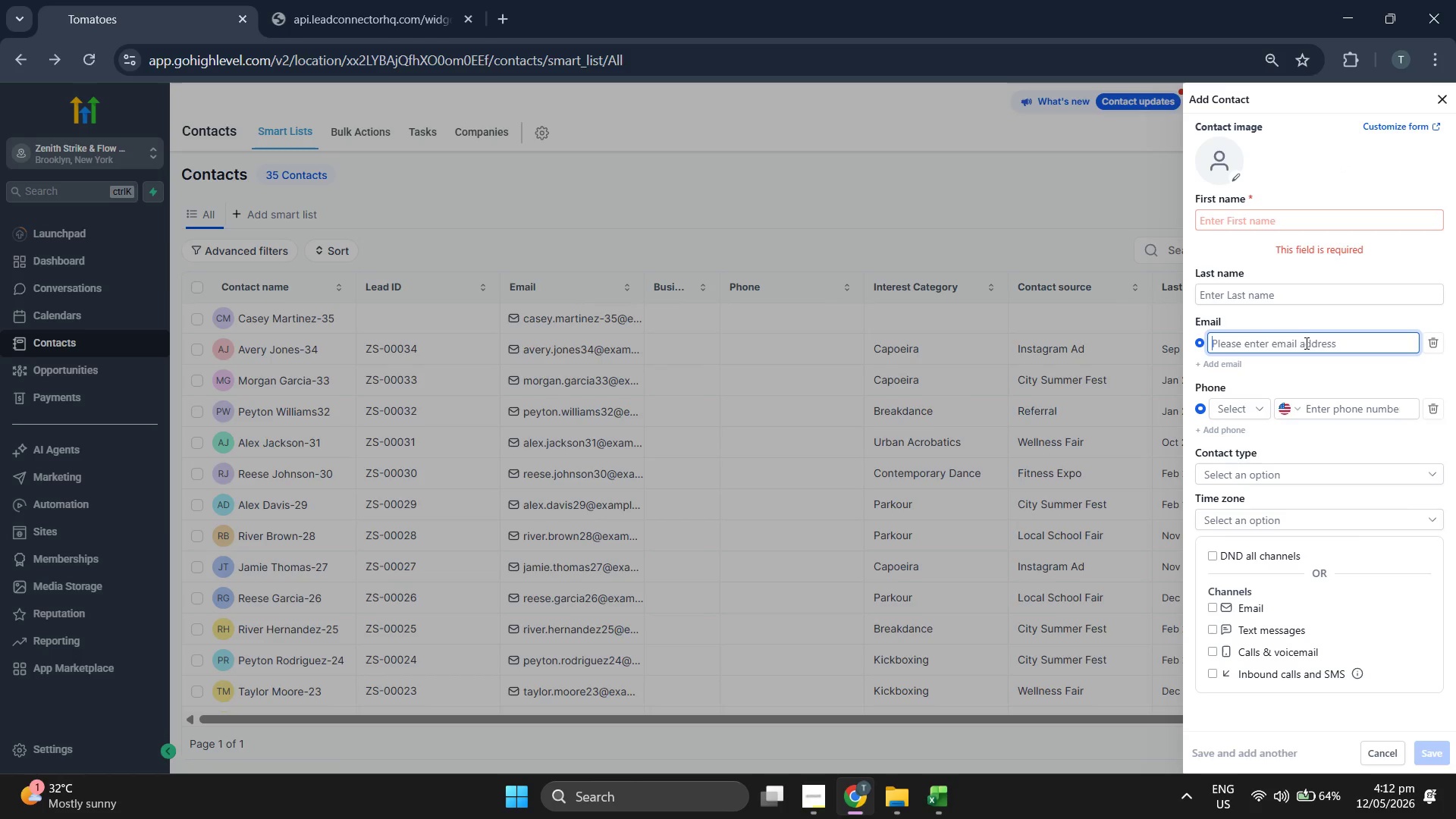 
key(Control+V)
 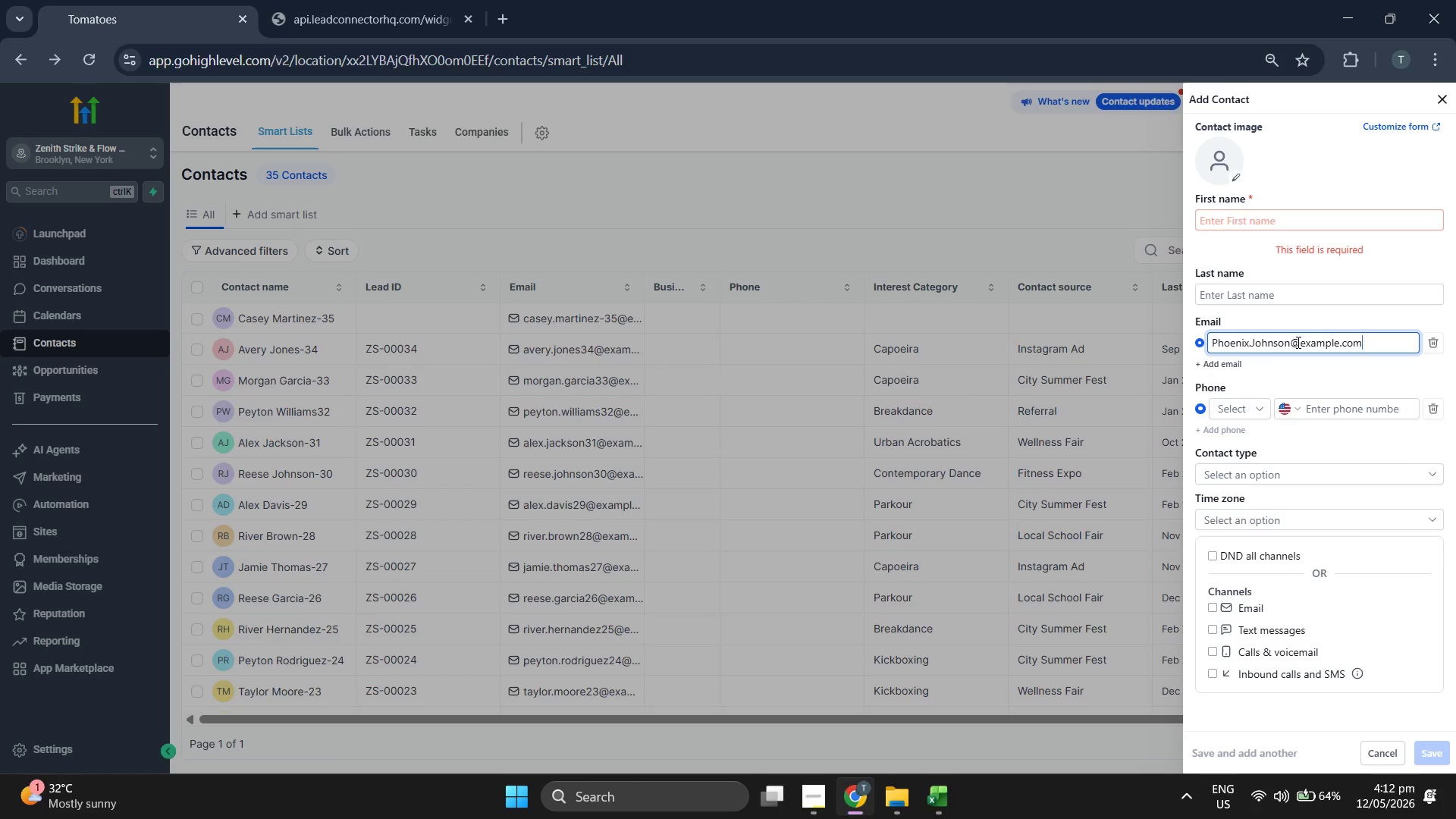 
left_click([1295, 342])
 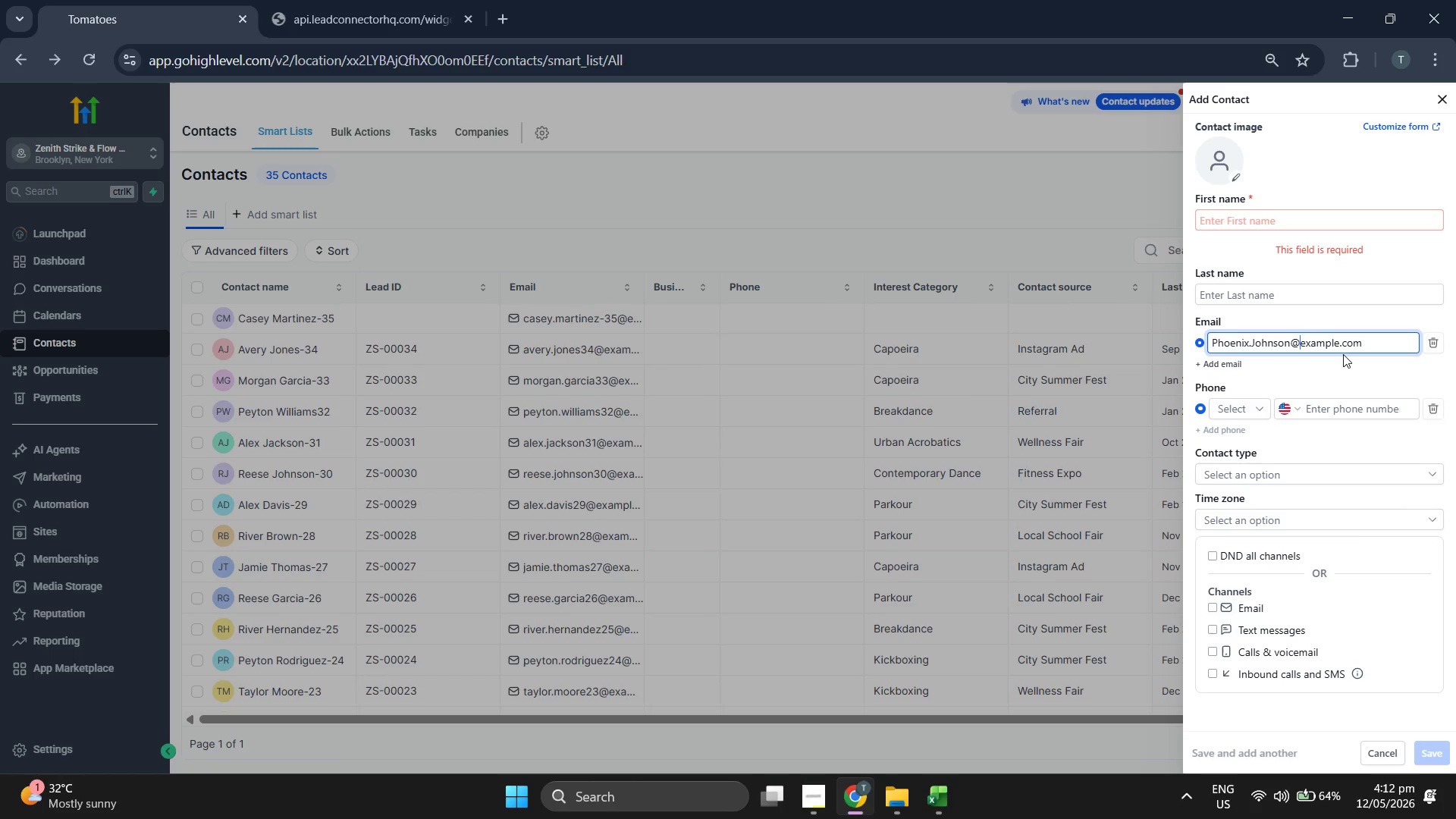 
key(ArrowLeft)
 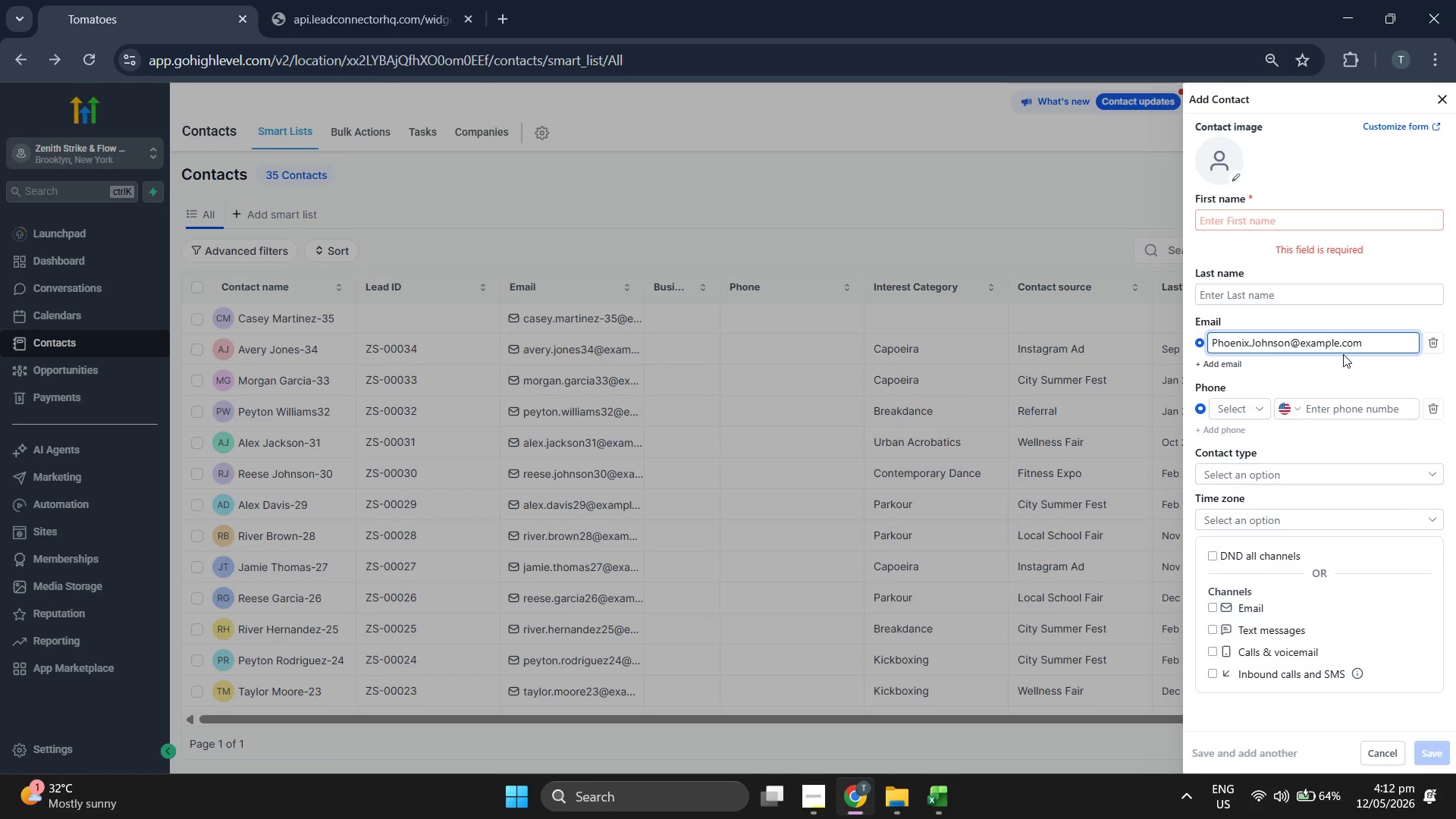 
type(36)
 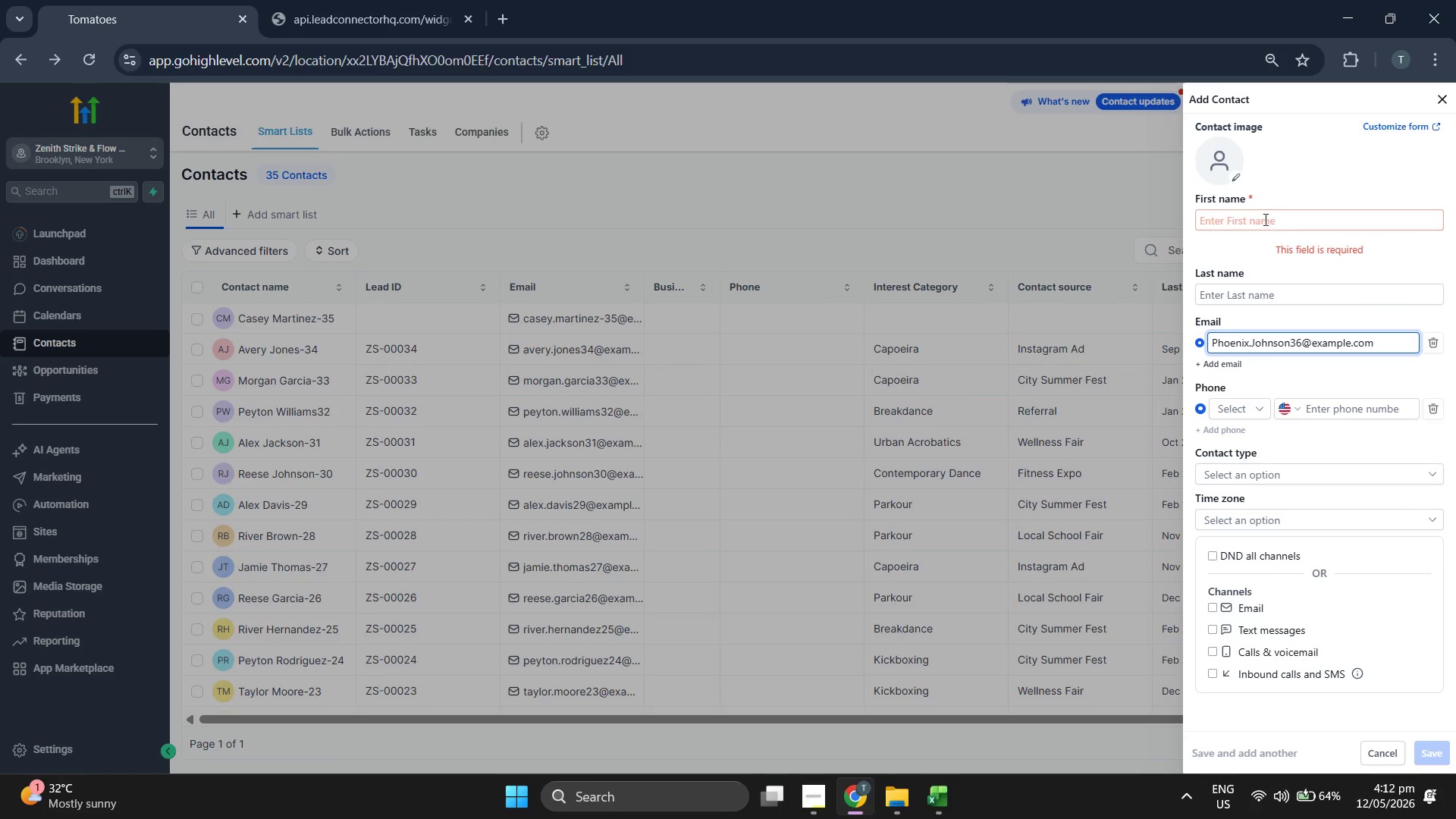 
left_click([1263, 219])
 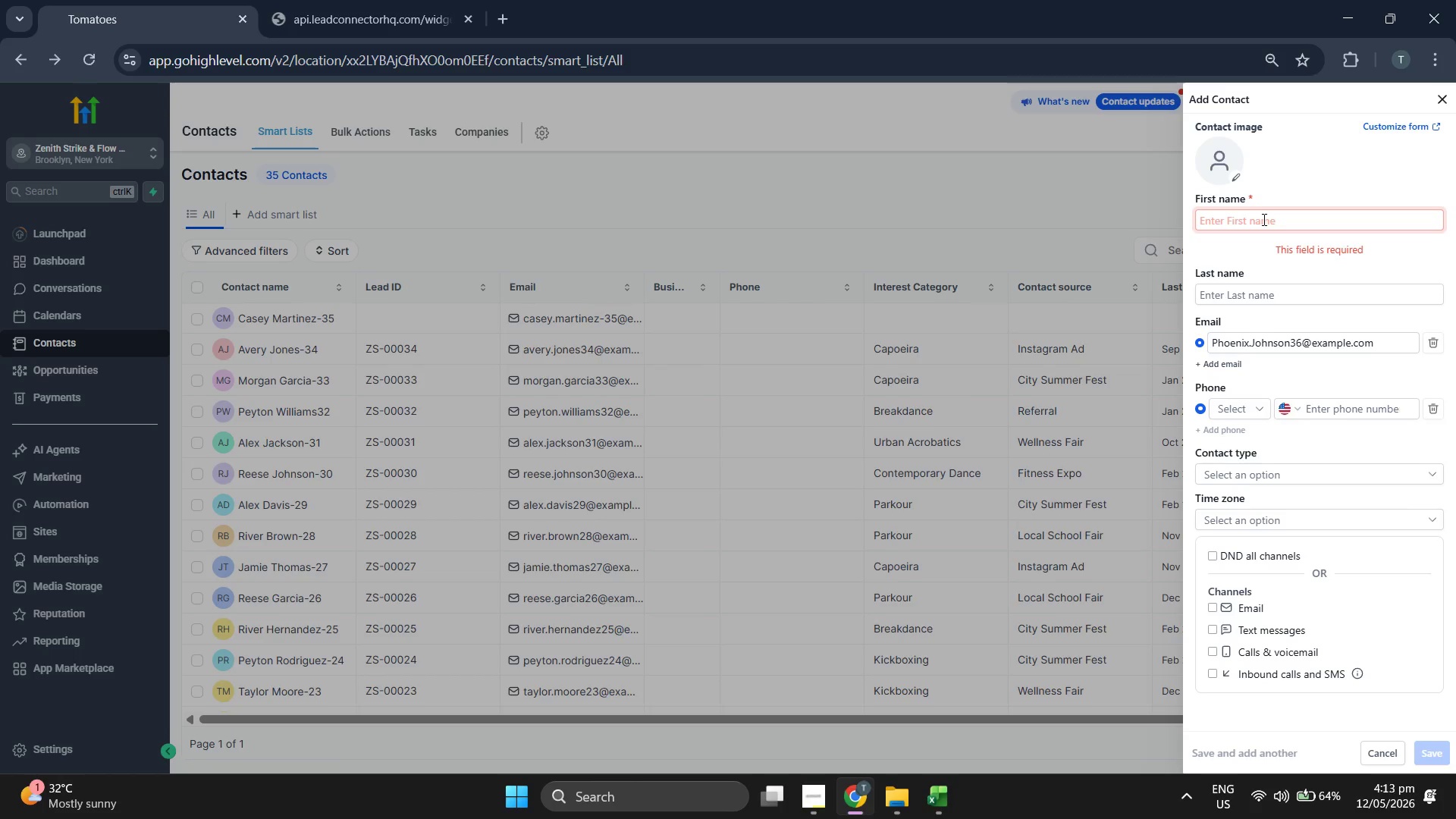 
type(Phoenix)
key(Tab)
type(K)
key(Backspace)
type(Johnson2)
key(Backspace)
type(36)
 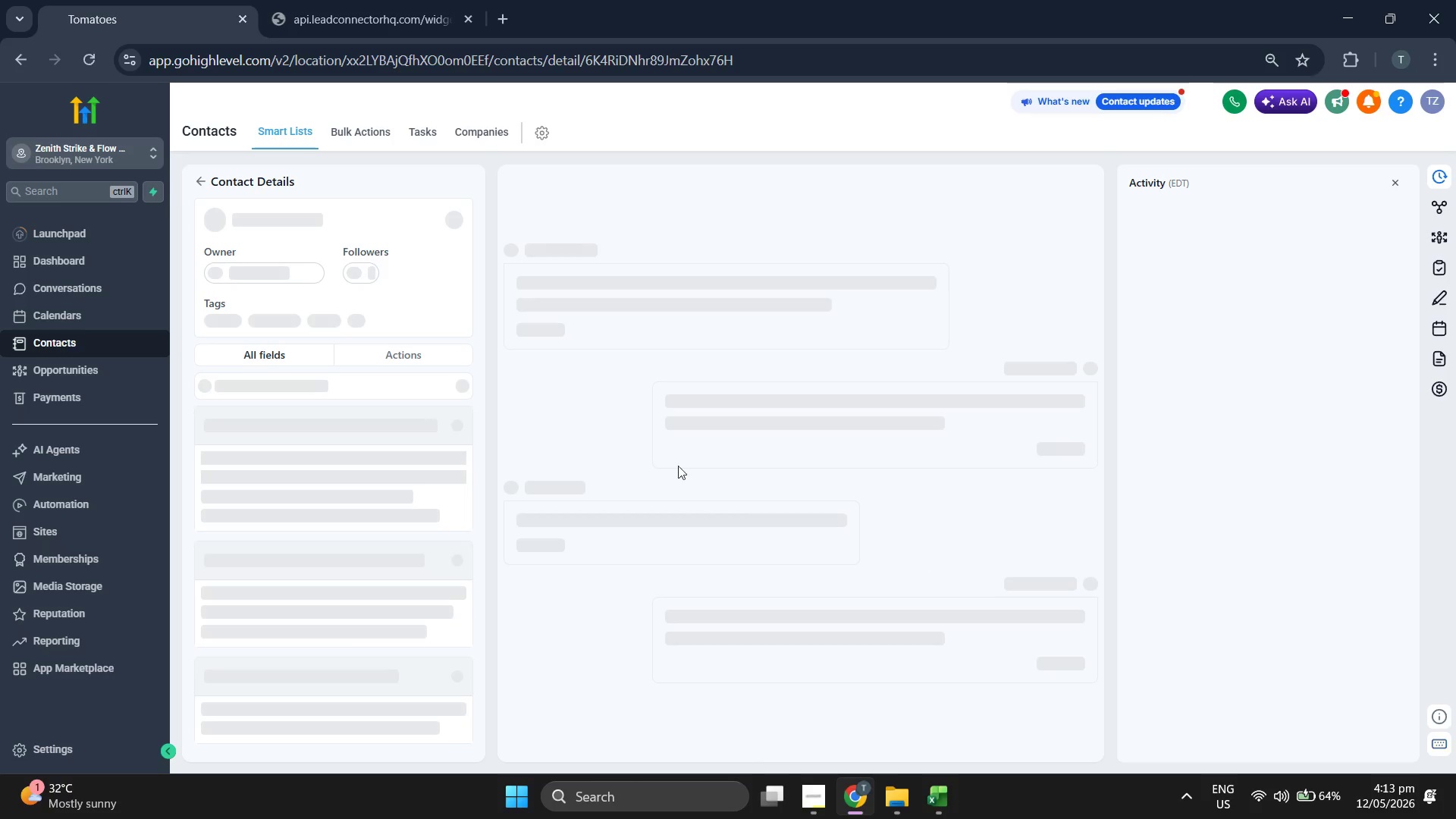 
wait(6.44)
 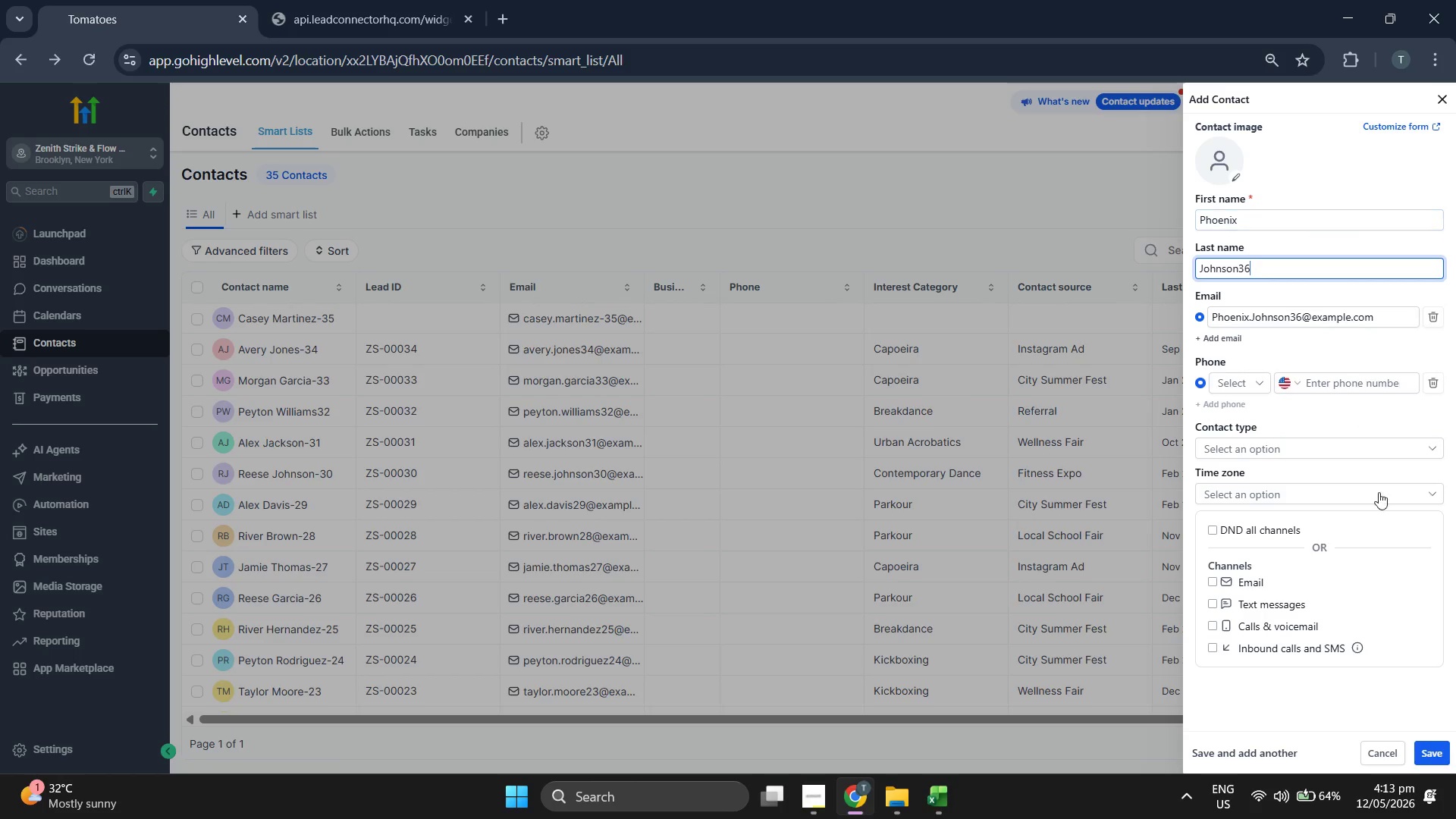 
left_click([236, 302])
 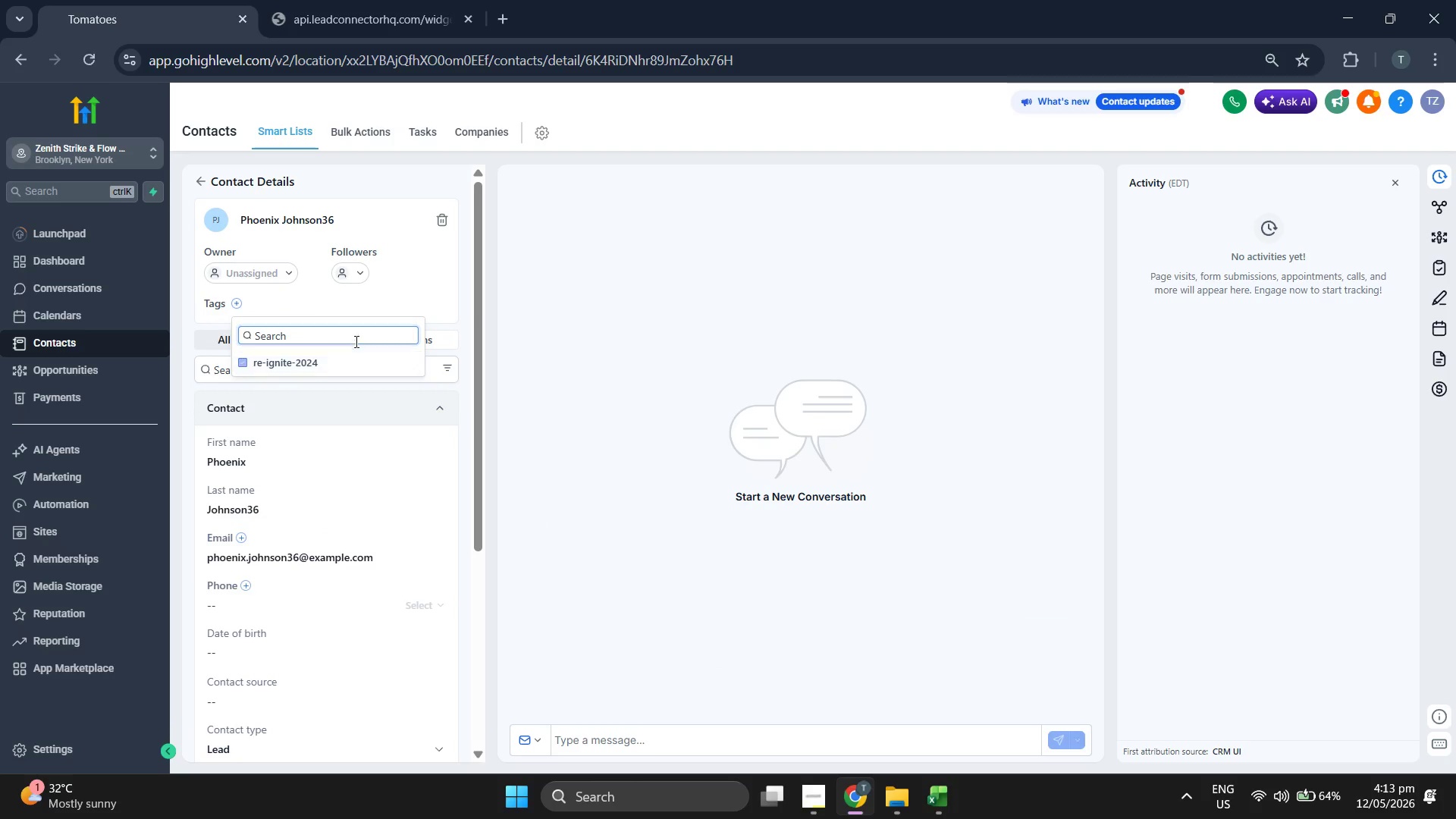 
double_click([435, 302])
 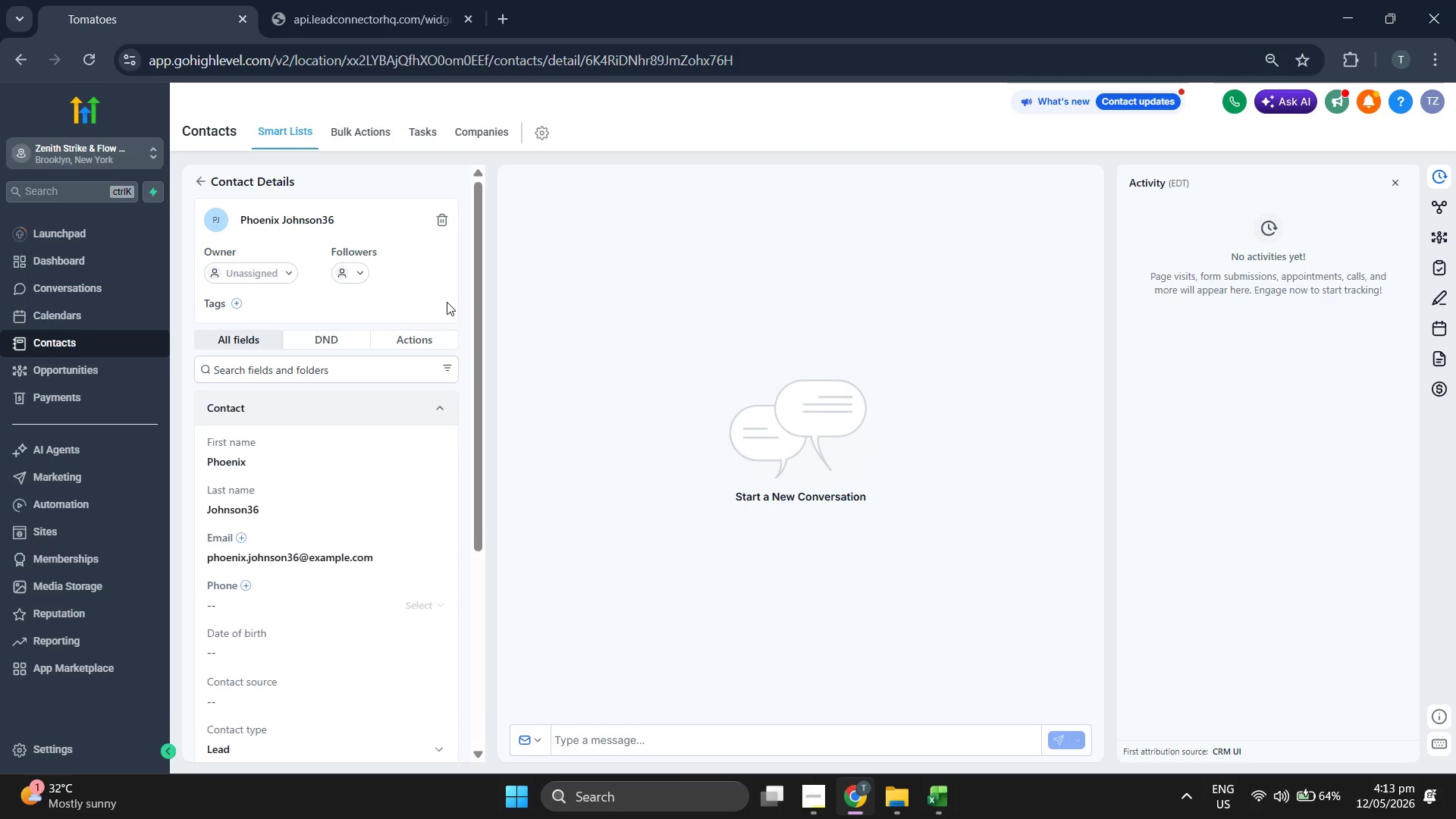 
scroll: coordinate [447, 302], scroll_direction: down, amount: 1.0
 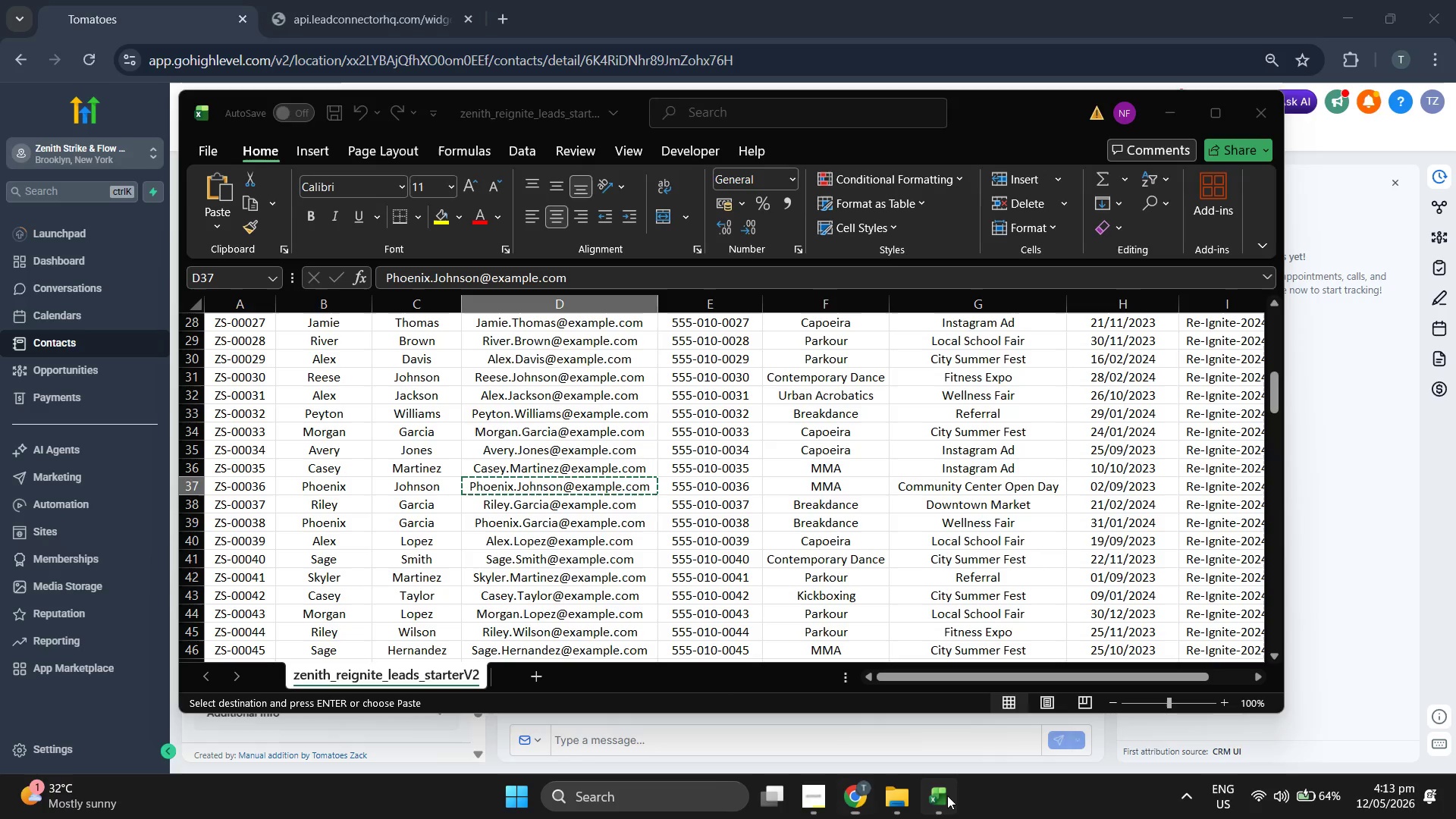 
key(ArrowRight)
 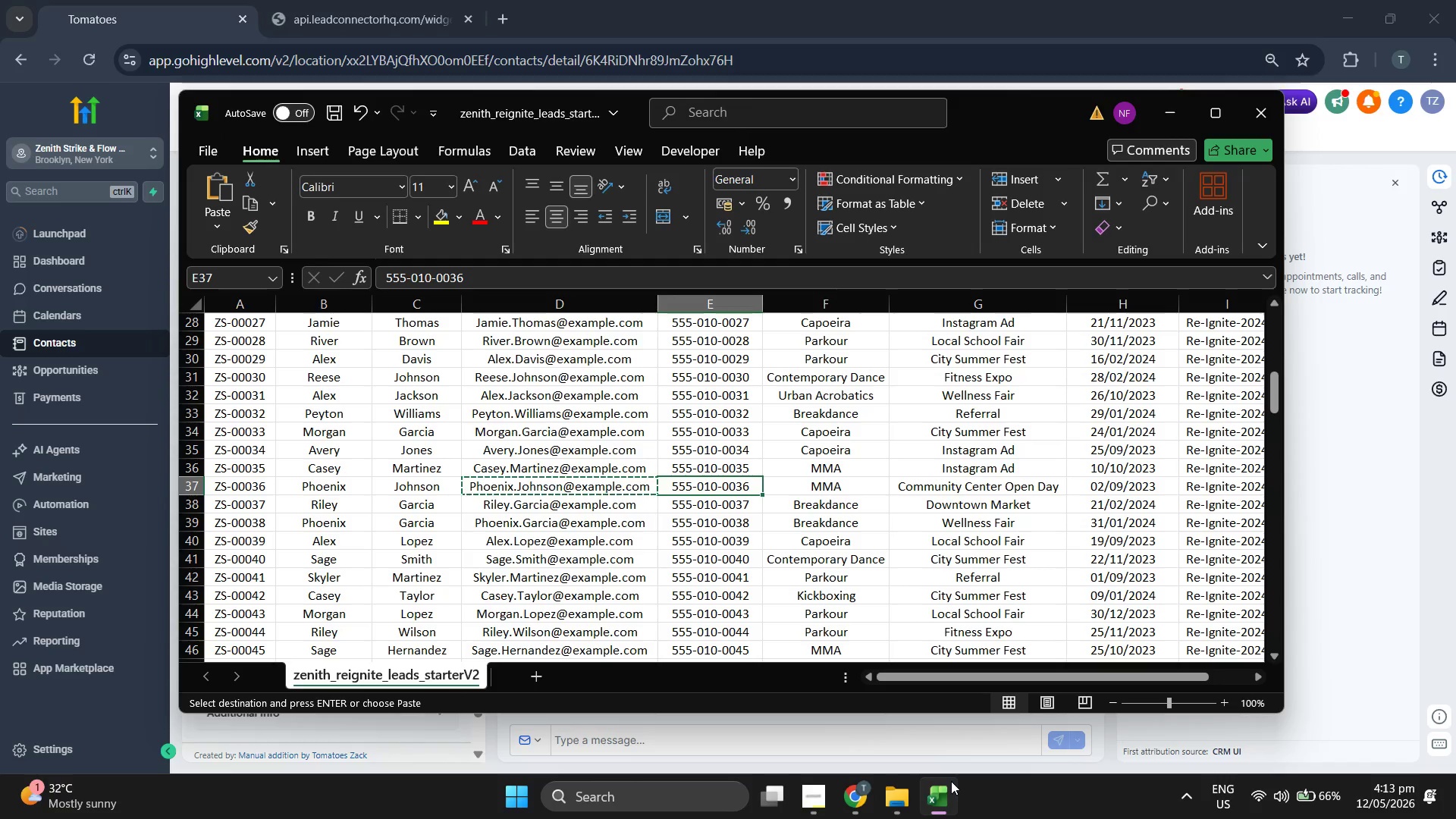 
key(Control+ControlLeft)
 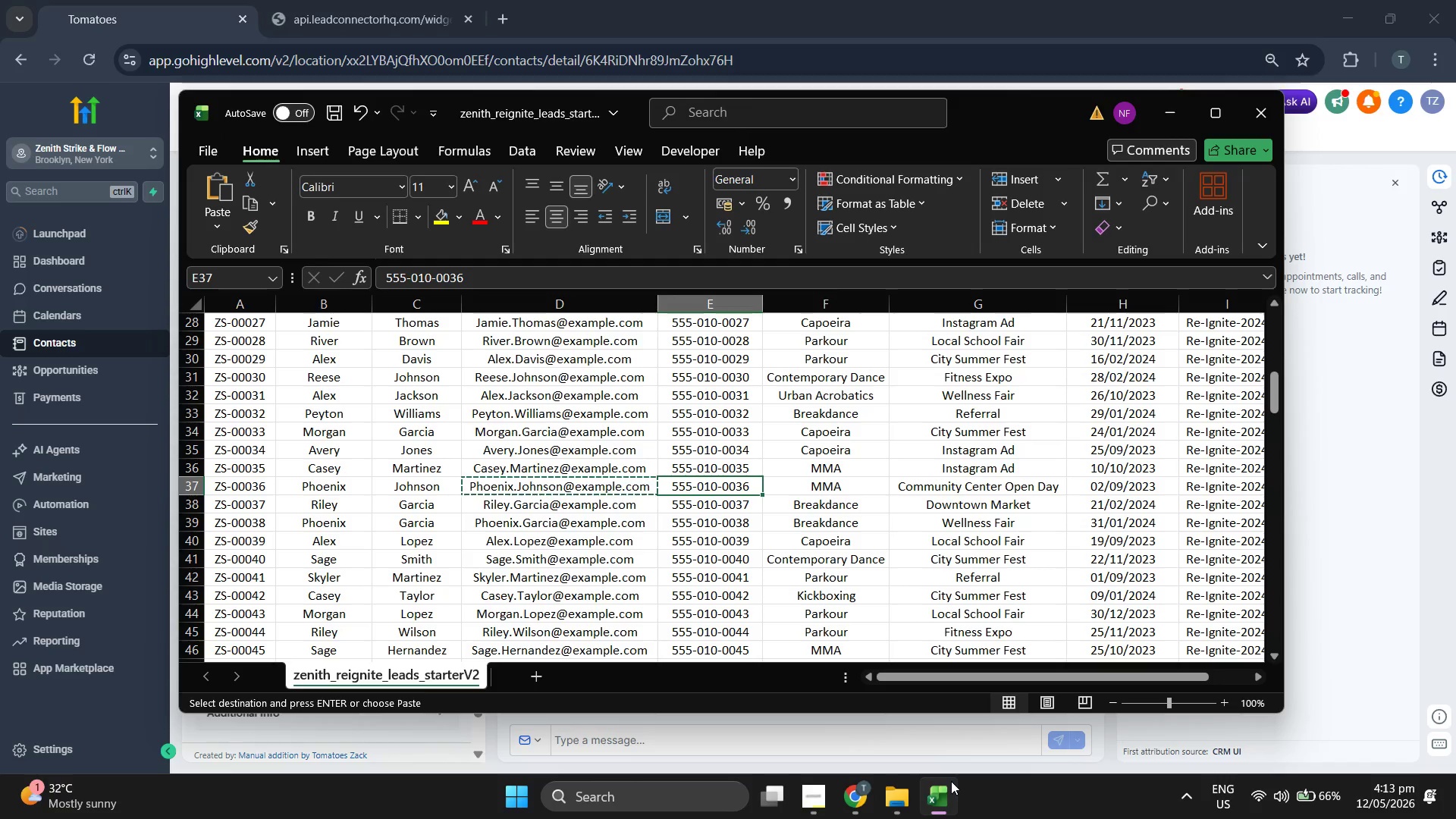 
key(Control+C)
 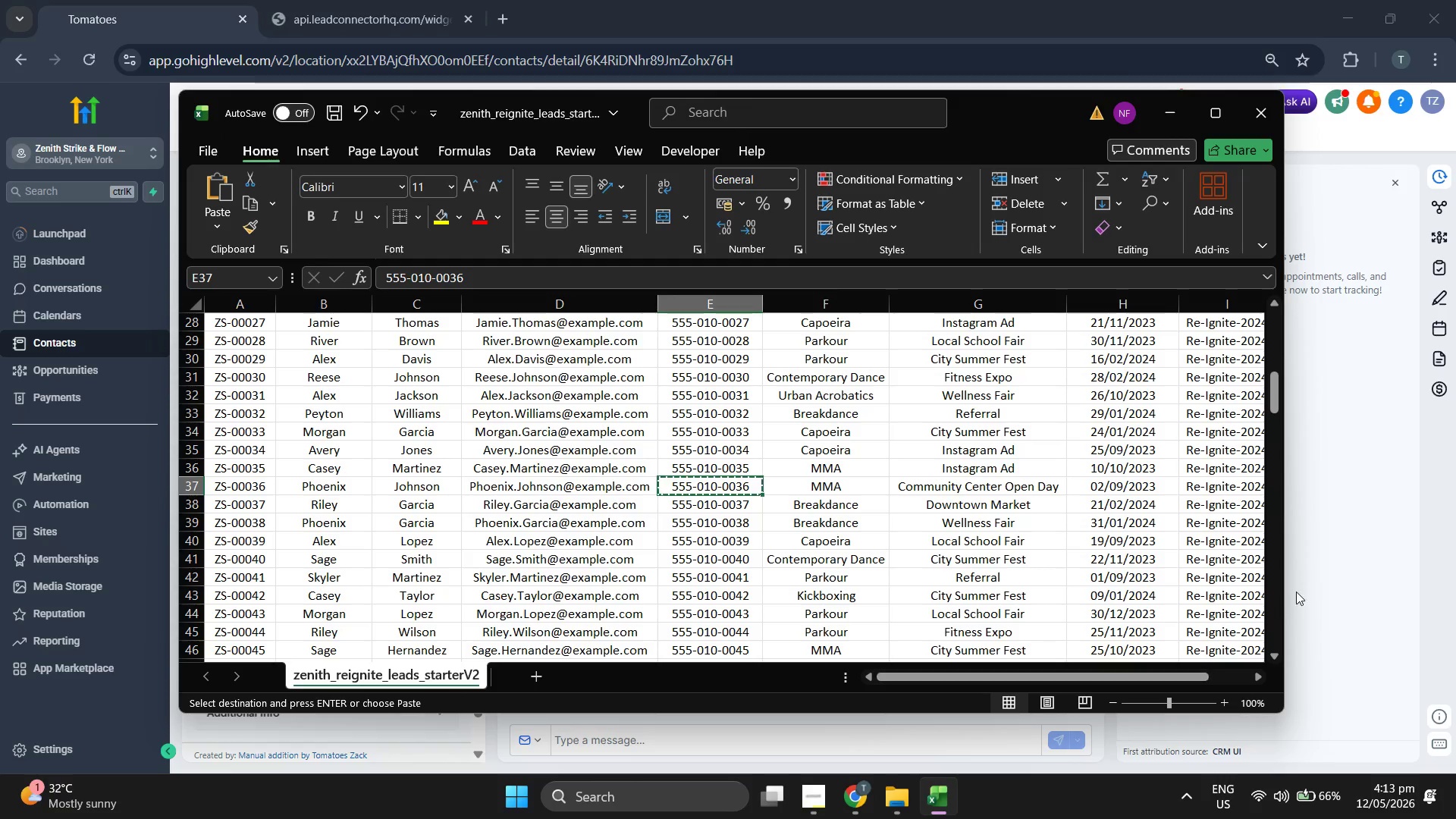 
left_click([1358, 560])
 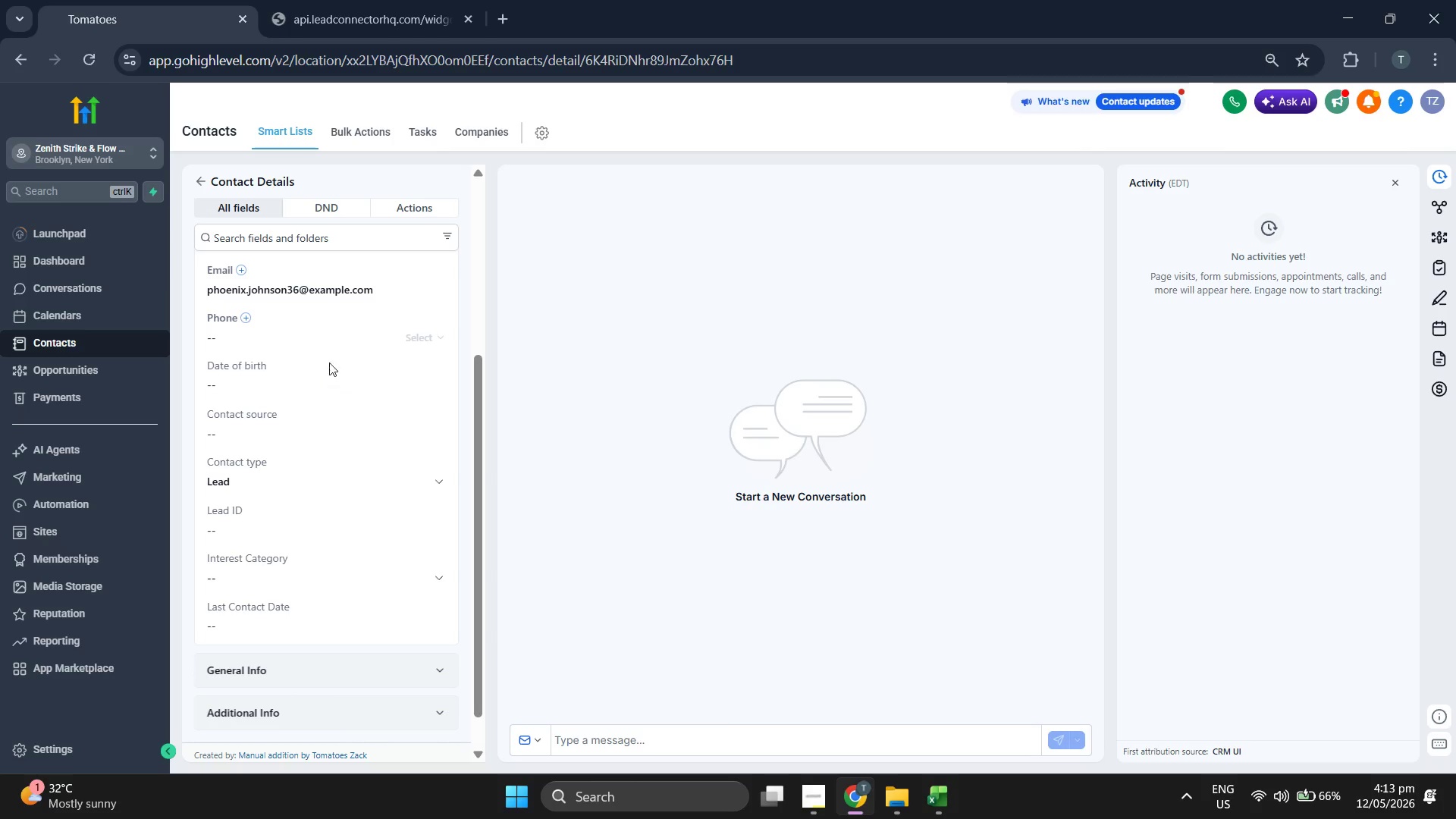 
key(Control+ControlLeft)
 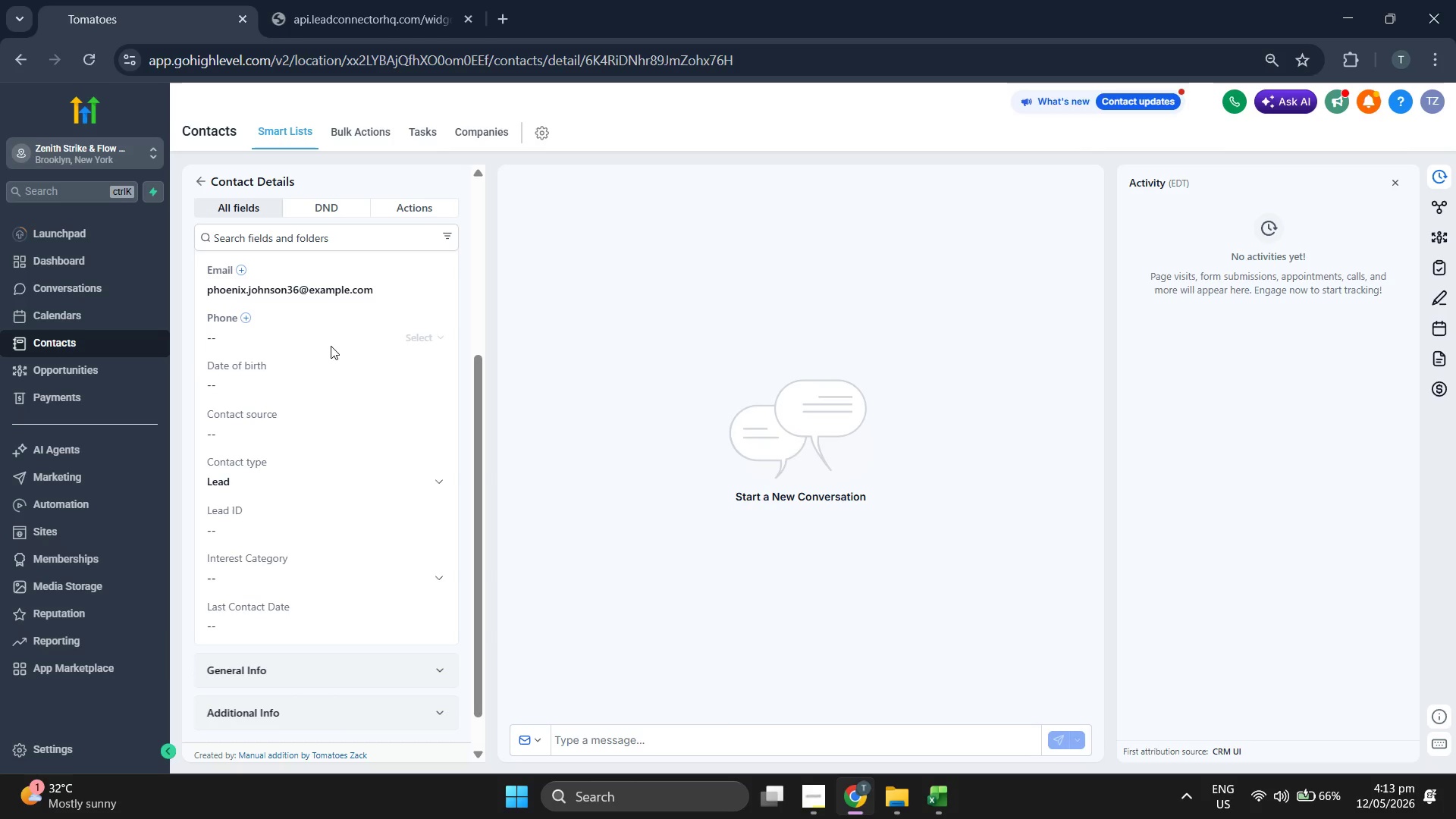 
key(Control+V)
 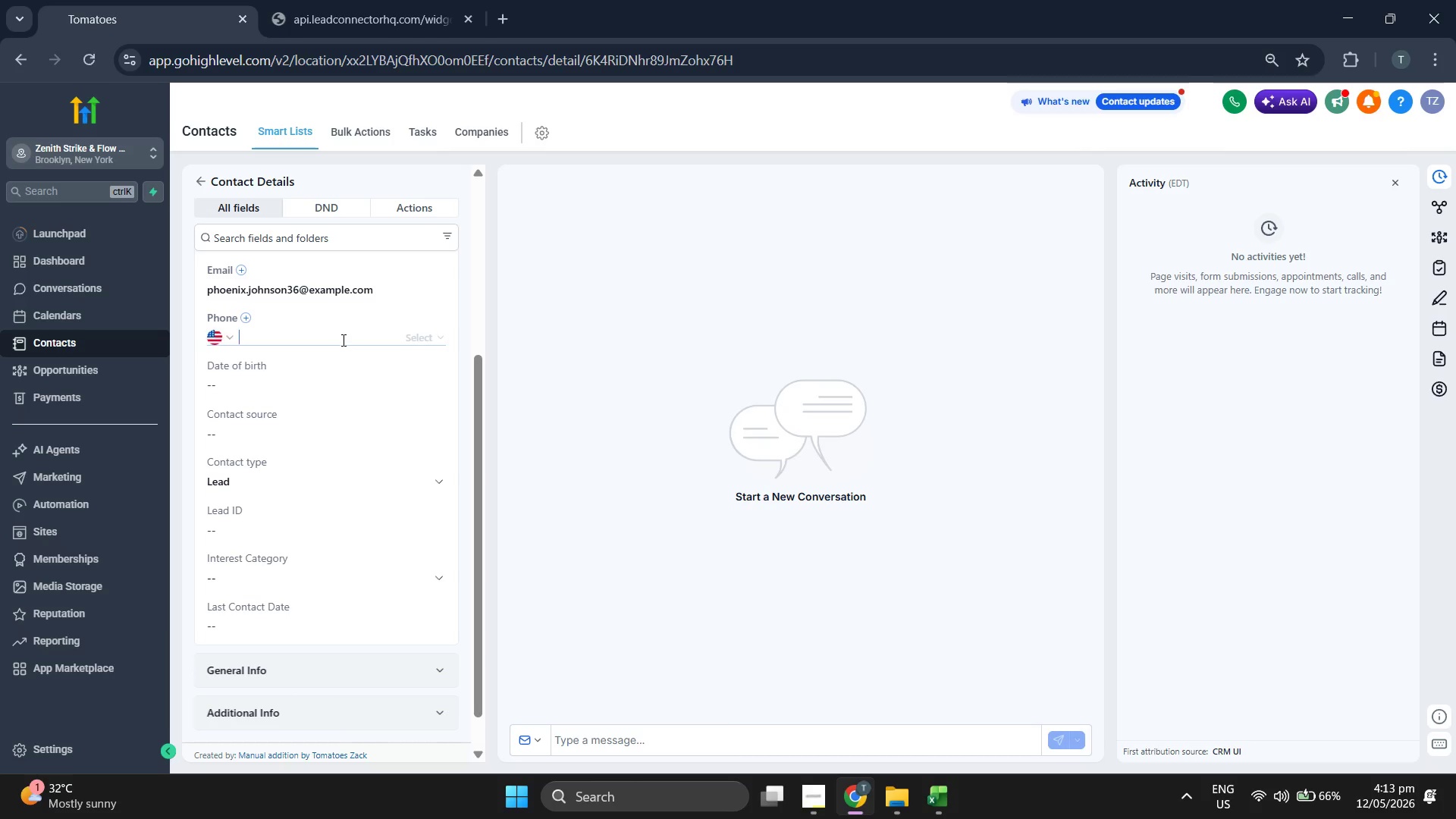 
key(Control+ControlLeft)
 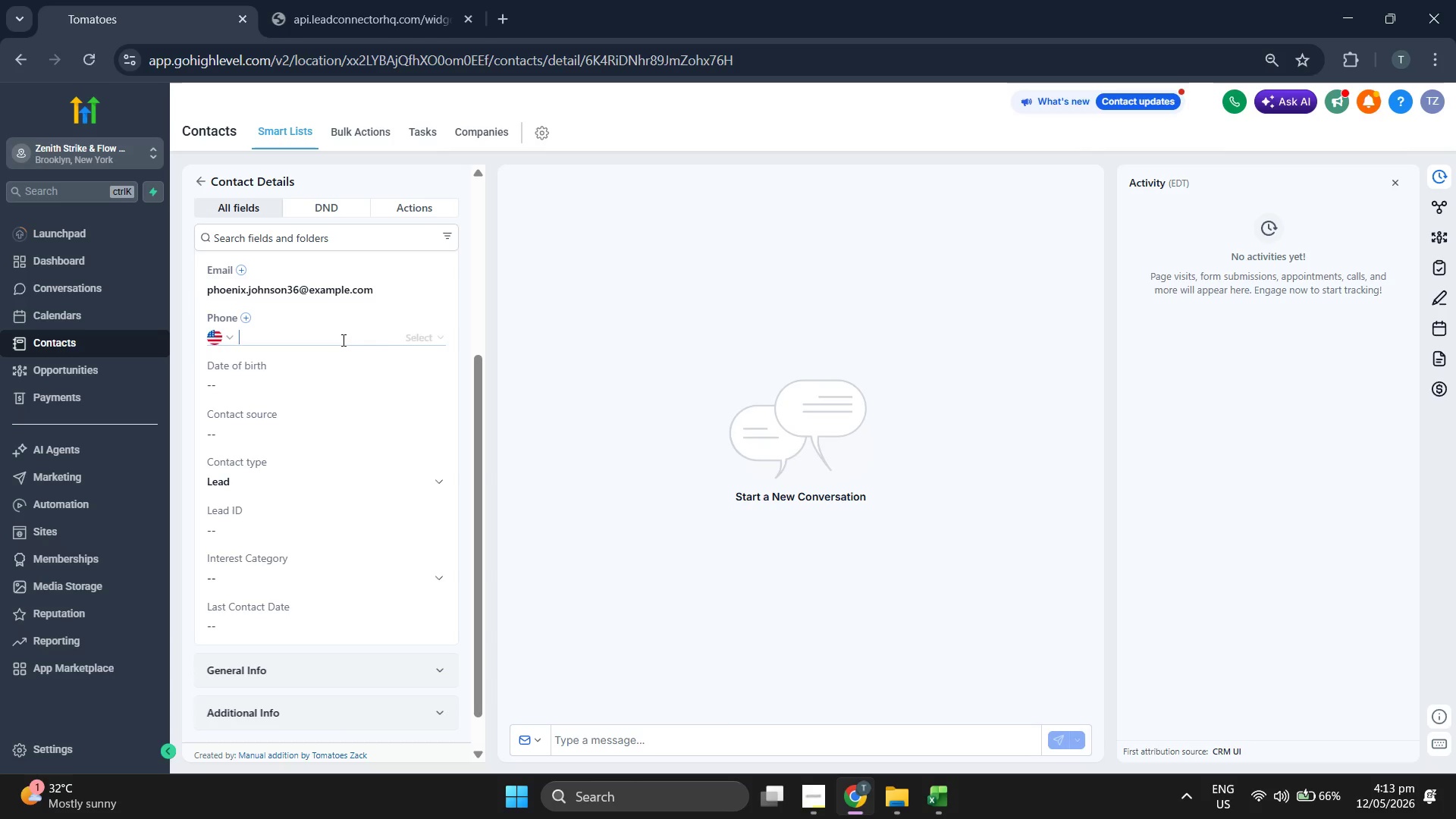 
key(Control+V)
 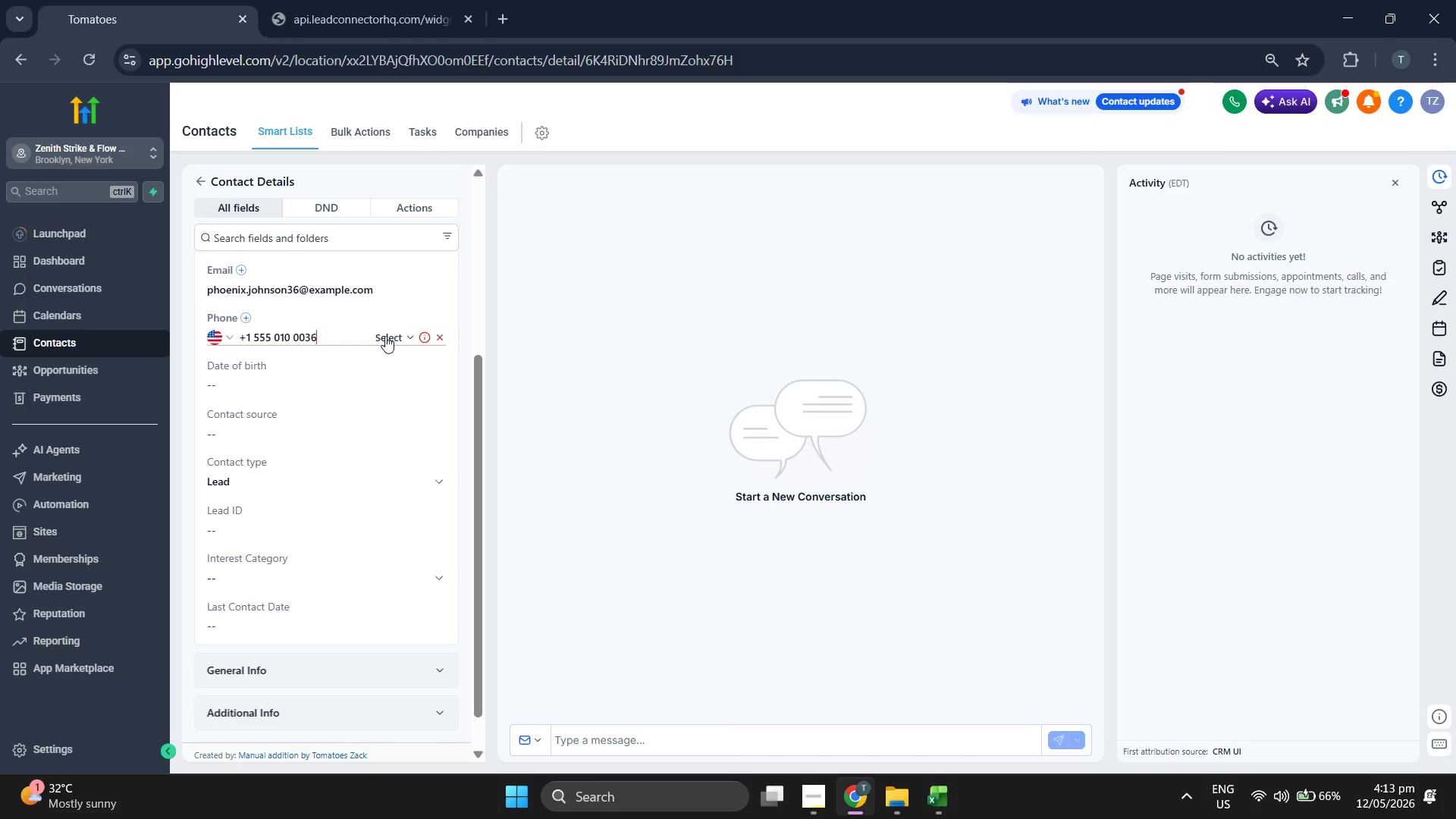 
left_click([387, 336])
 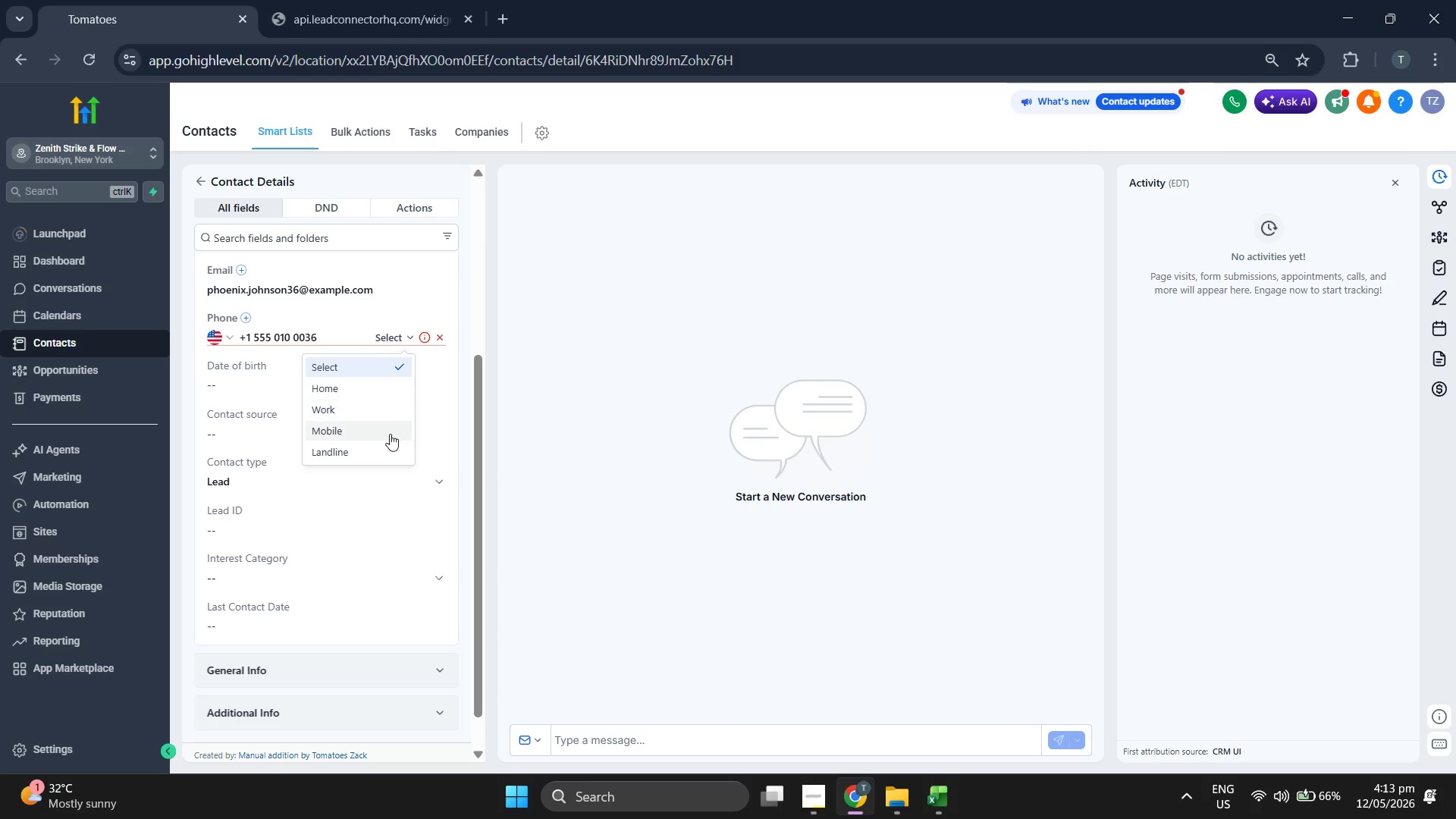 
left_click([384, 433])
 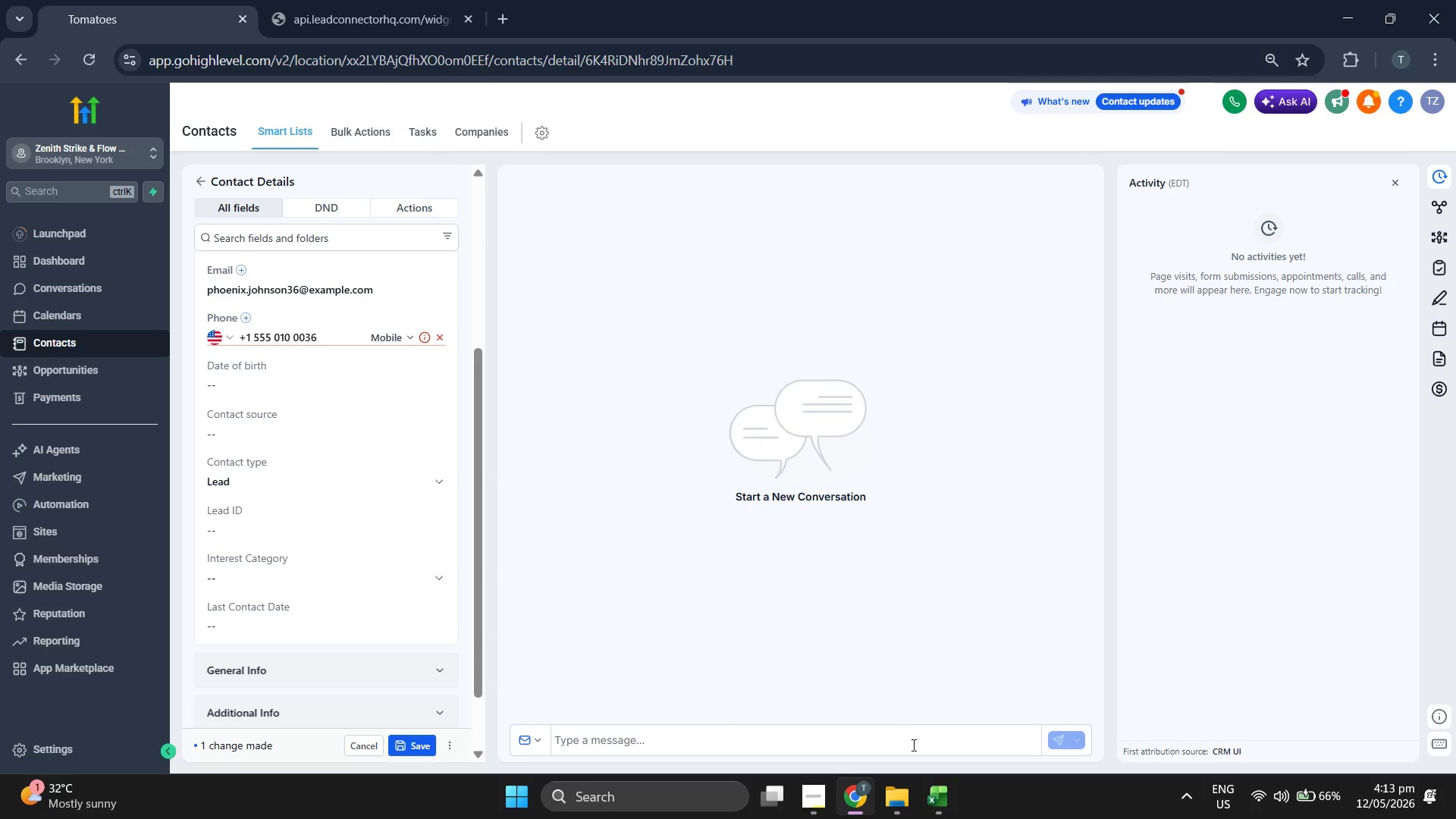 
left_click([937, 788])
 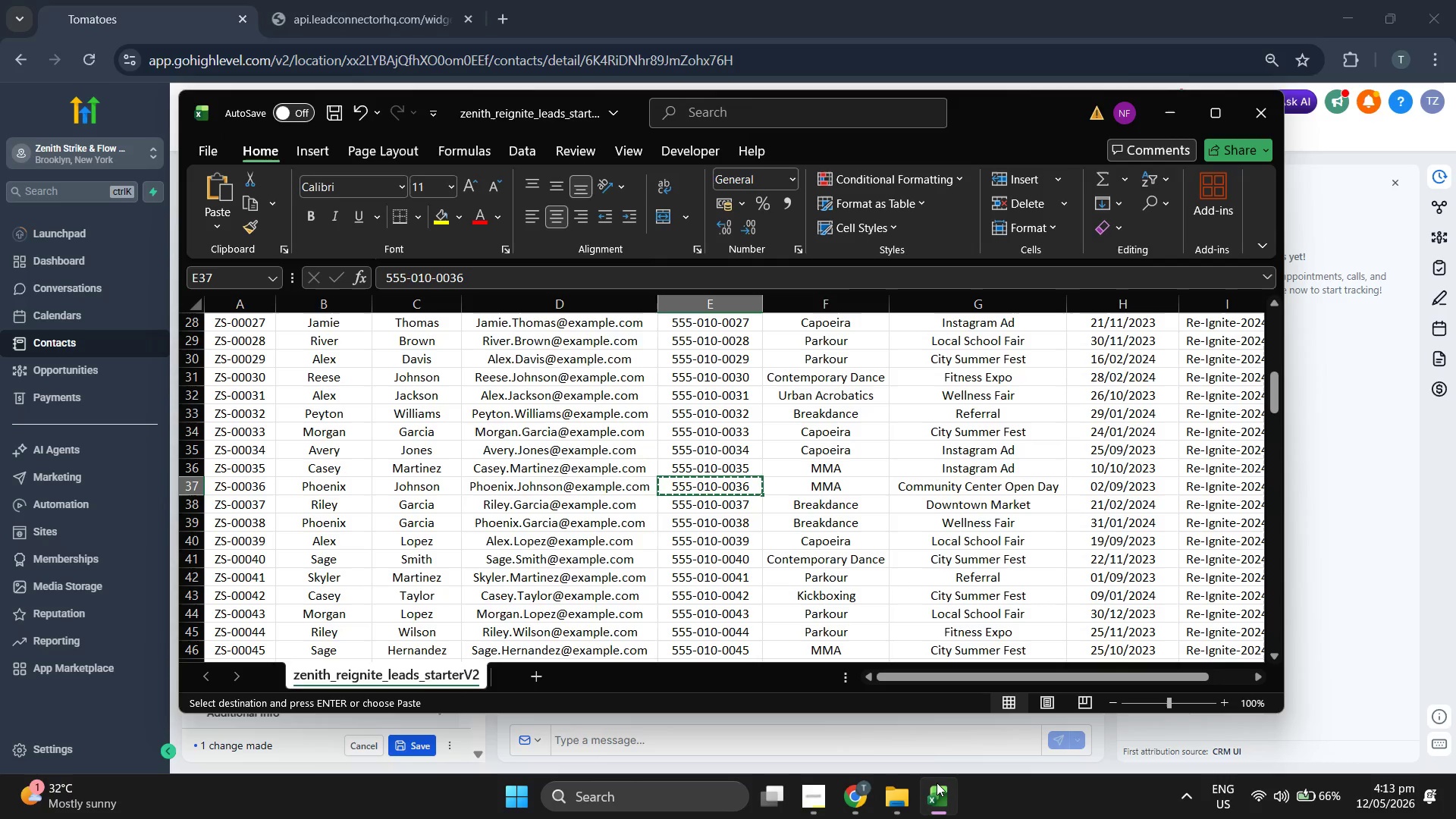 
key(ArrowRight)
 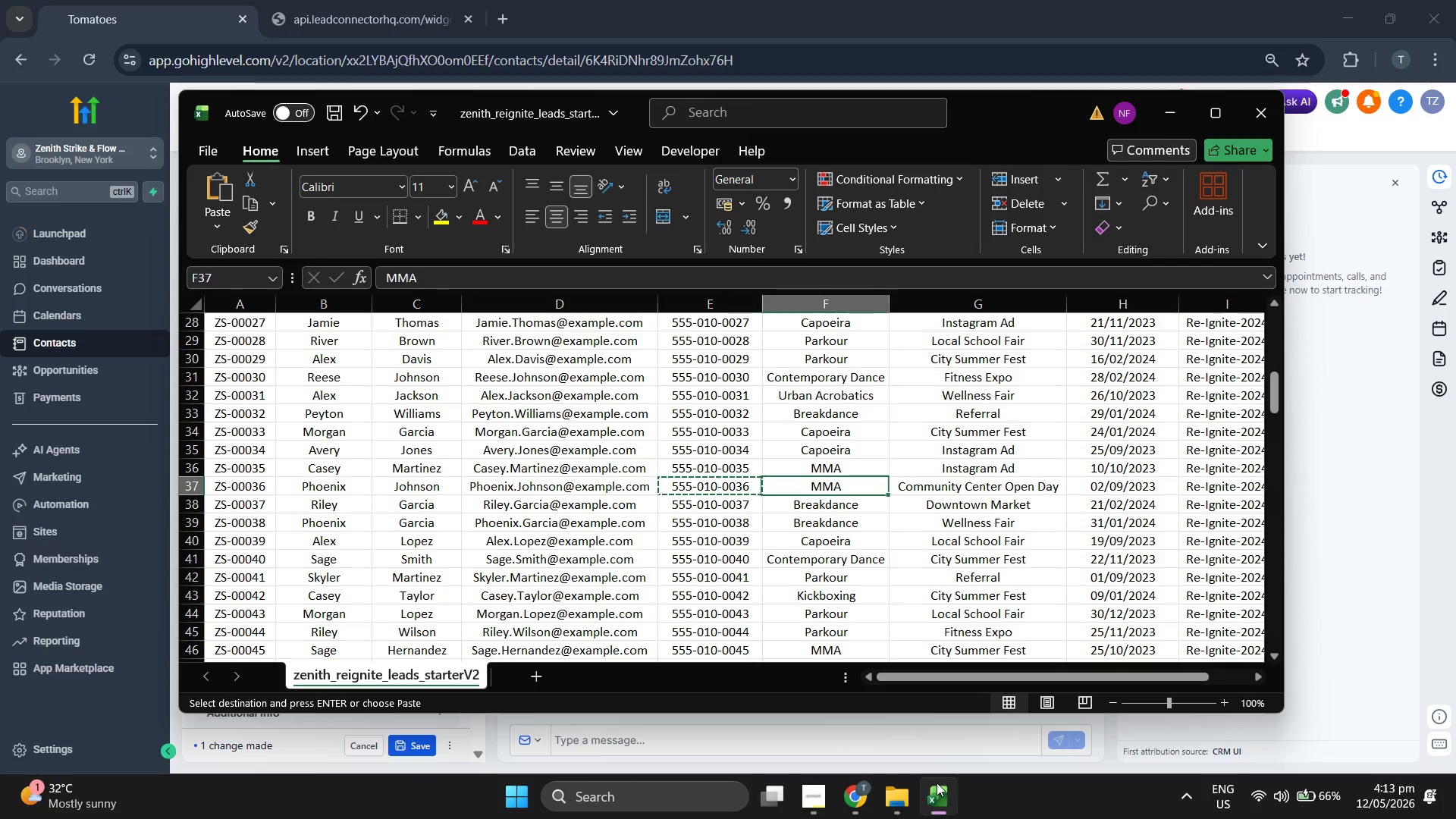 
key(ArrowRight)
 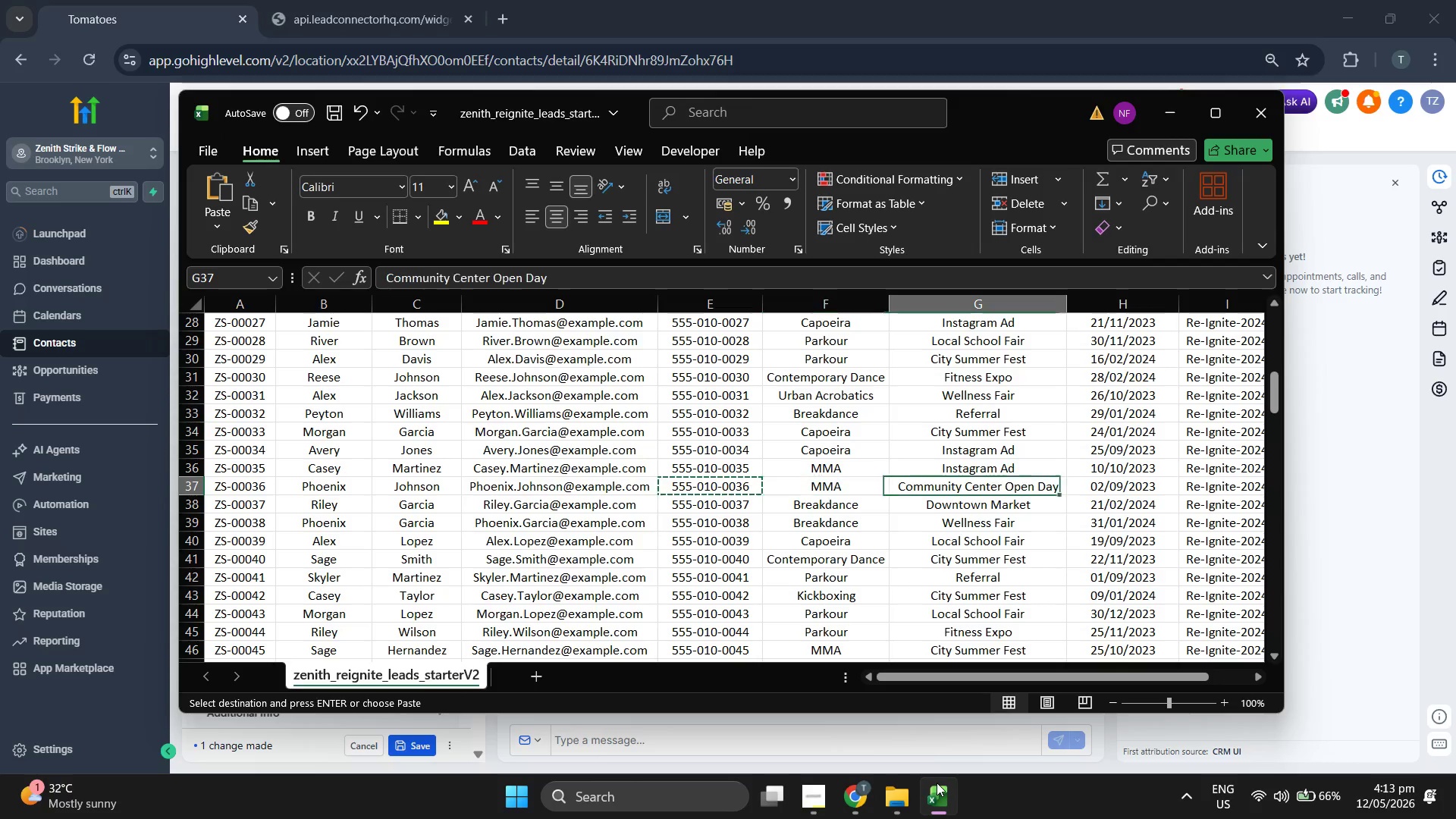 
key(Control+ControlLeft)
 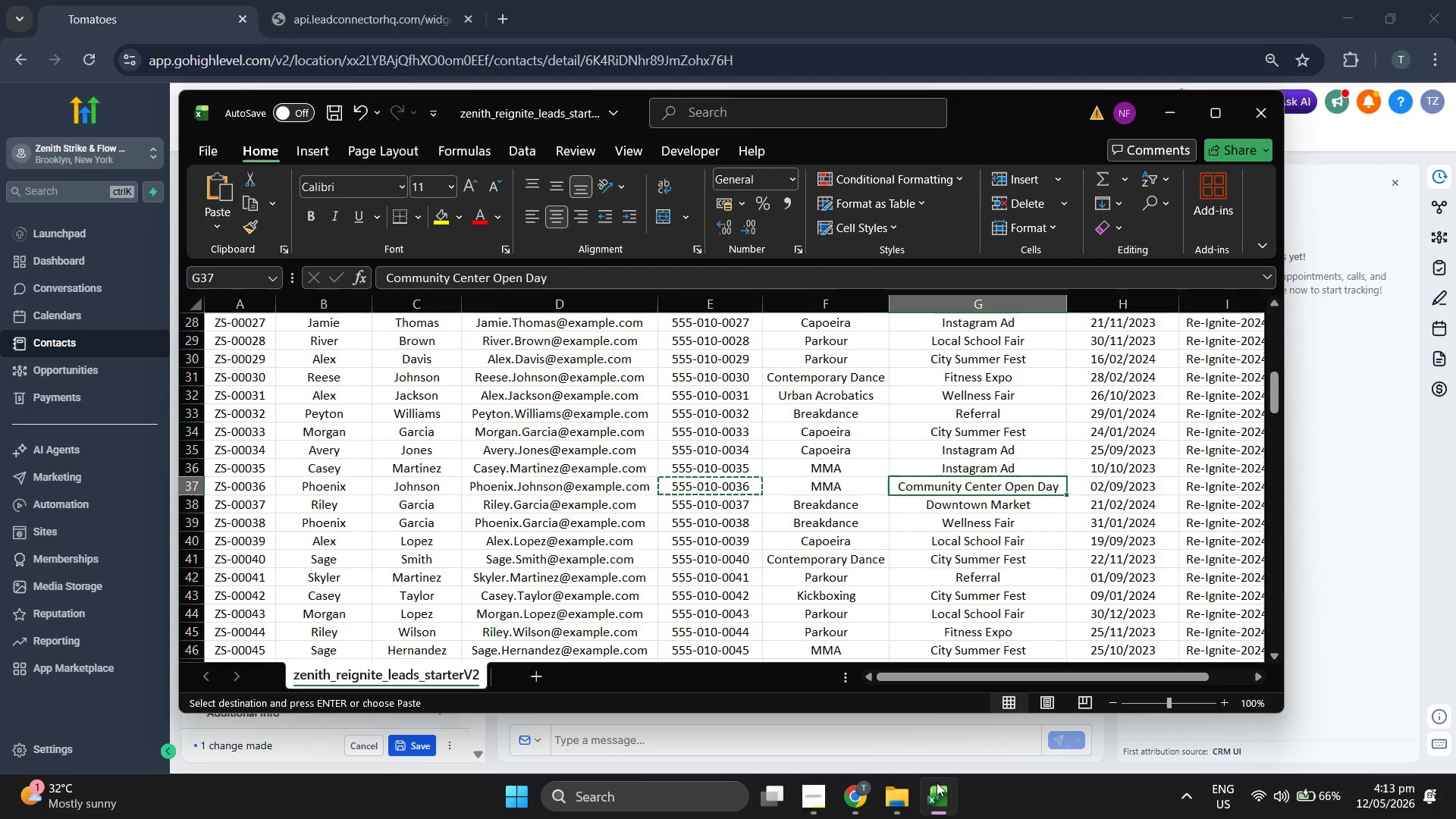 
key(Control+C)
 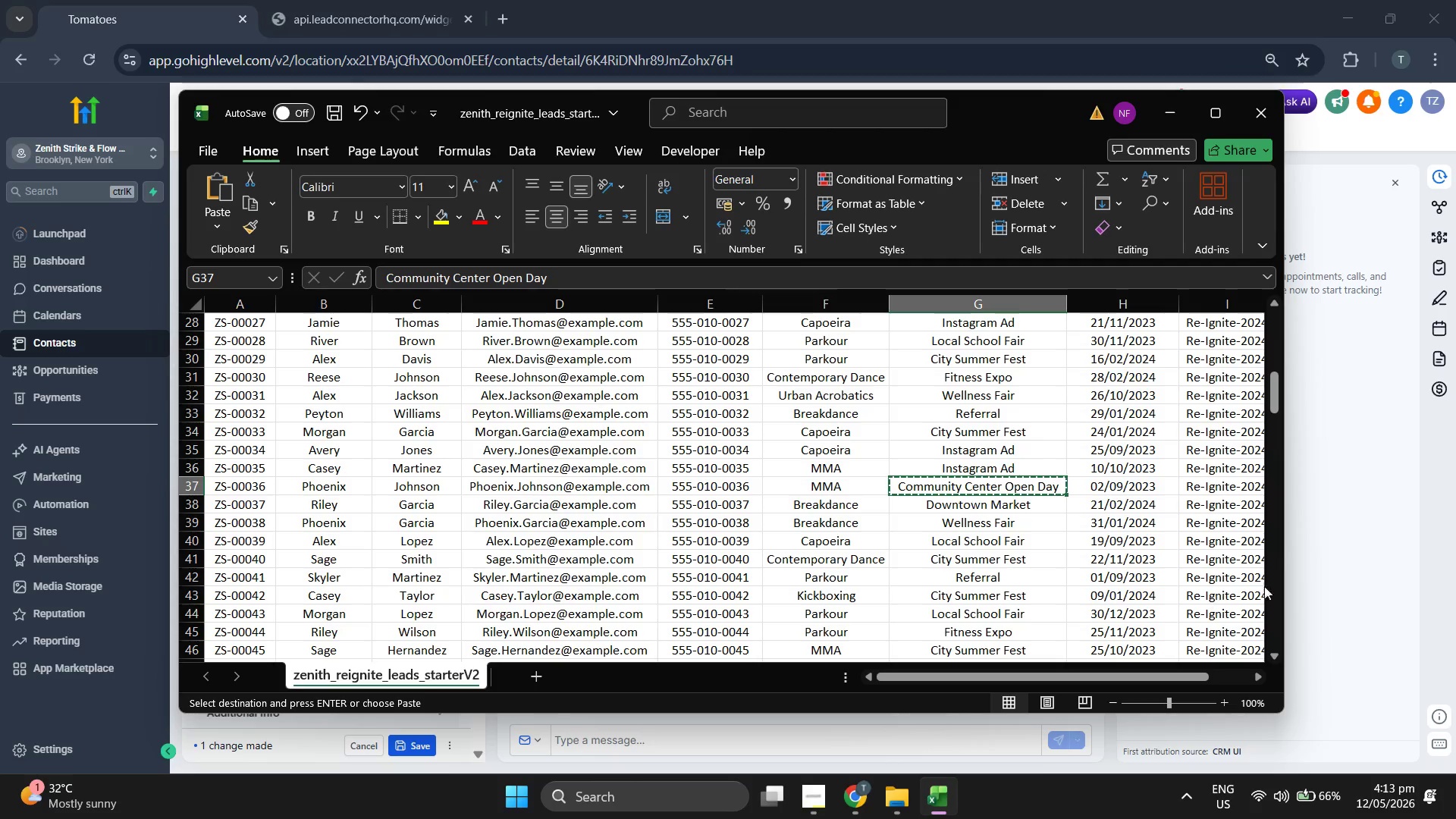 
left_click([1339, 563])
 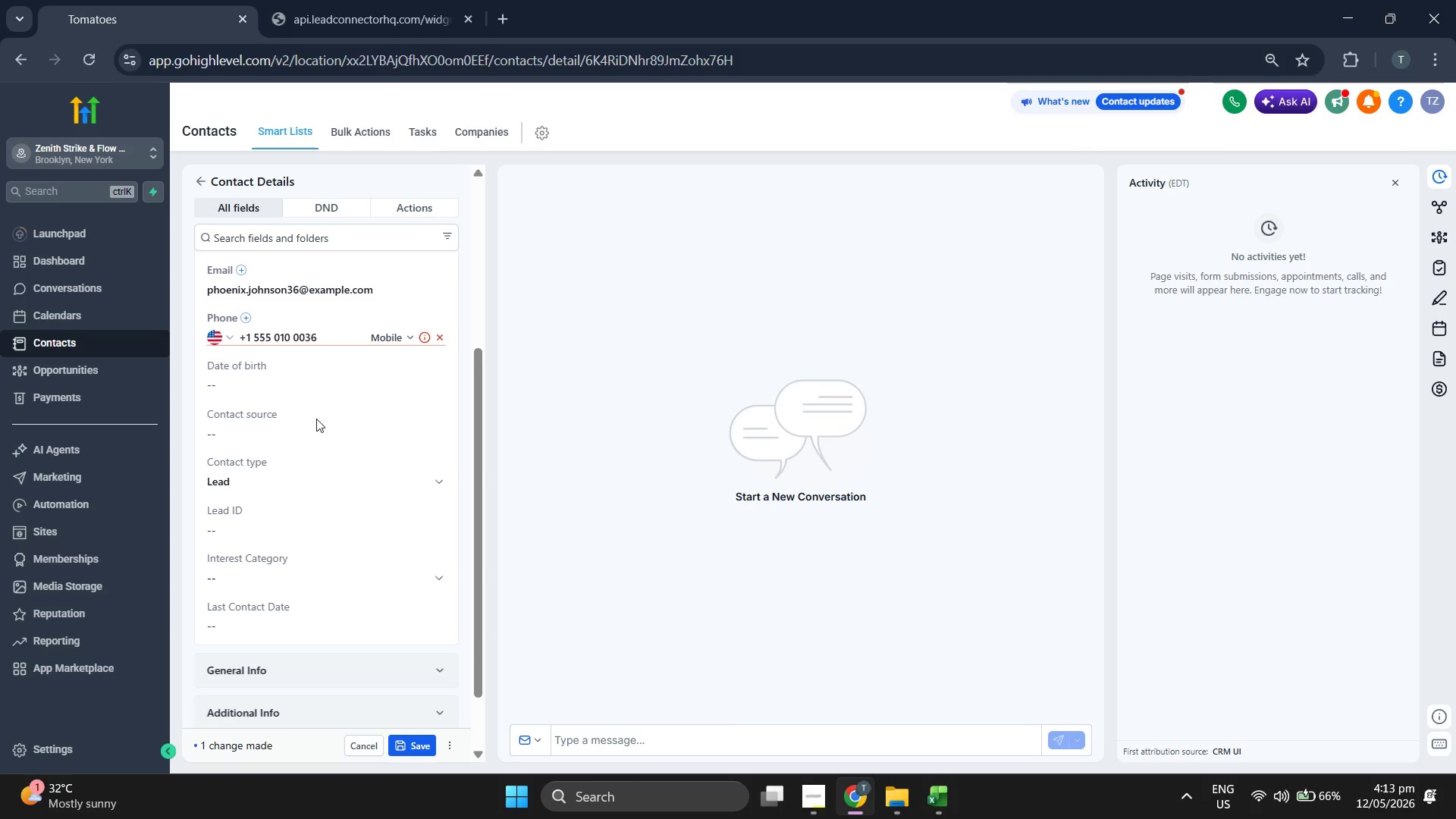 
double_click([319, 427])
 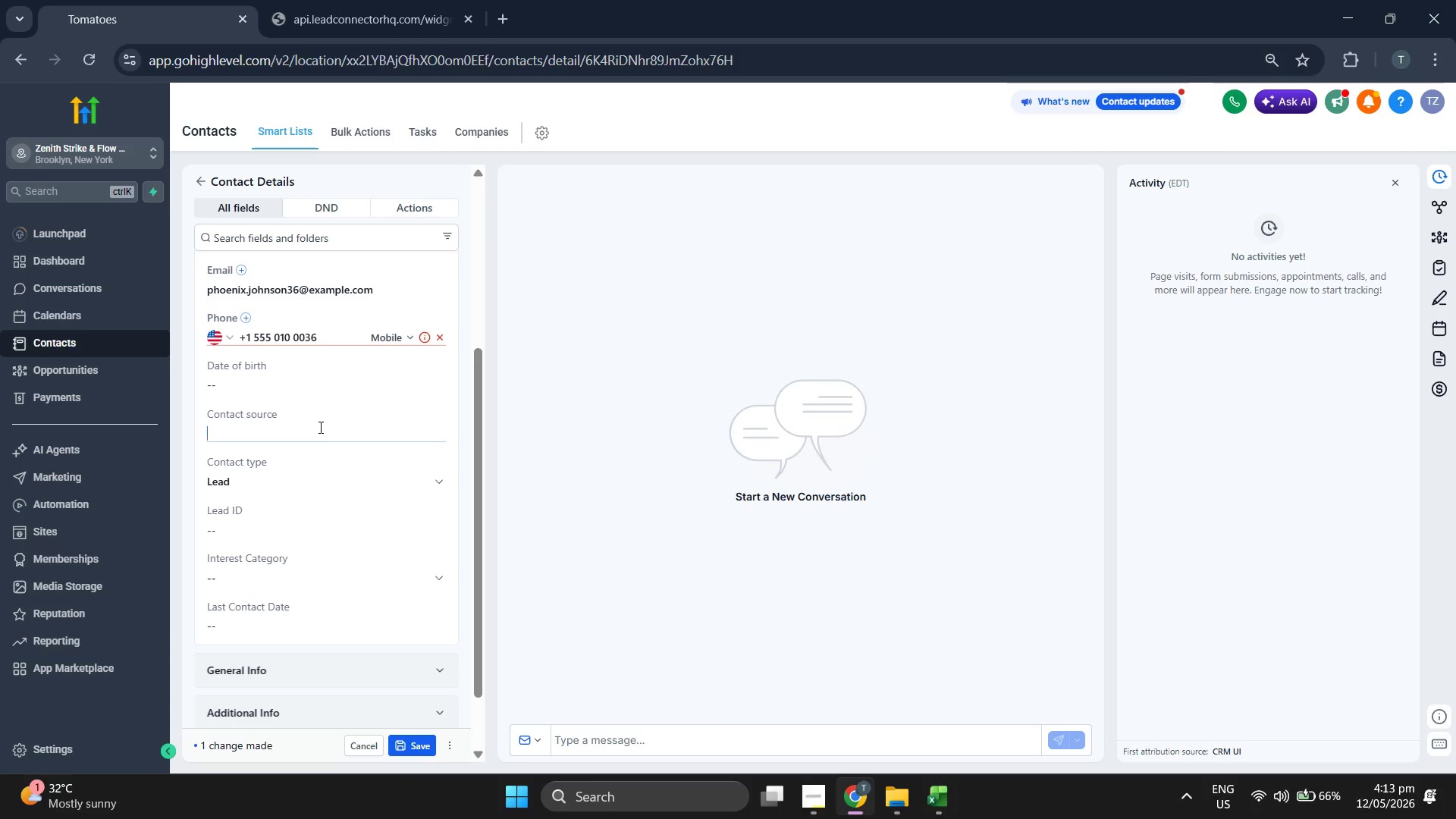 
key(Control+ControlLeft)
 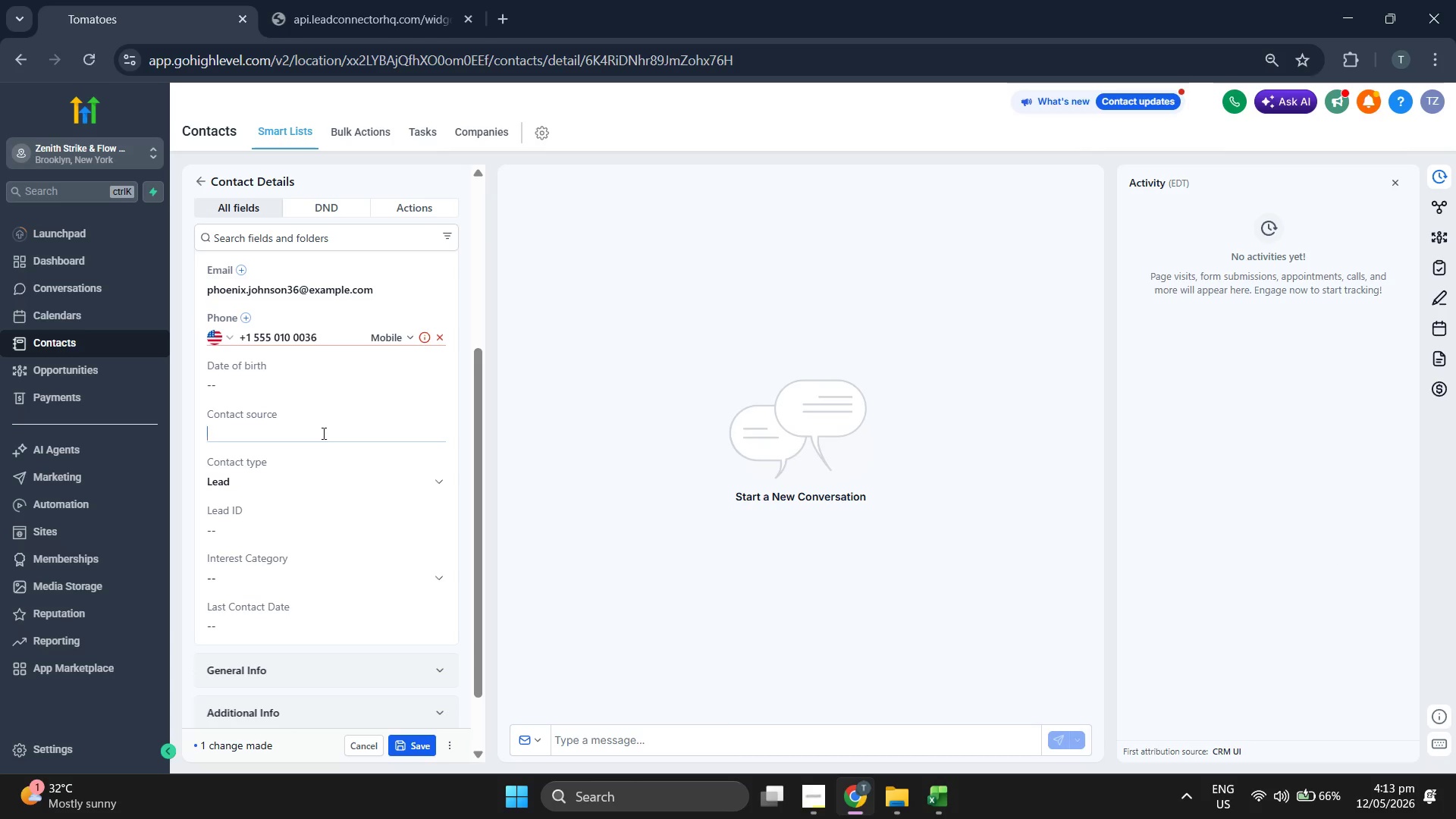 
key(Control+V)
 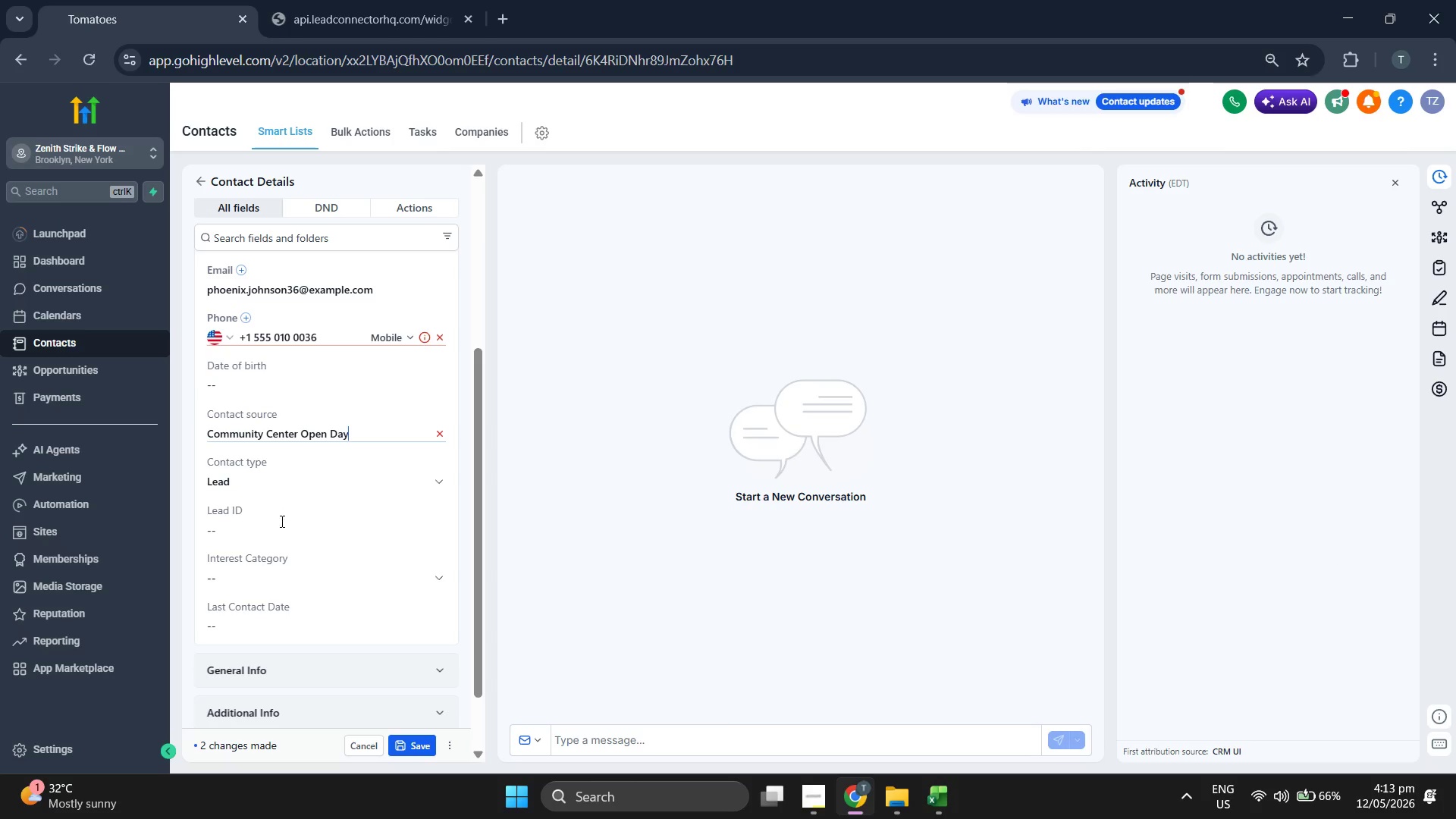 
left_click([281, 529])
 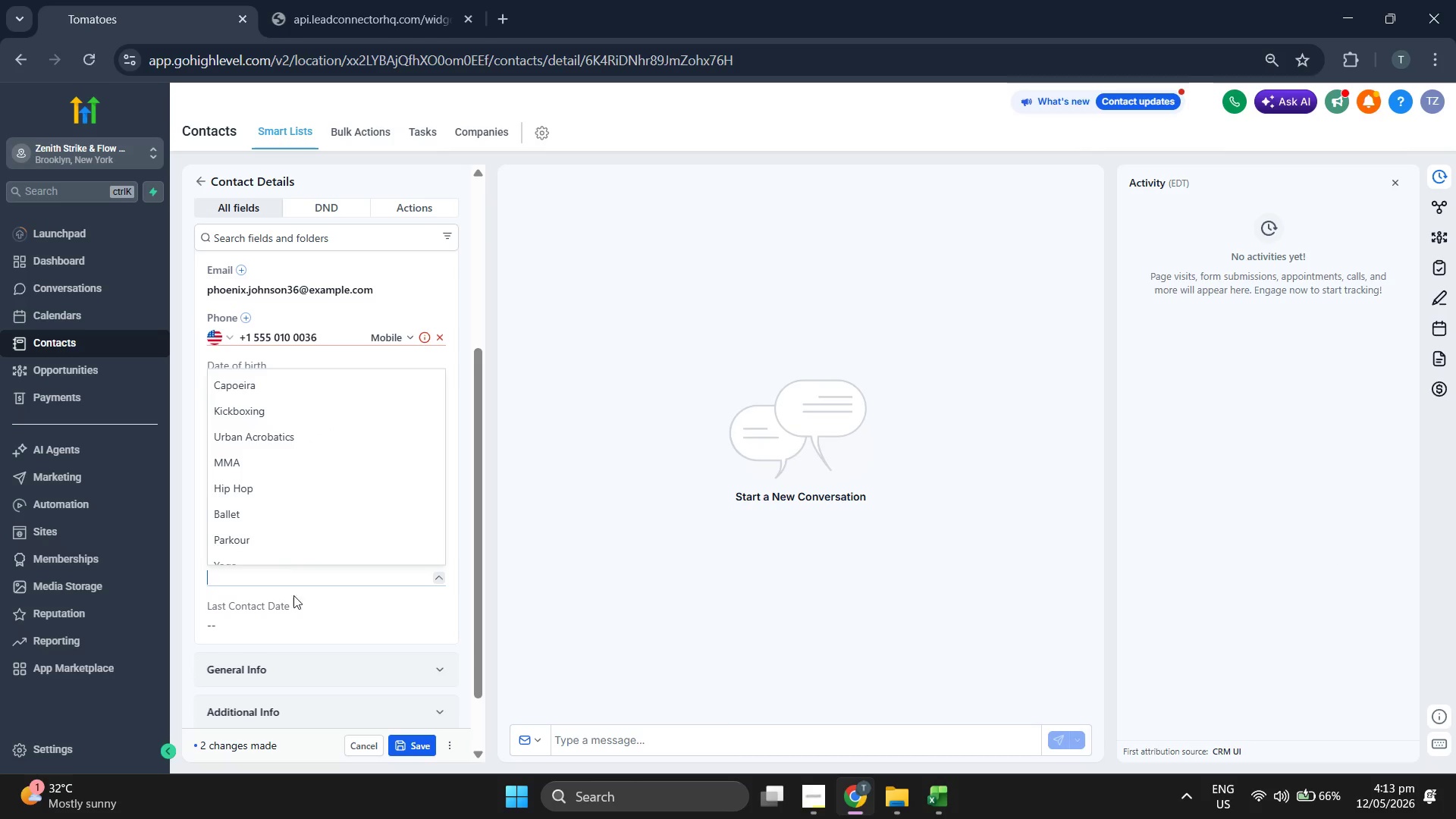 
left_click([290, 465])
 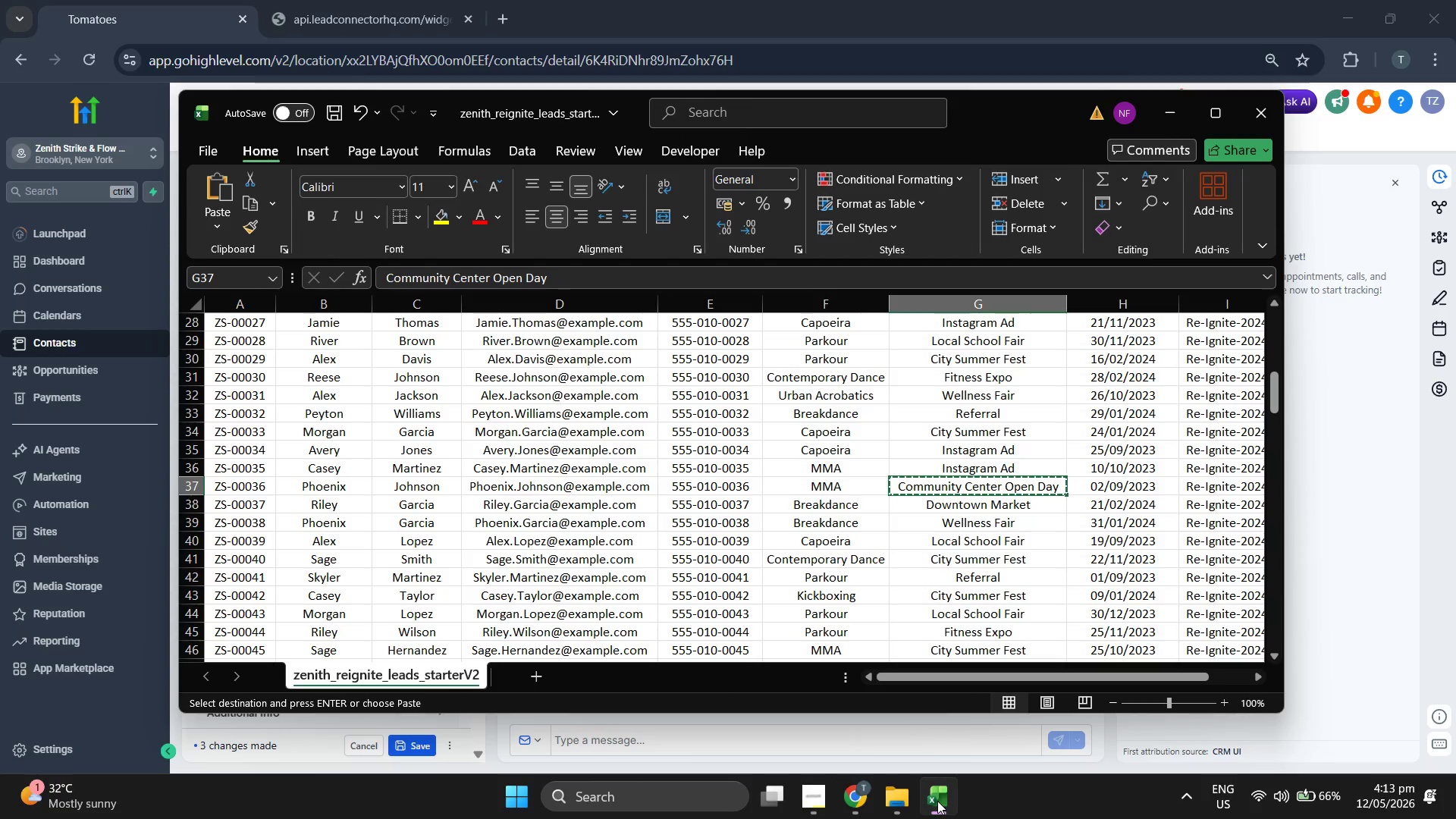 
left_click([937, 801])
 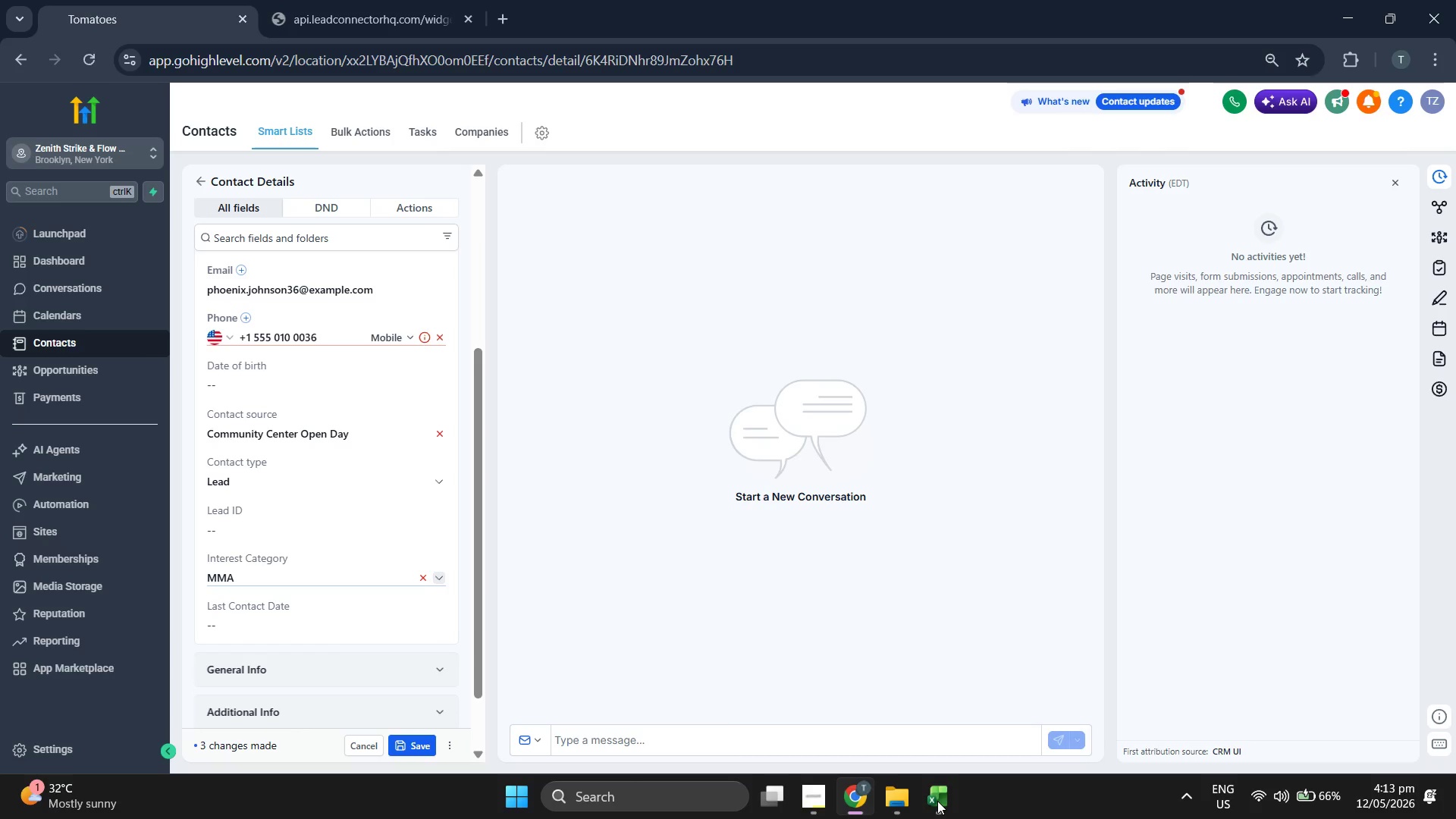 
left_click([937, 801])
 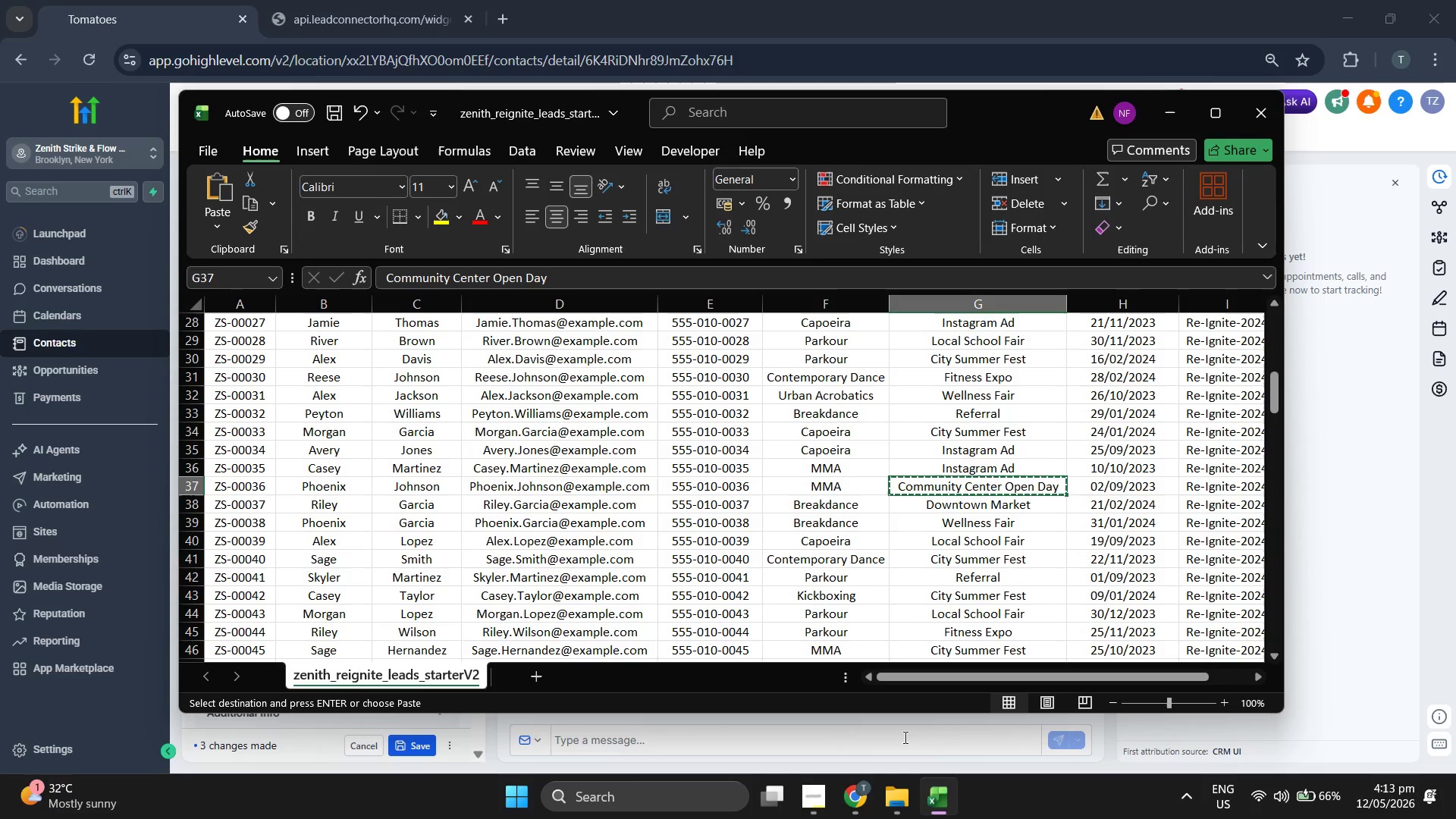 
key(ArrowLeft)
 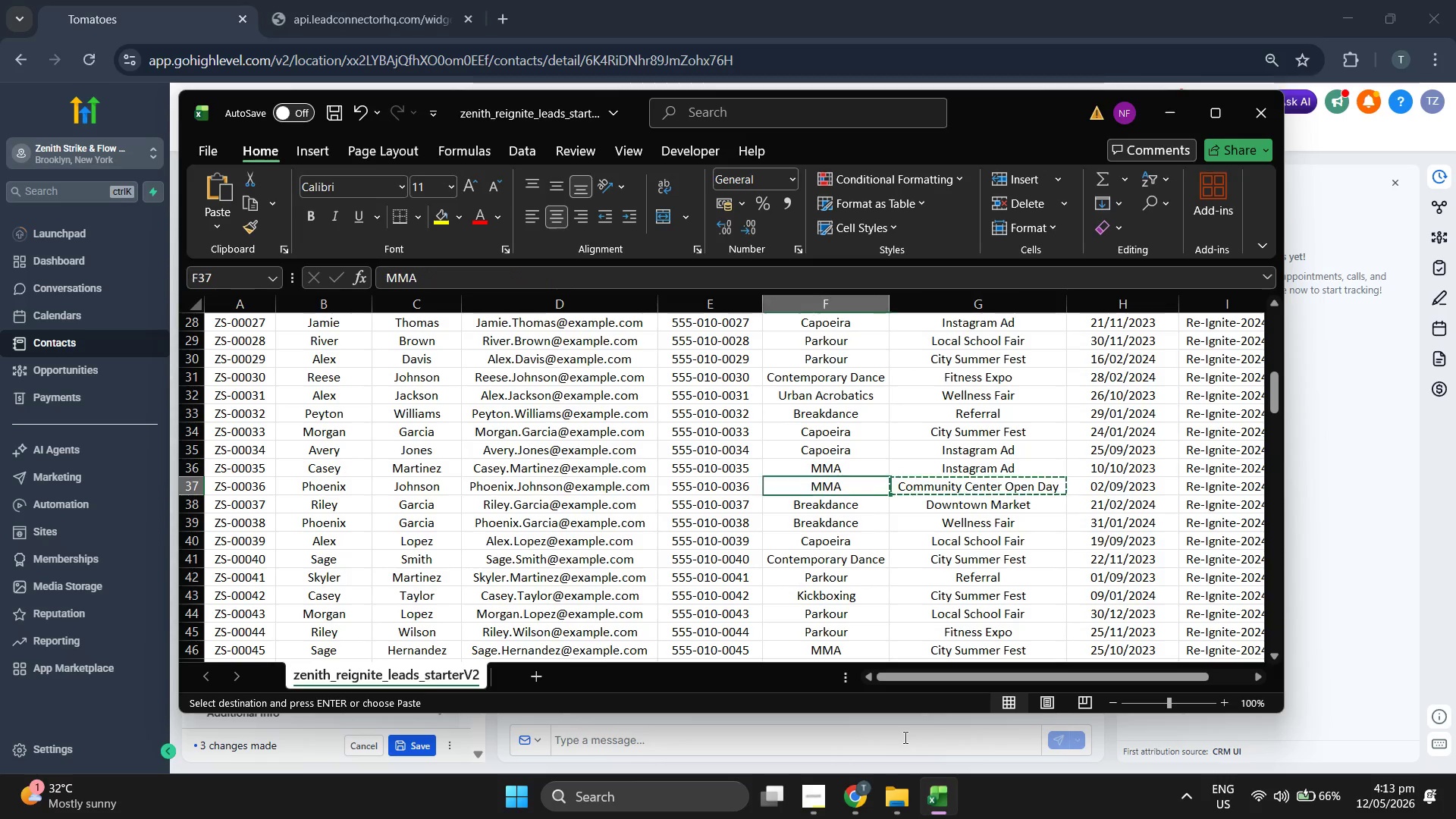 
key(ArrowLeft)
 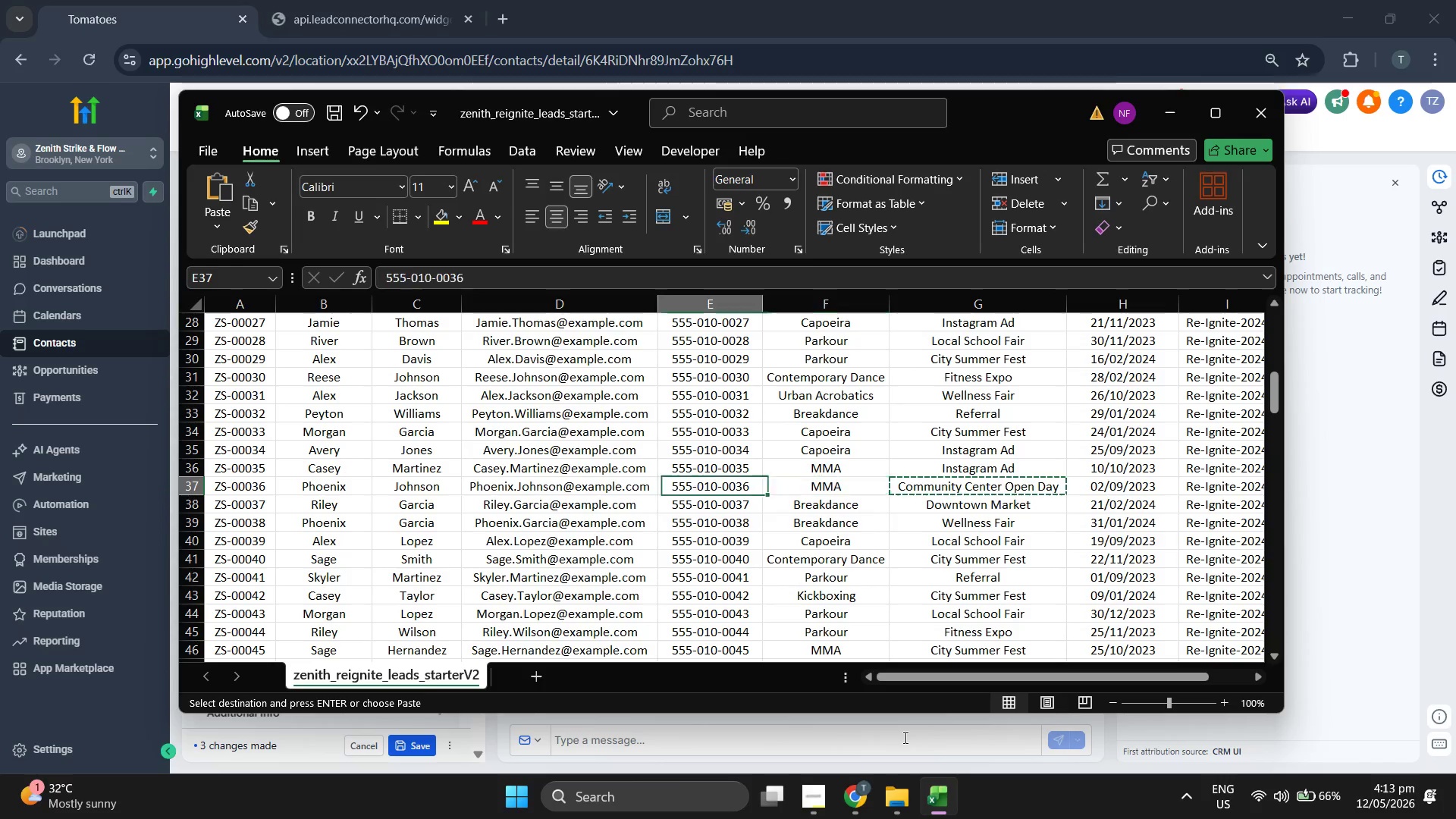 
key(ArrowLeft)
 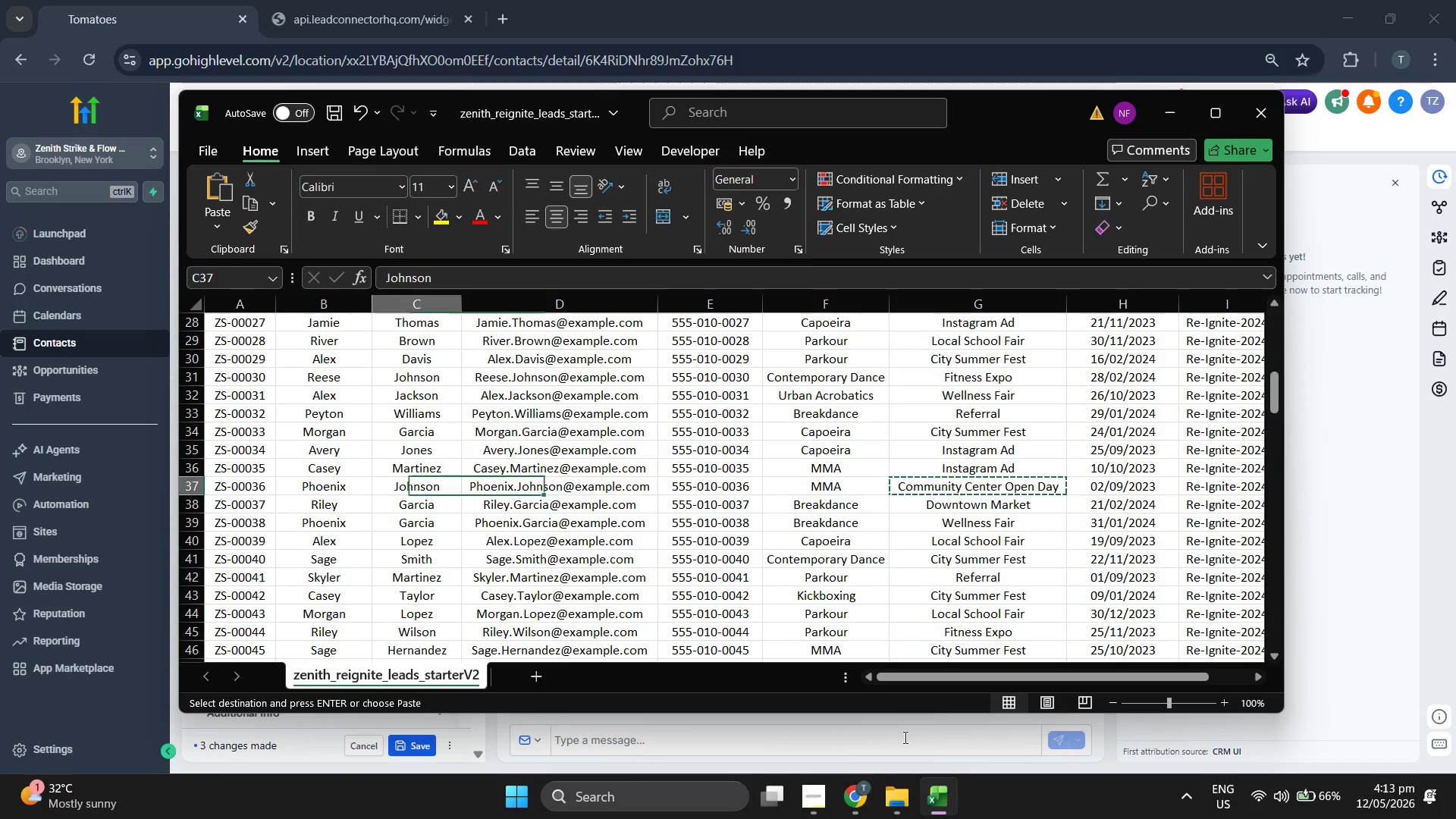 
key(ArrowLeft)
 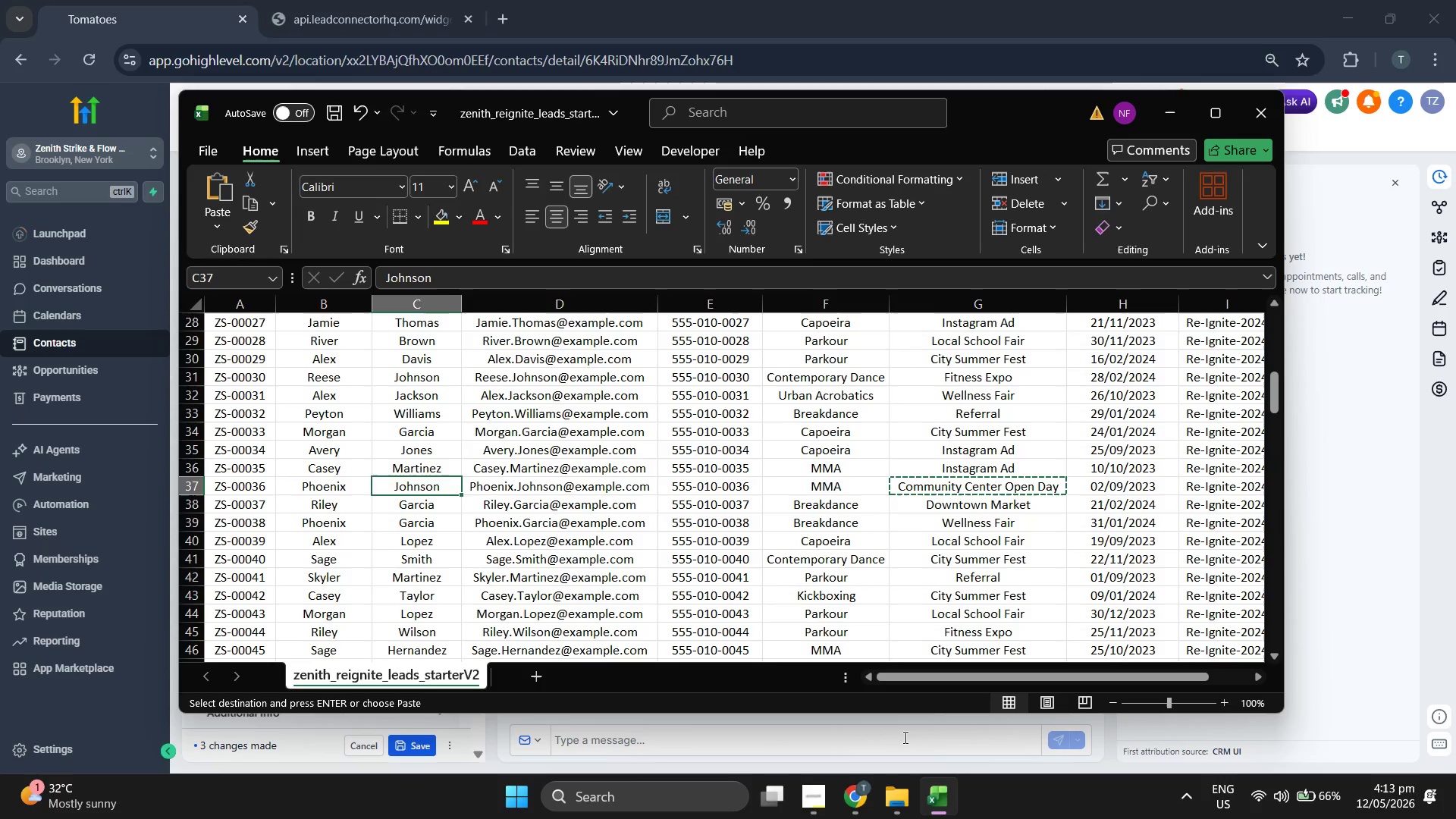 
key(ArrowLeft)
 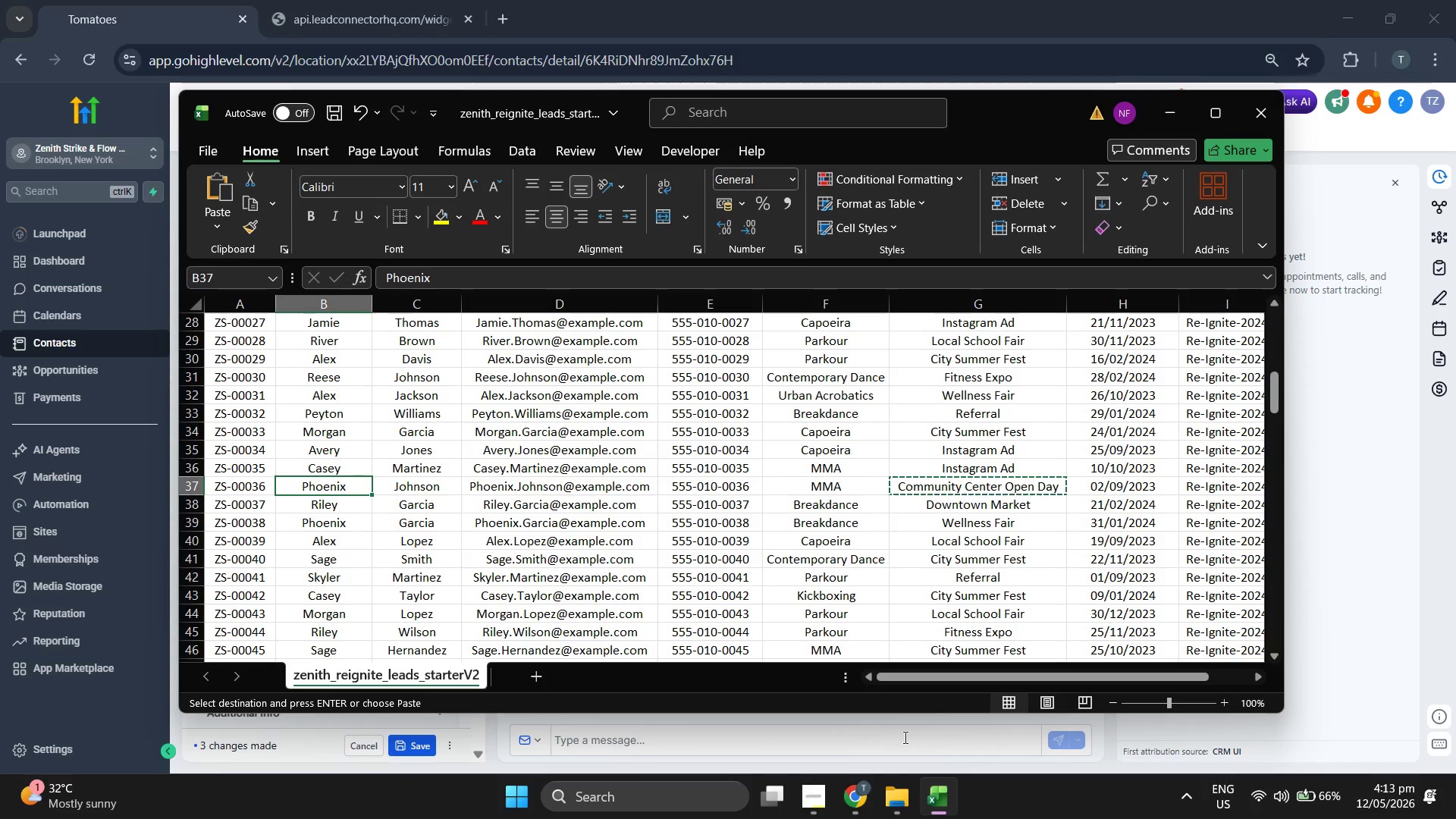 
key(ArrowLeft)
 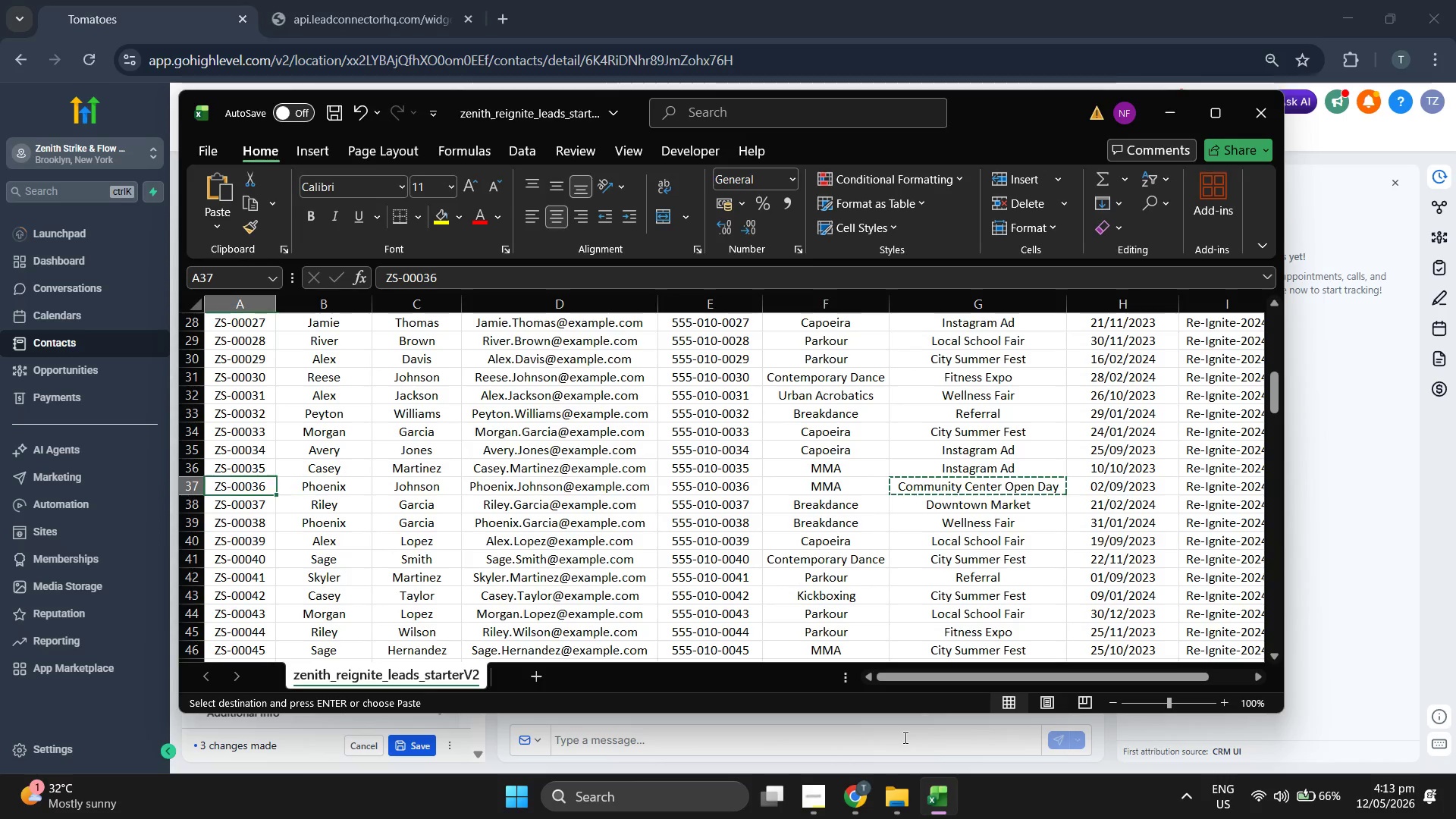 
key(Control+C)
 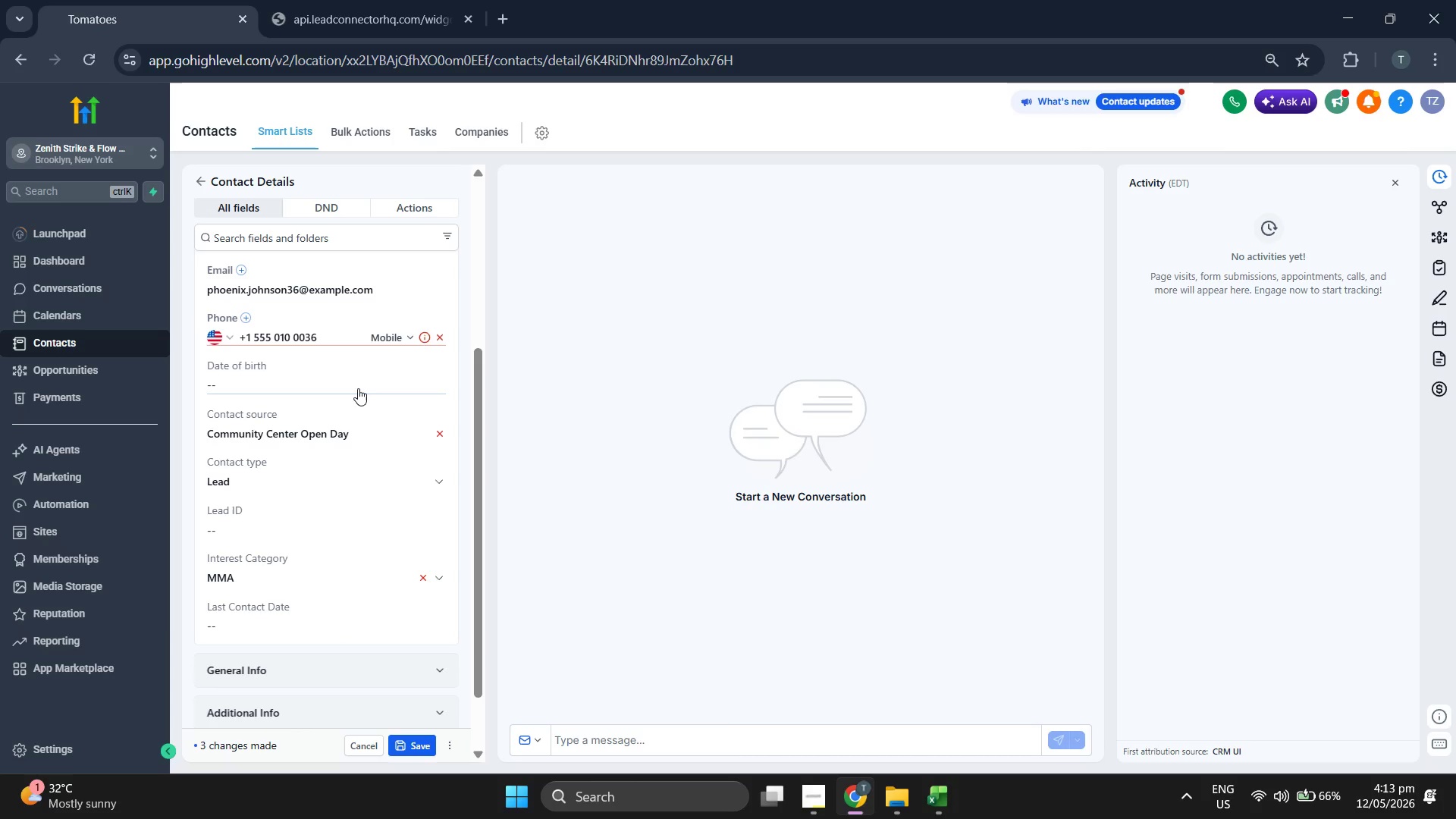 
left_click([328, 531])
 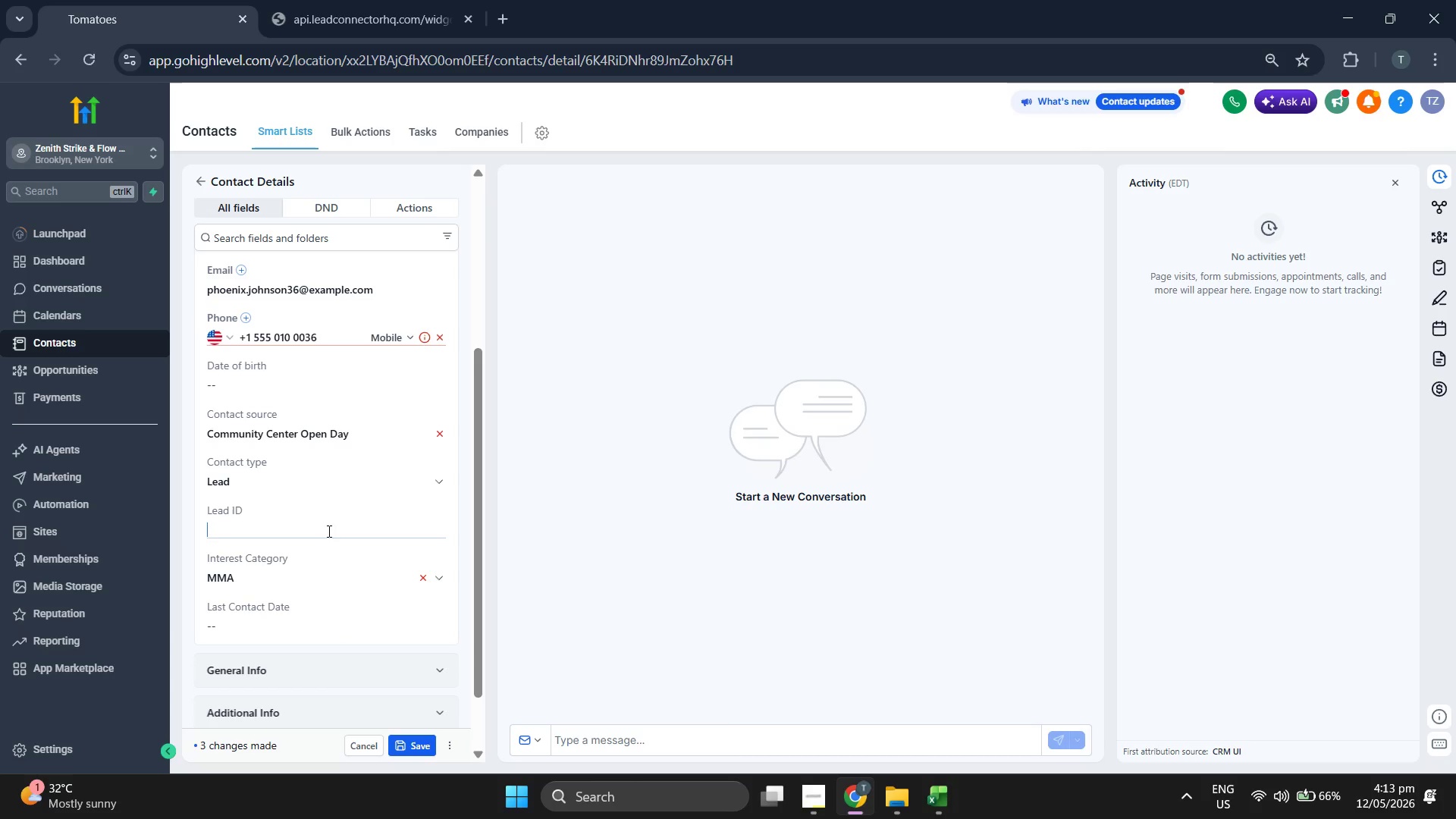 
key(Control+ControlLeft)
 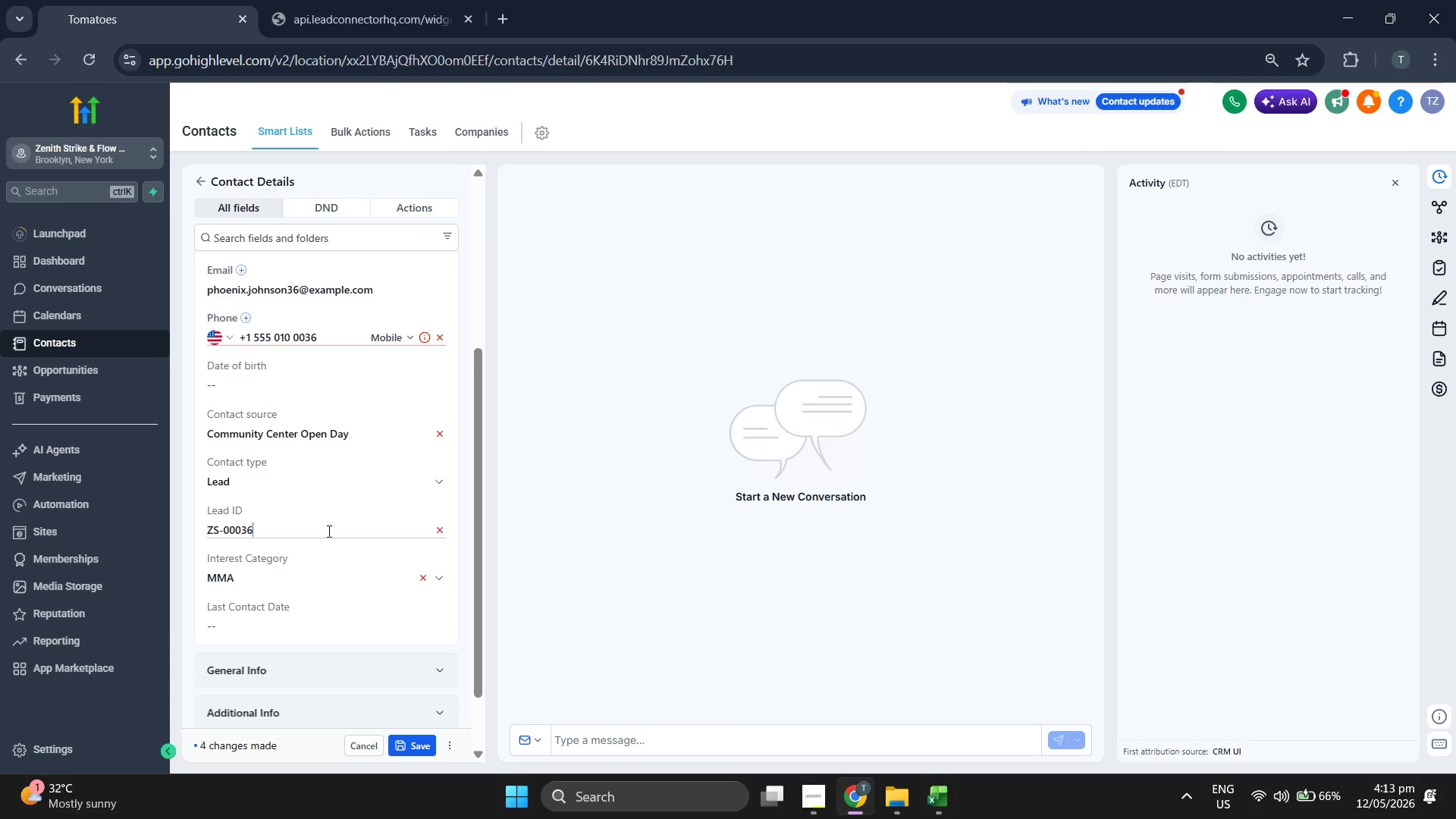 
key(Control+V)
 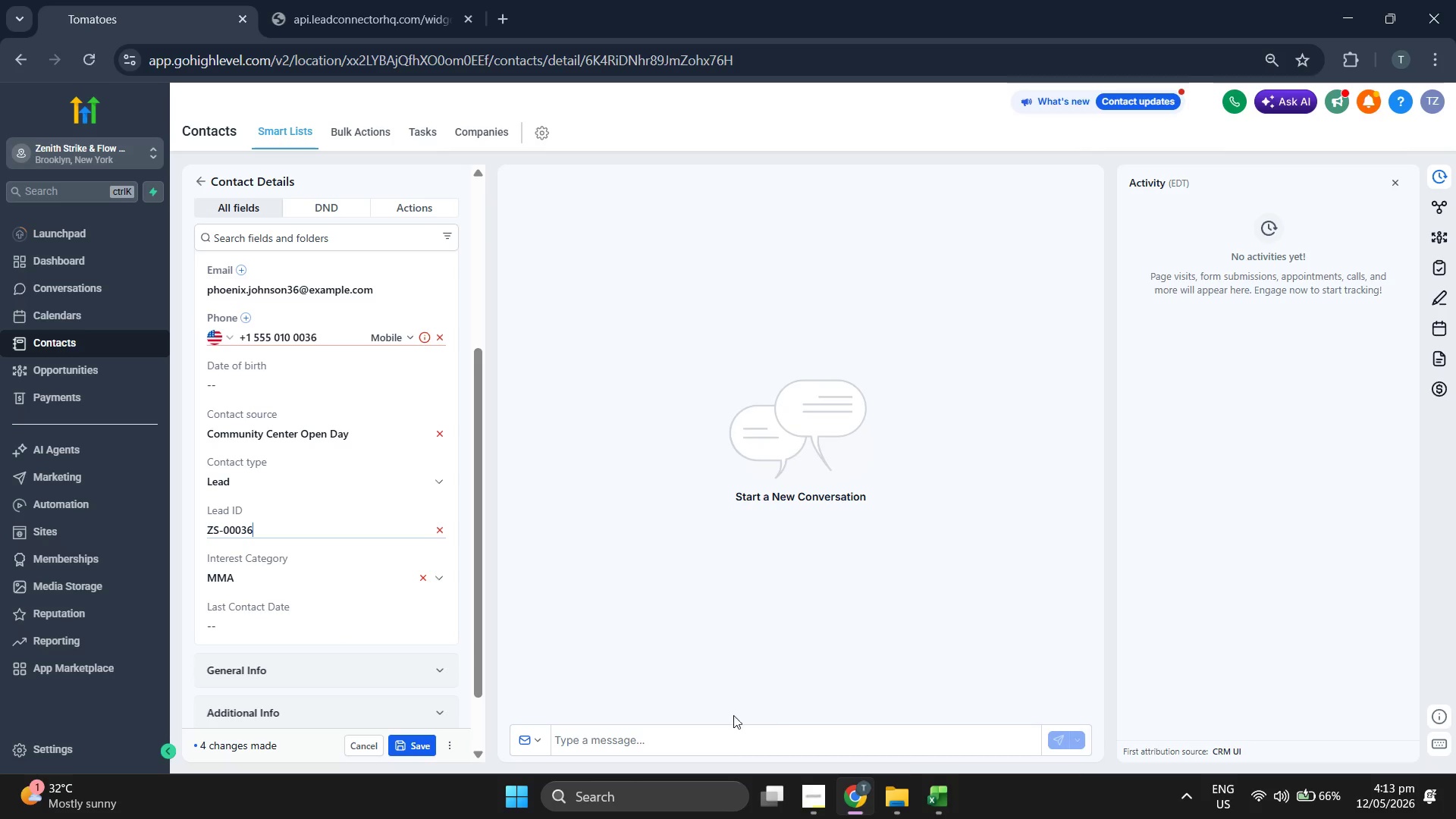 
left_click([948, 792])
 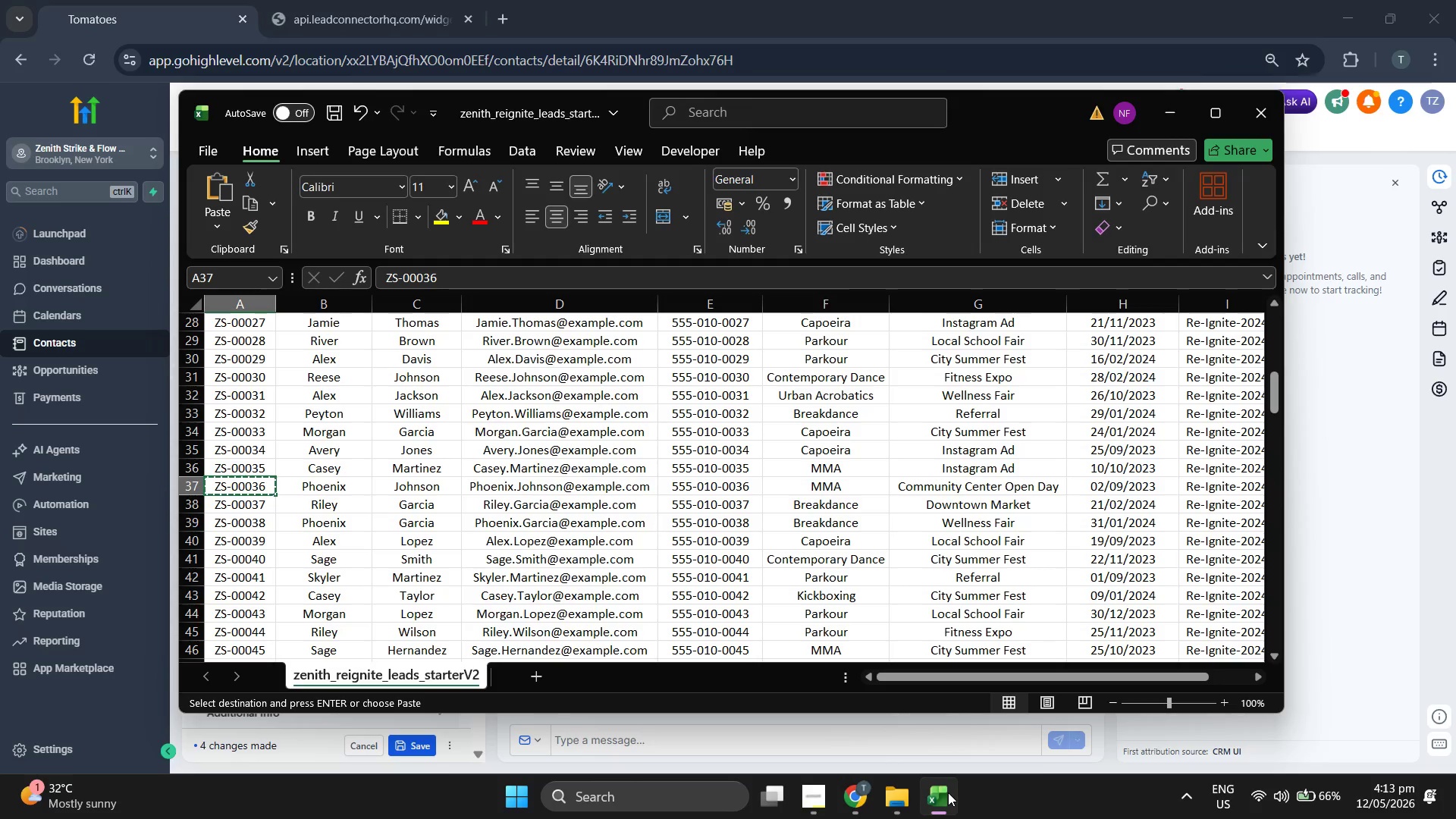 
key(ArrowRight)
 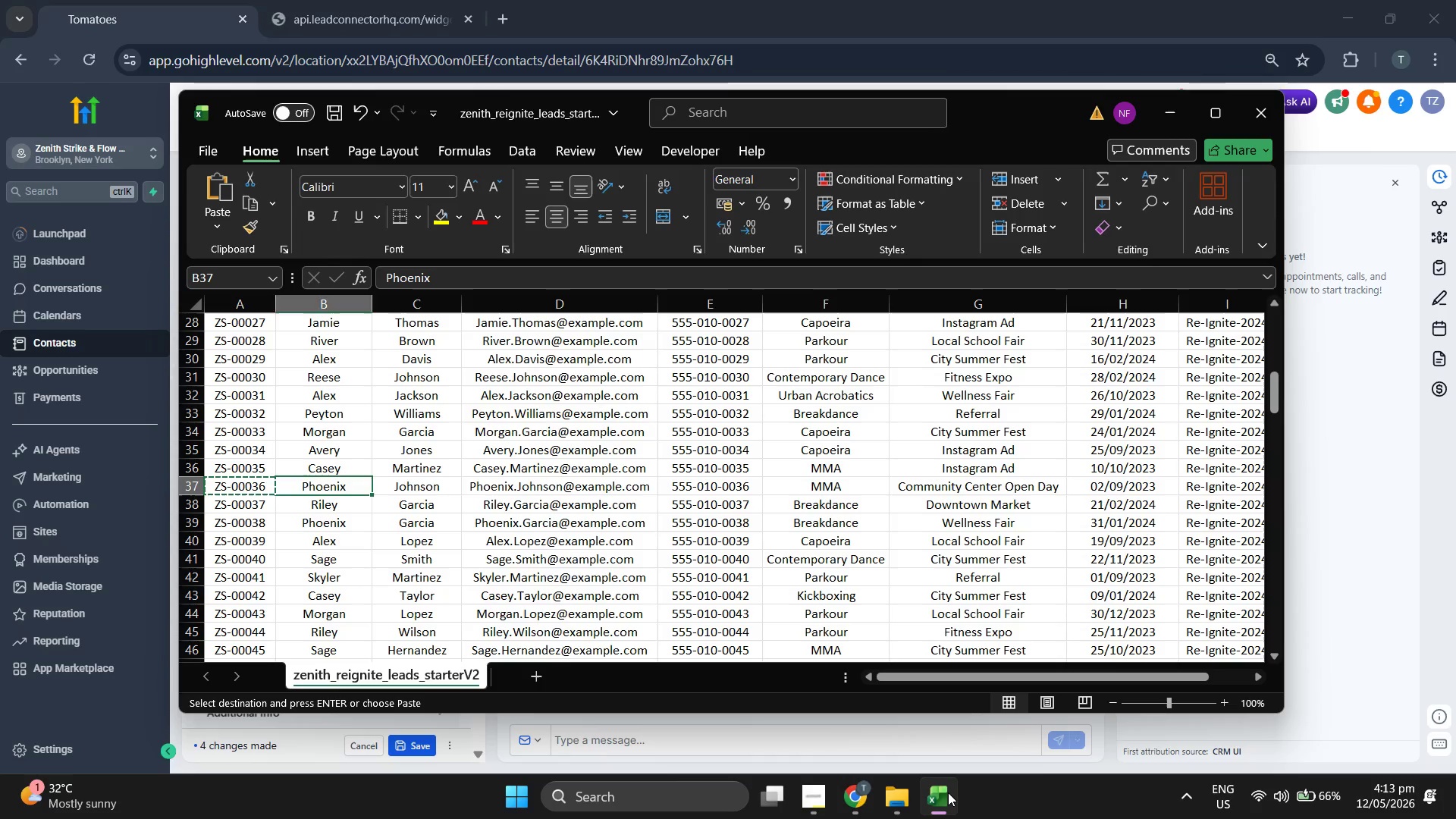 
key(ArrowRight)
 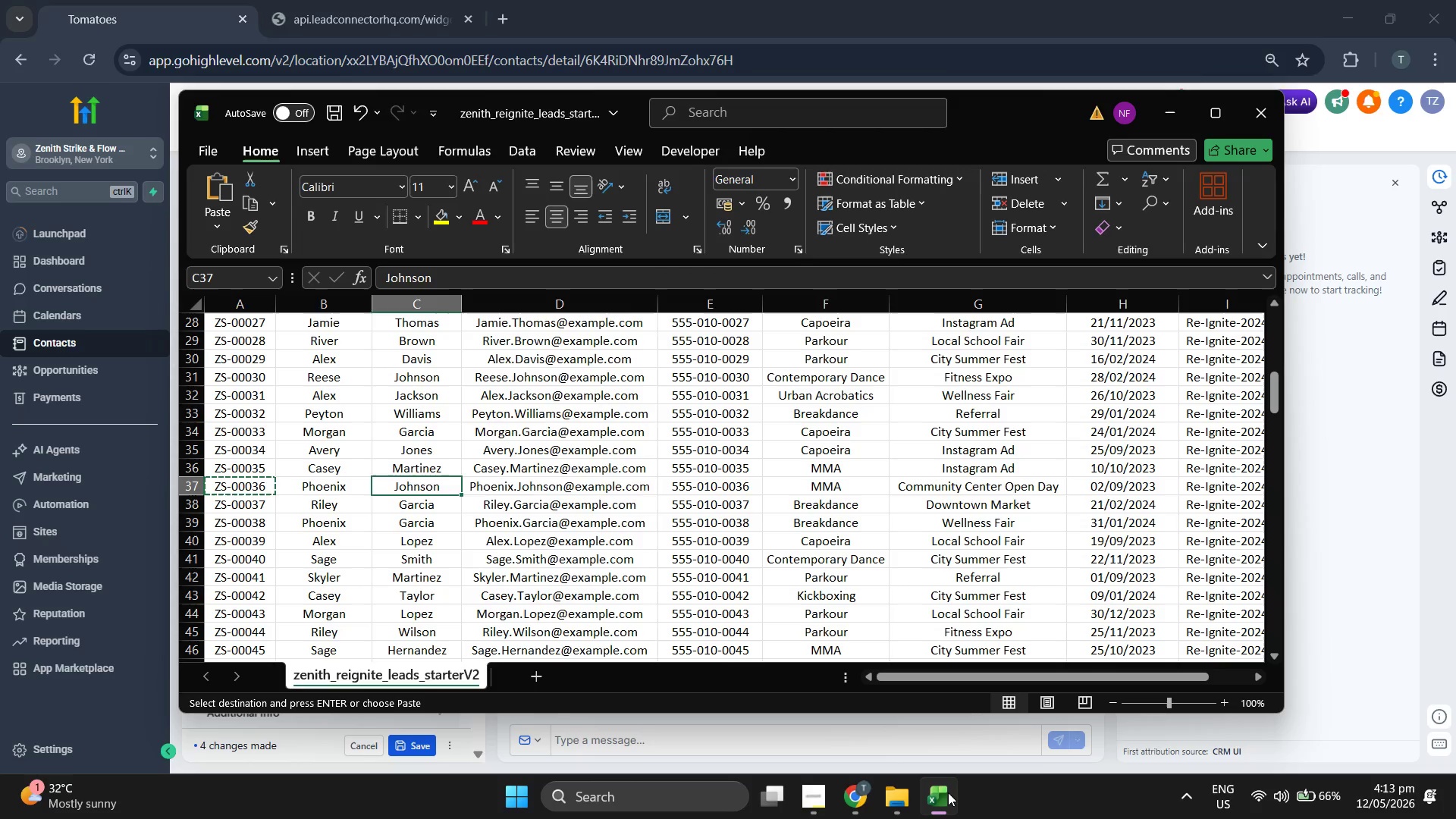 
key(ArrowRight)
 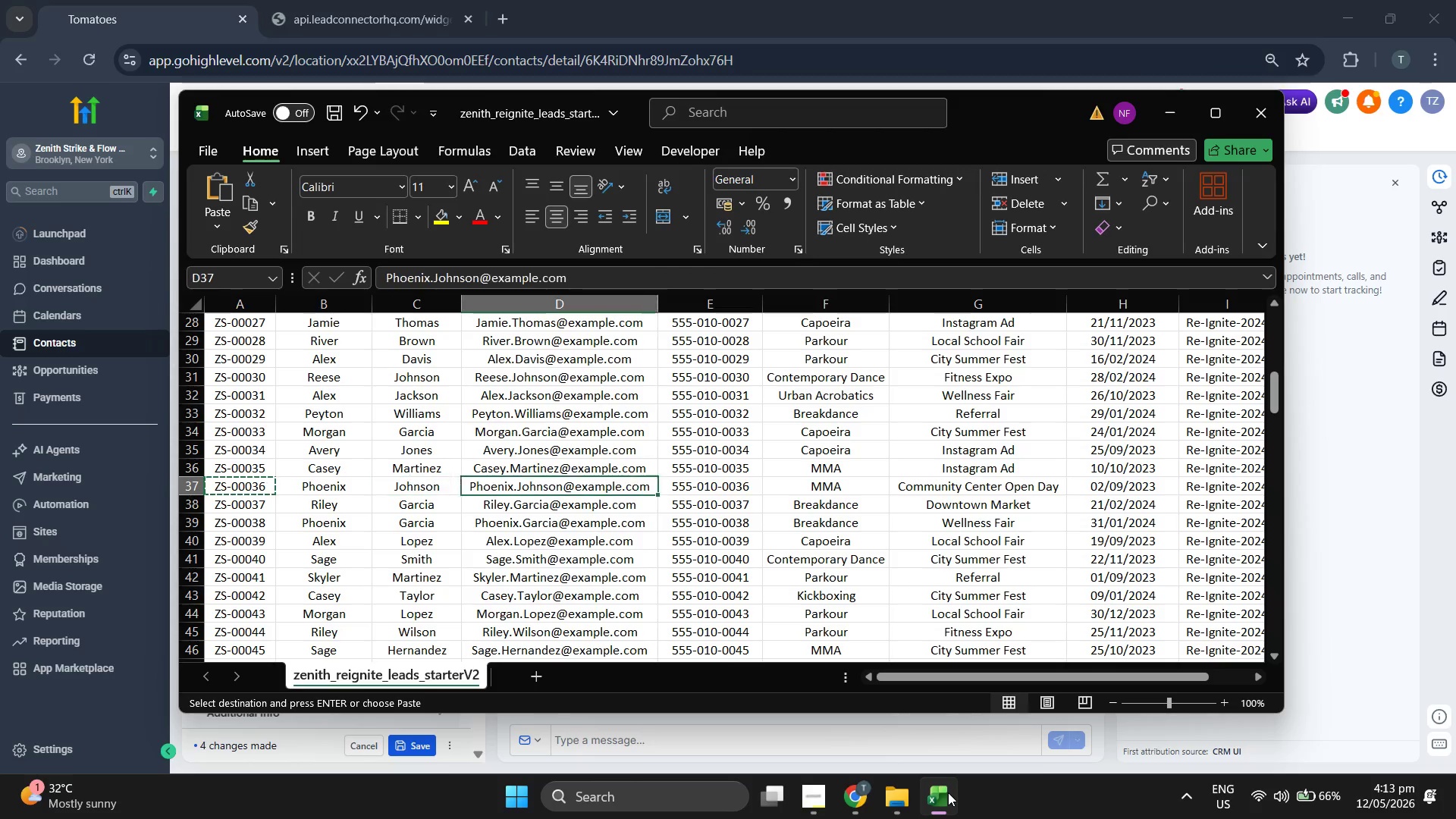 
key(ArrowRight)
 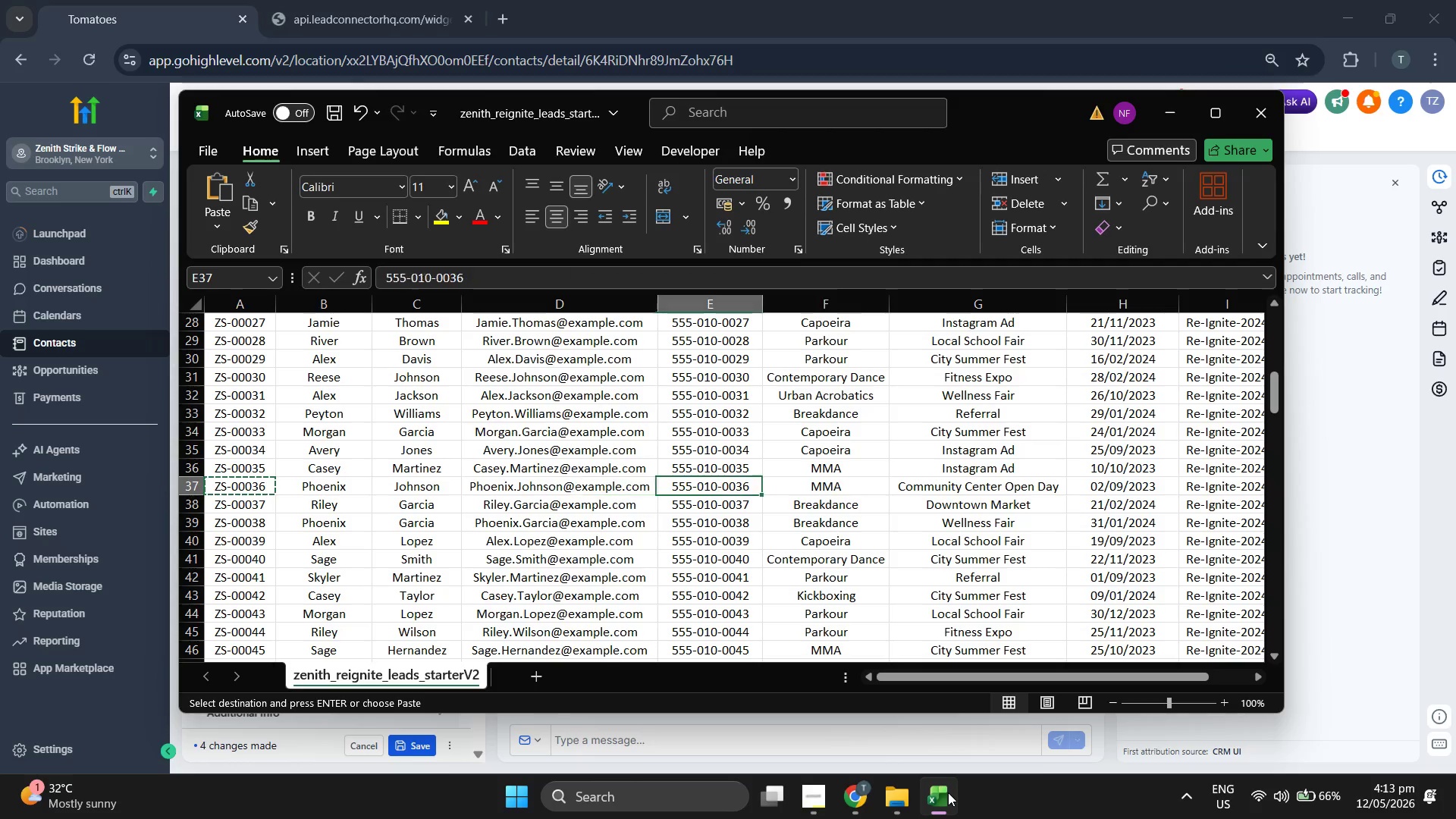 
key(ArrowRight)
 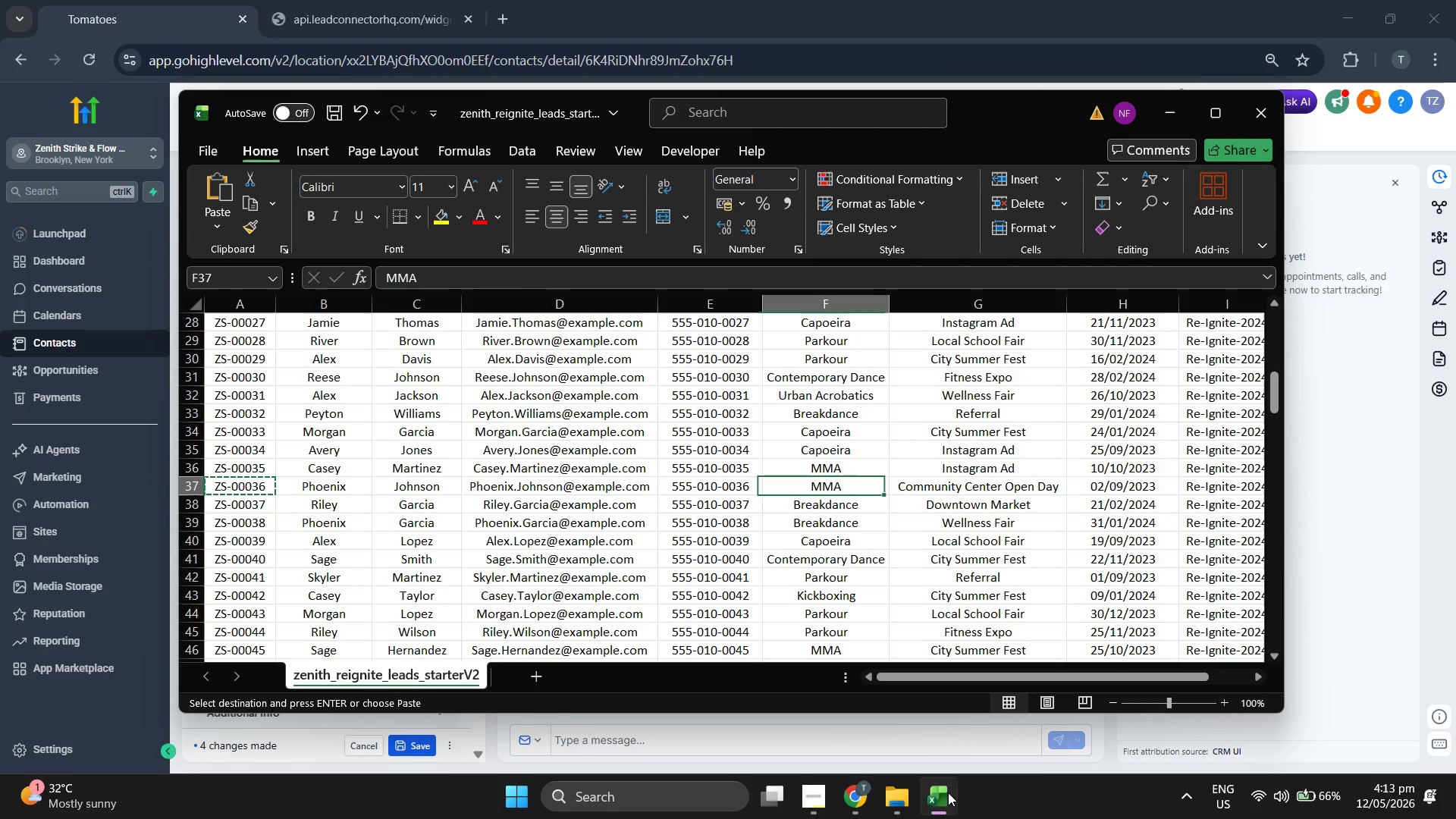 
key(ArrowRight)
 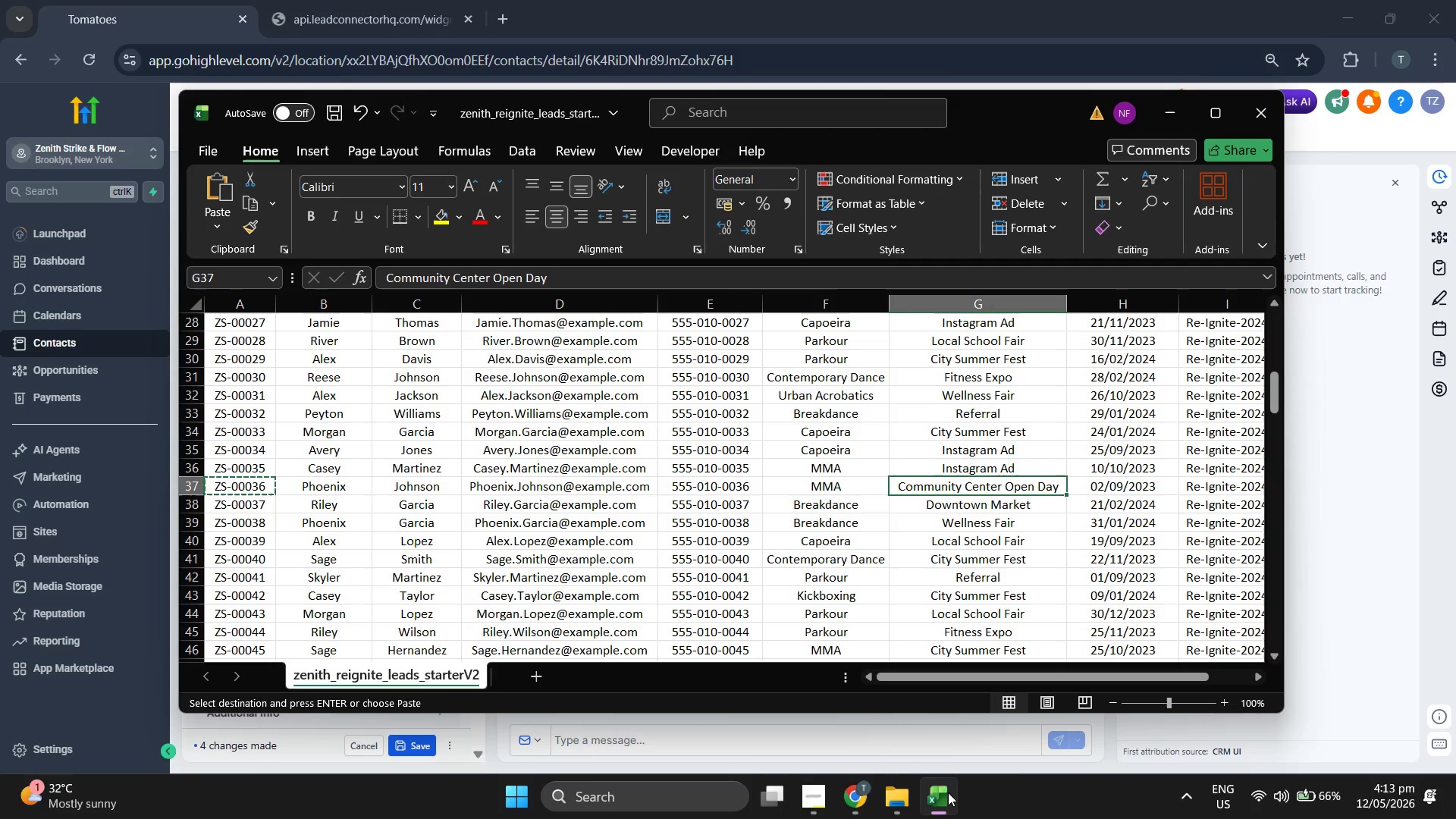 
left_click([948, 792])
 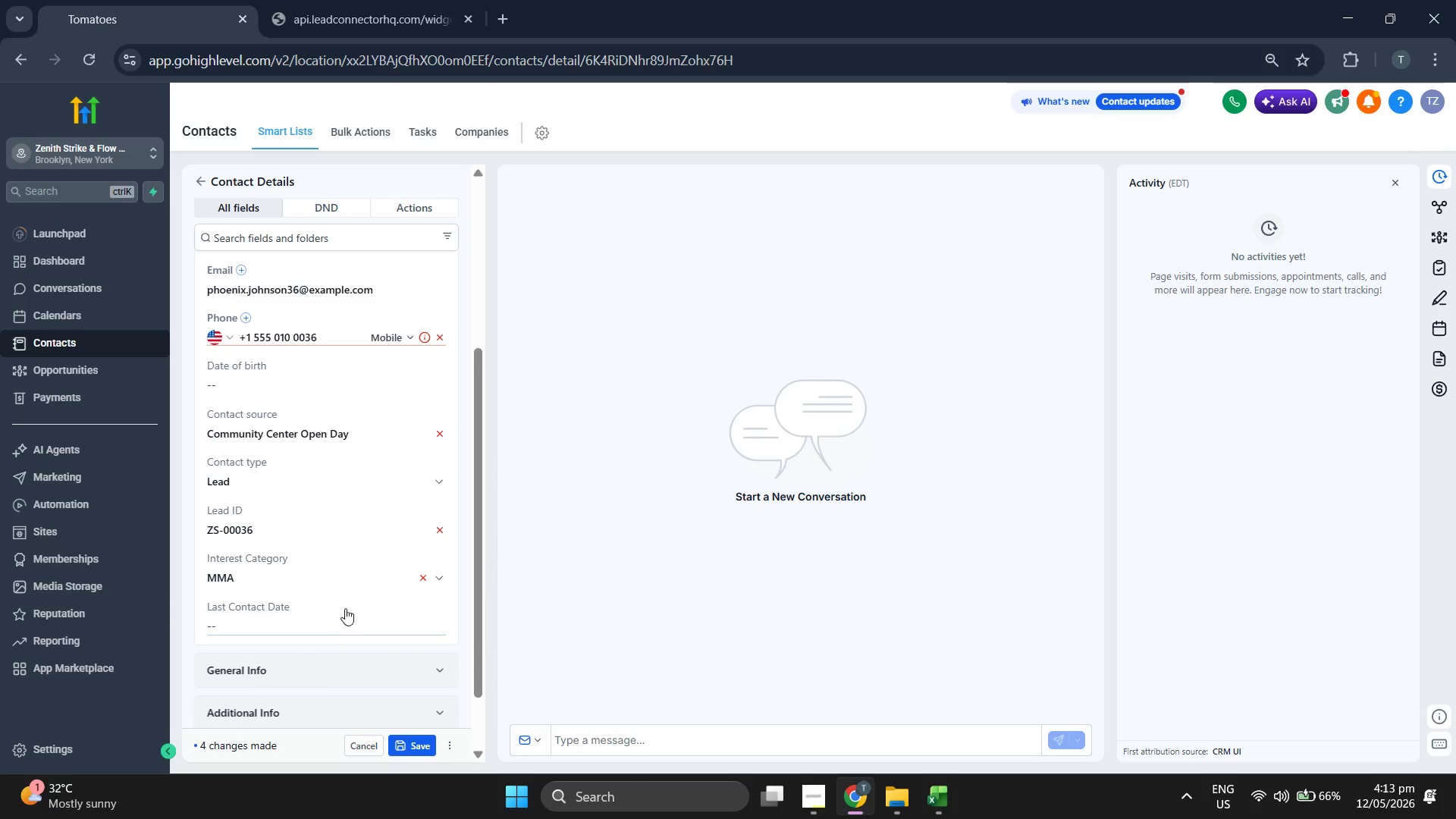 
left_click([308, 368])
 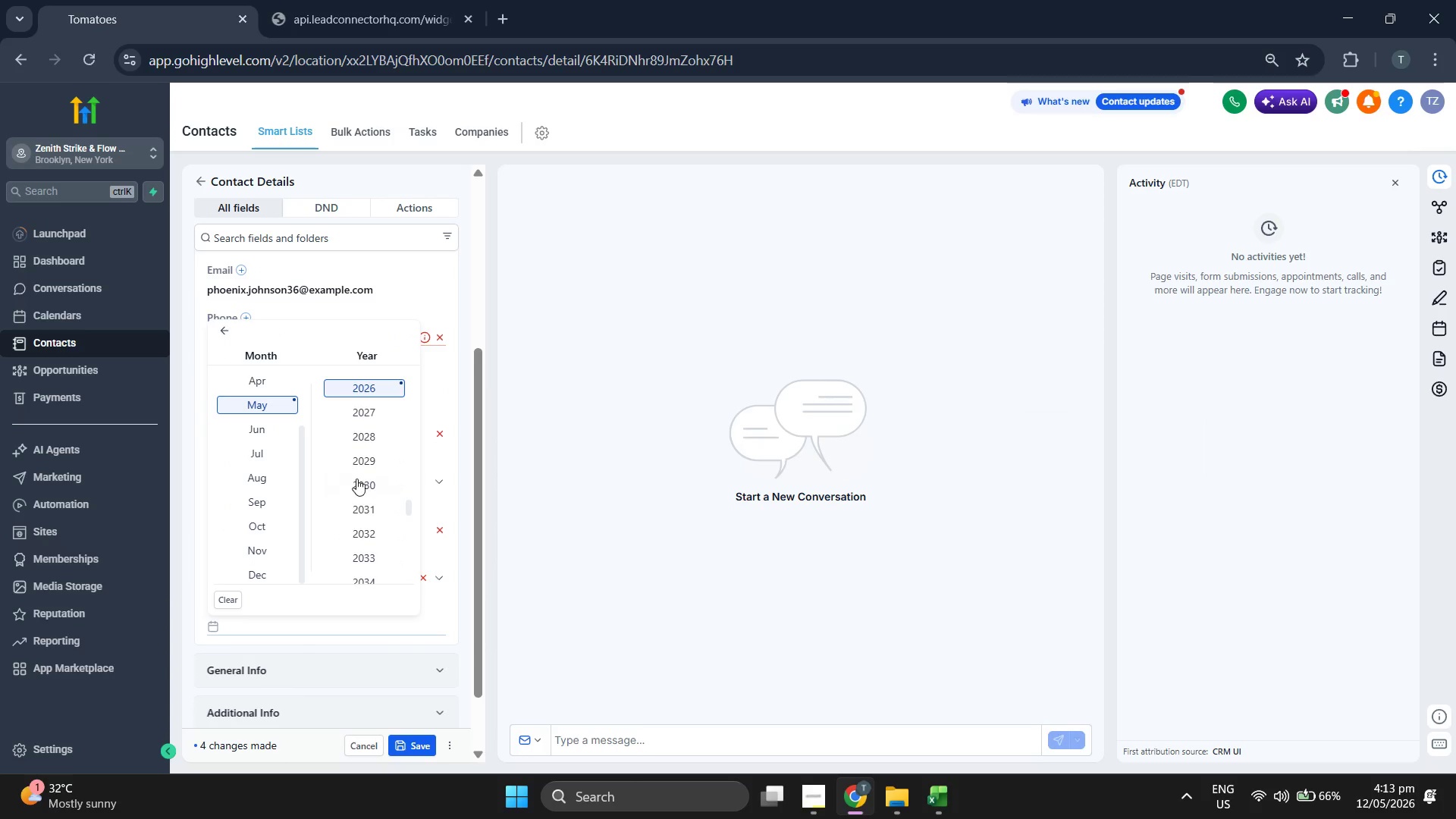 
scroll: coordinate [356, 479], scroll_direction: up, amount: 1.0
 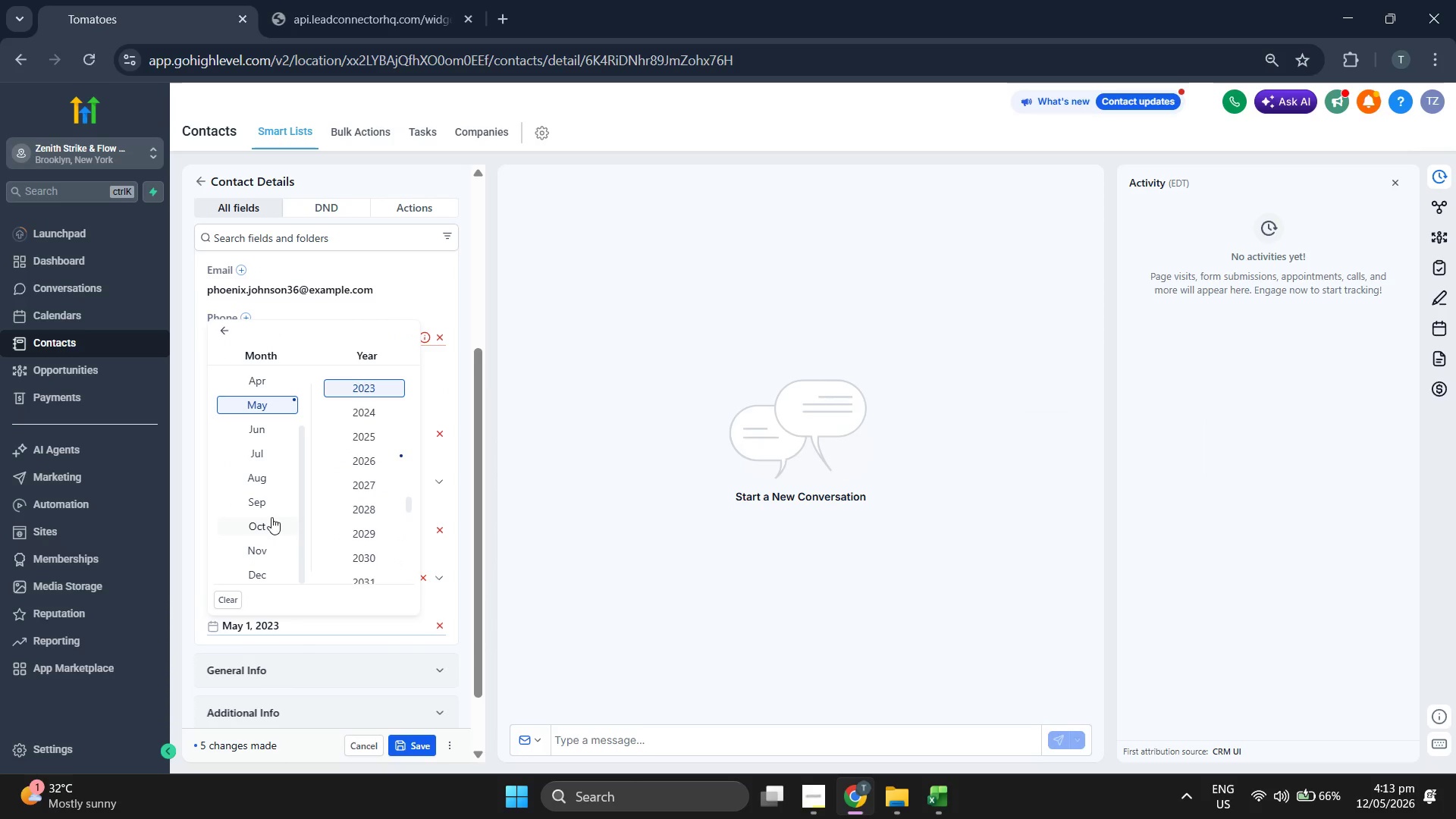 
left_click([264, 502])
 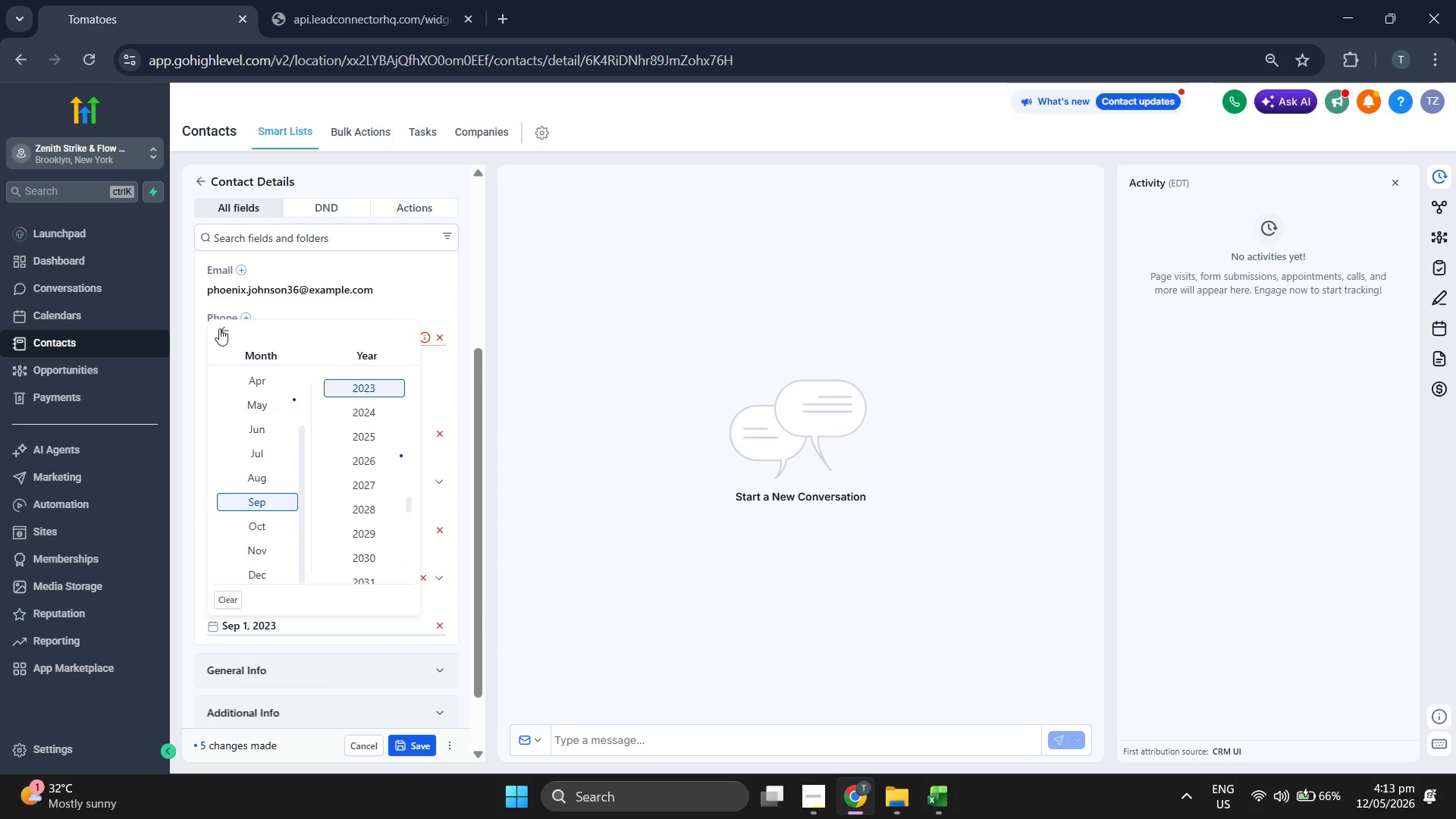 
left_click([218, 327])
 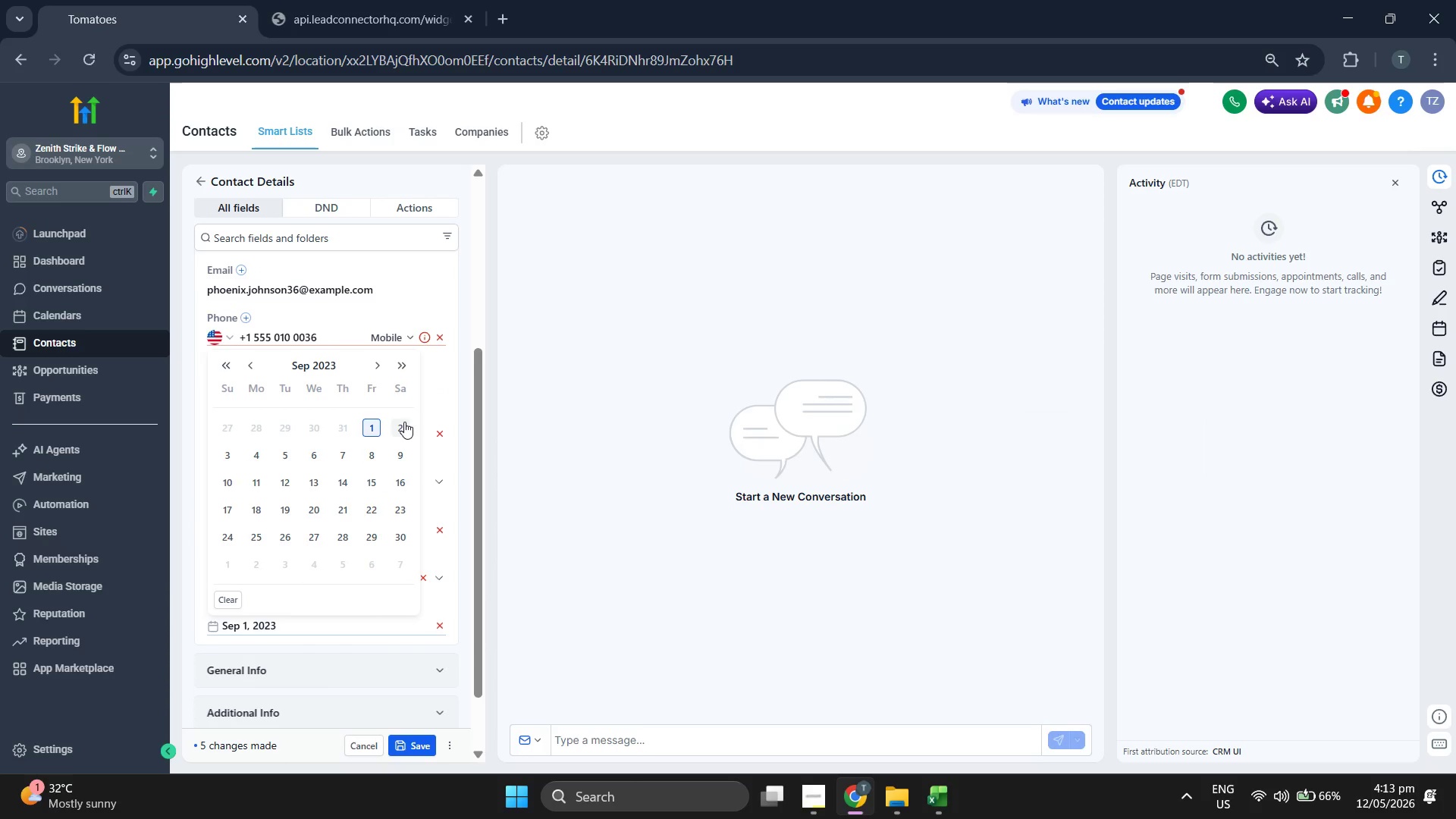 
double_click([641, 444])
 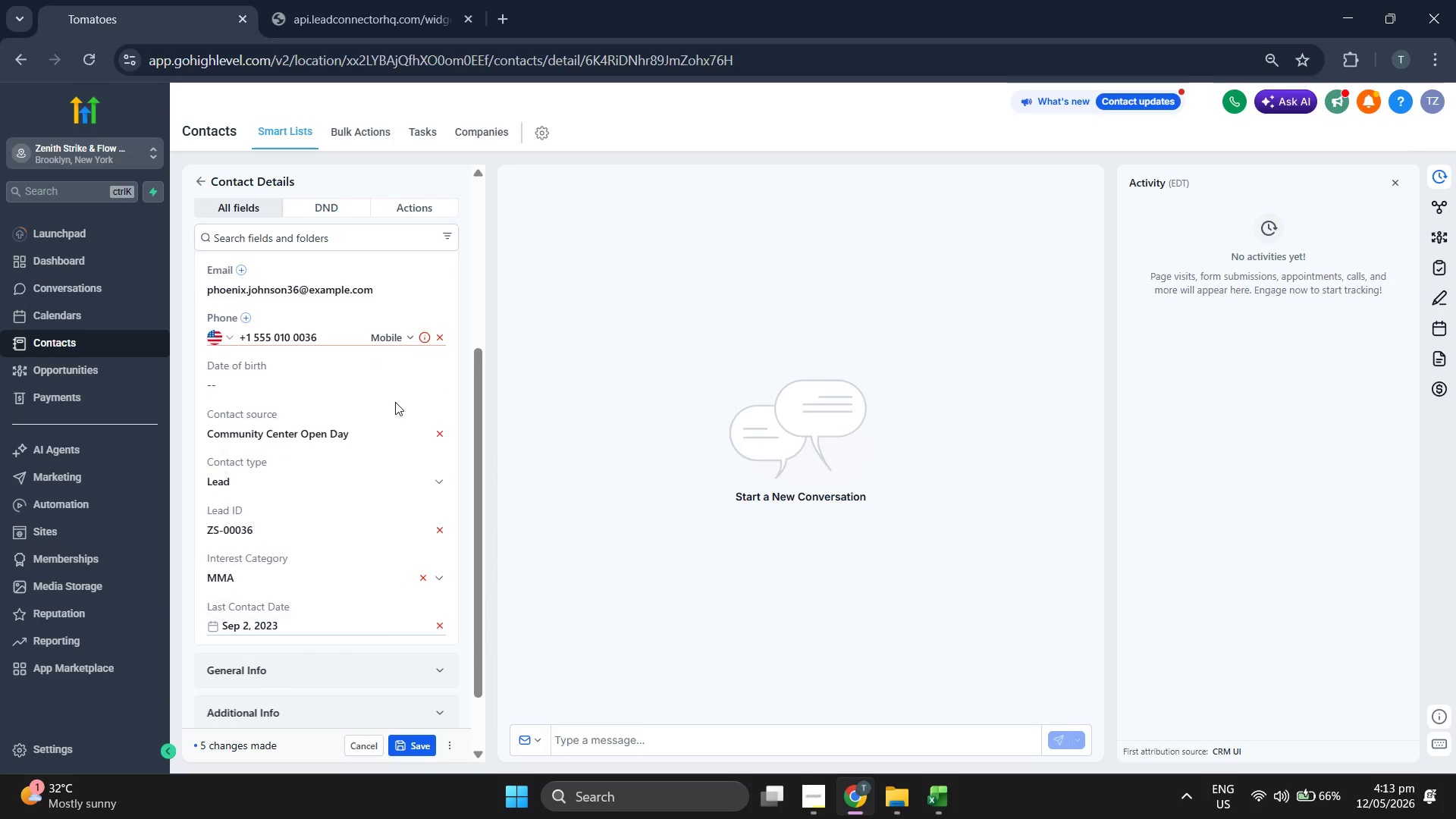 
scroll: coordinate [394, 400], scroll_direction: up, amount: 4.0
 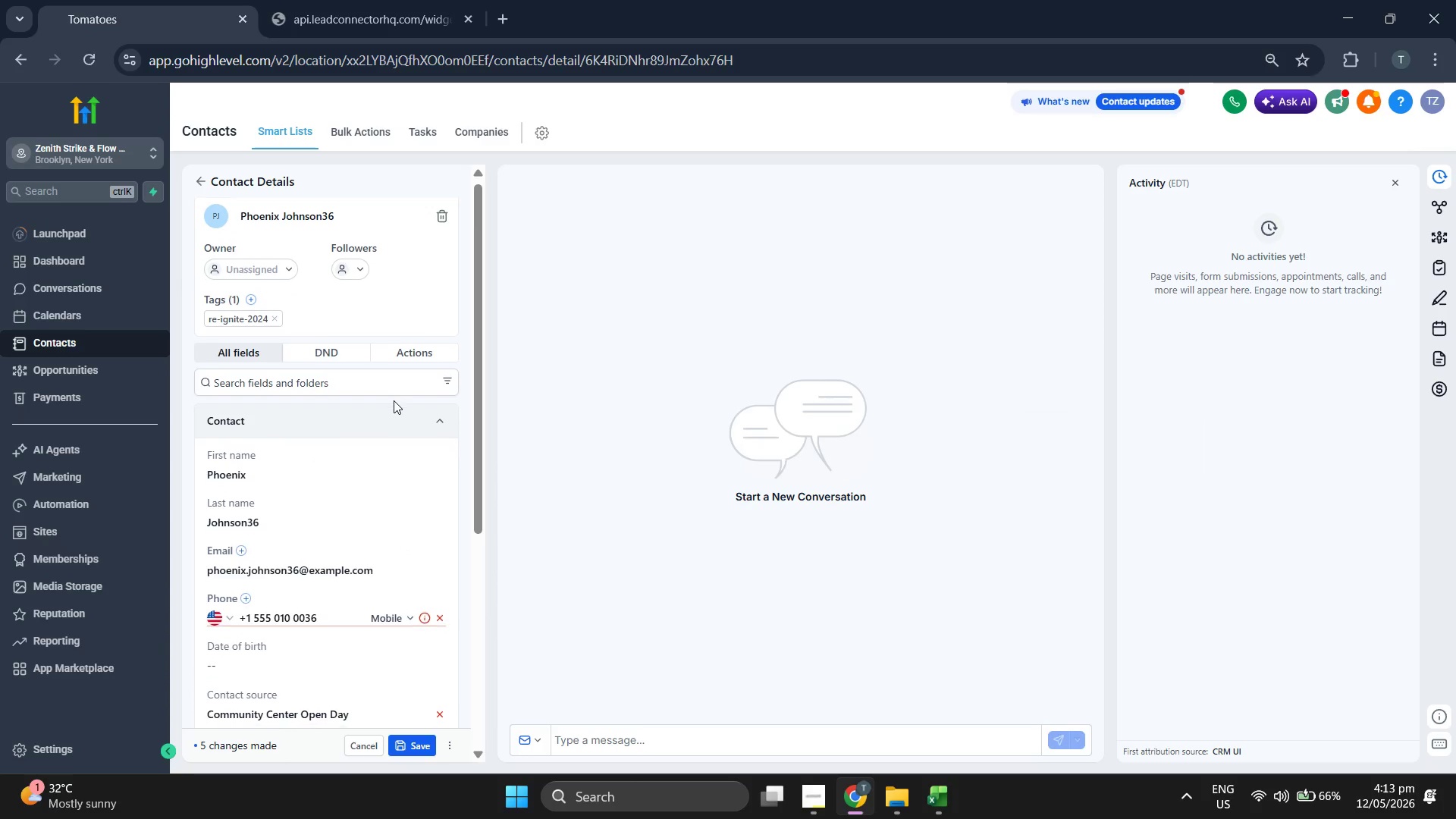 
scroll: coordinate [394, 400], scroll_direction: down, amount: 5.0
 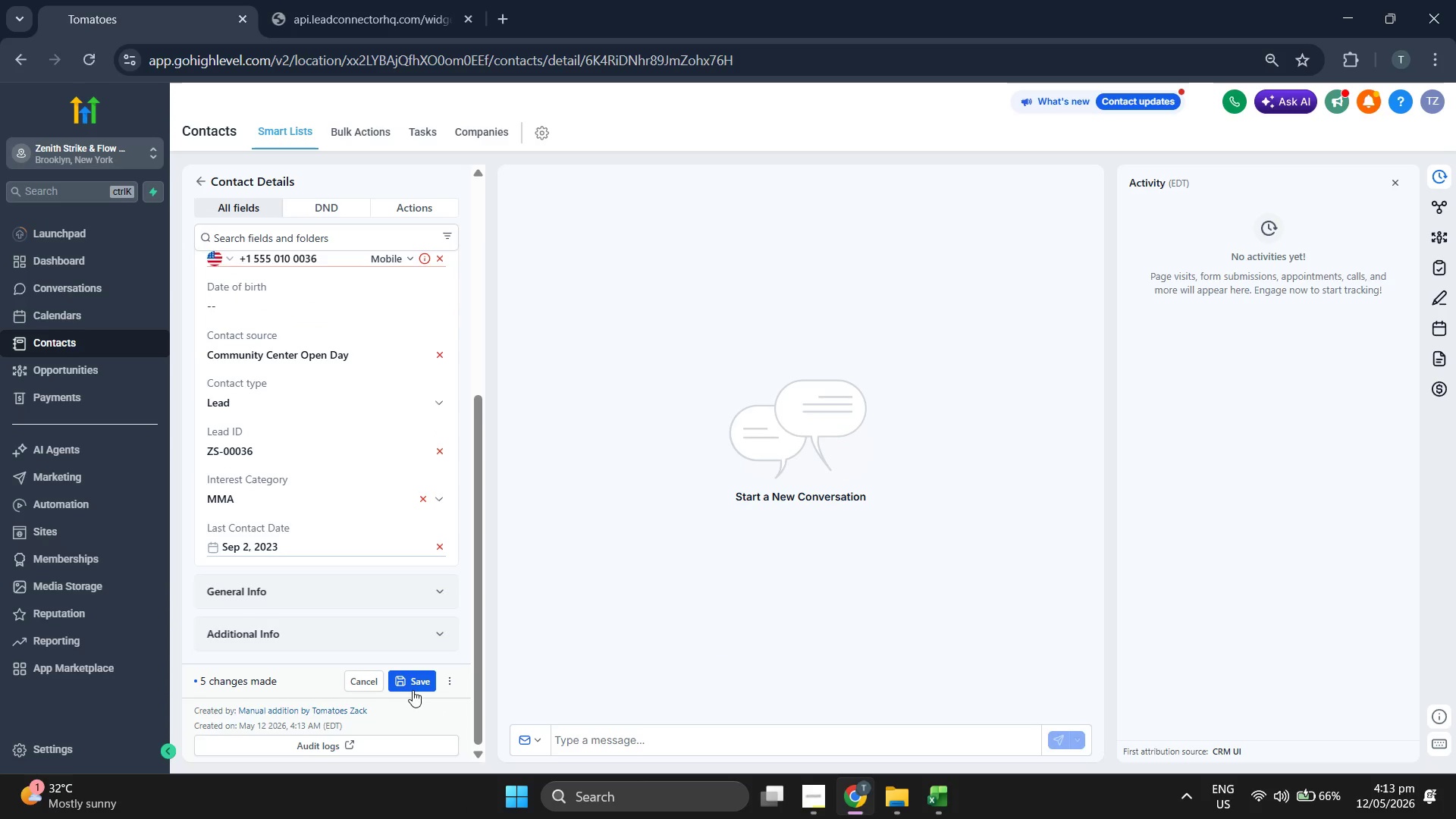 
left_click([410, 678])
 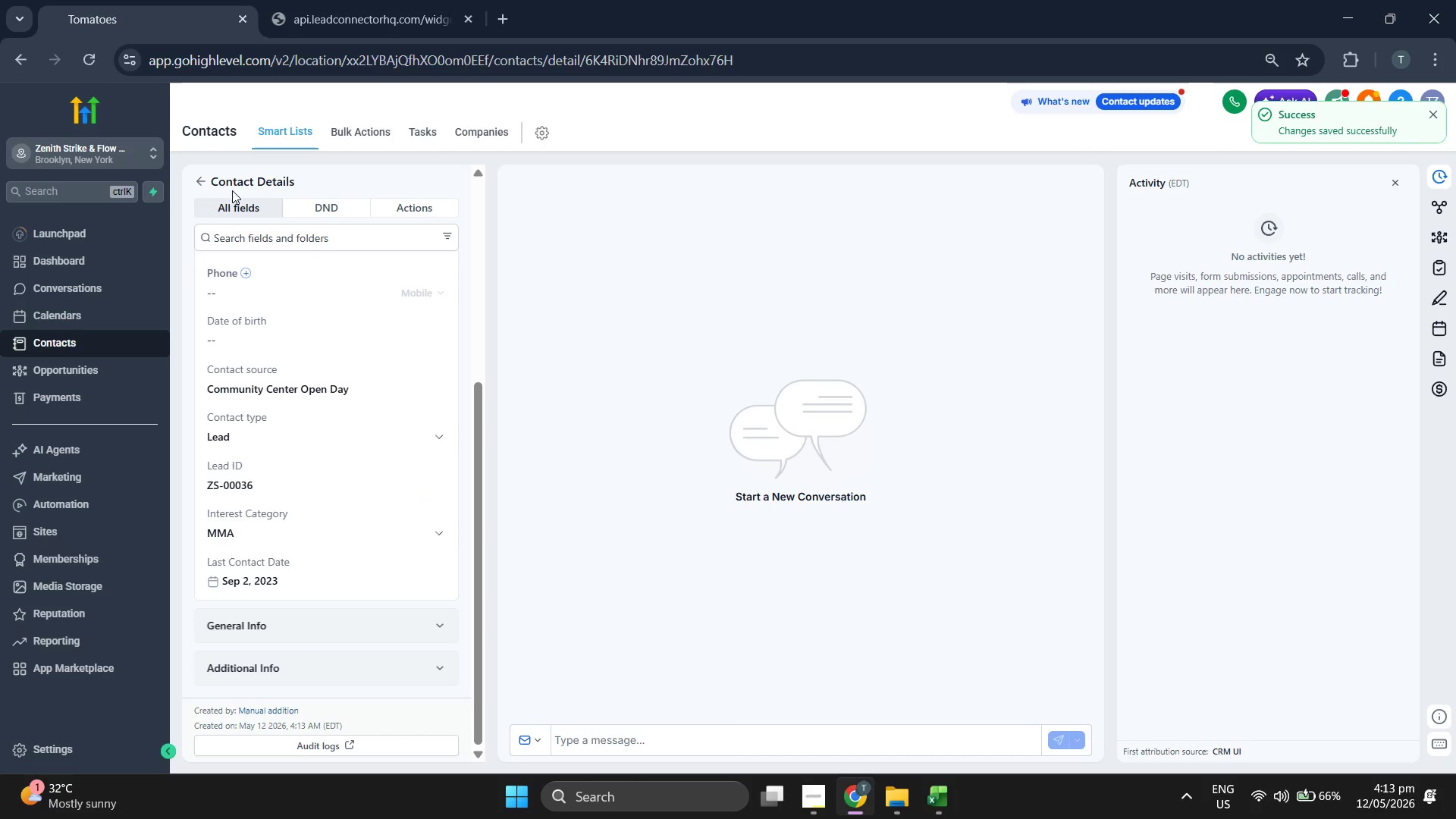 
left_click([210, 179])
 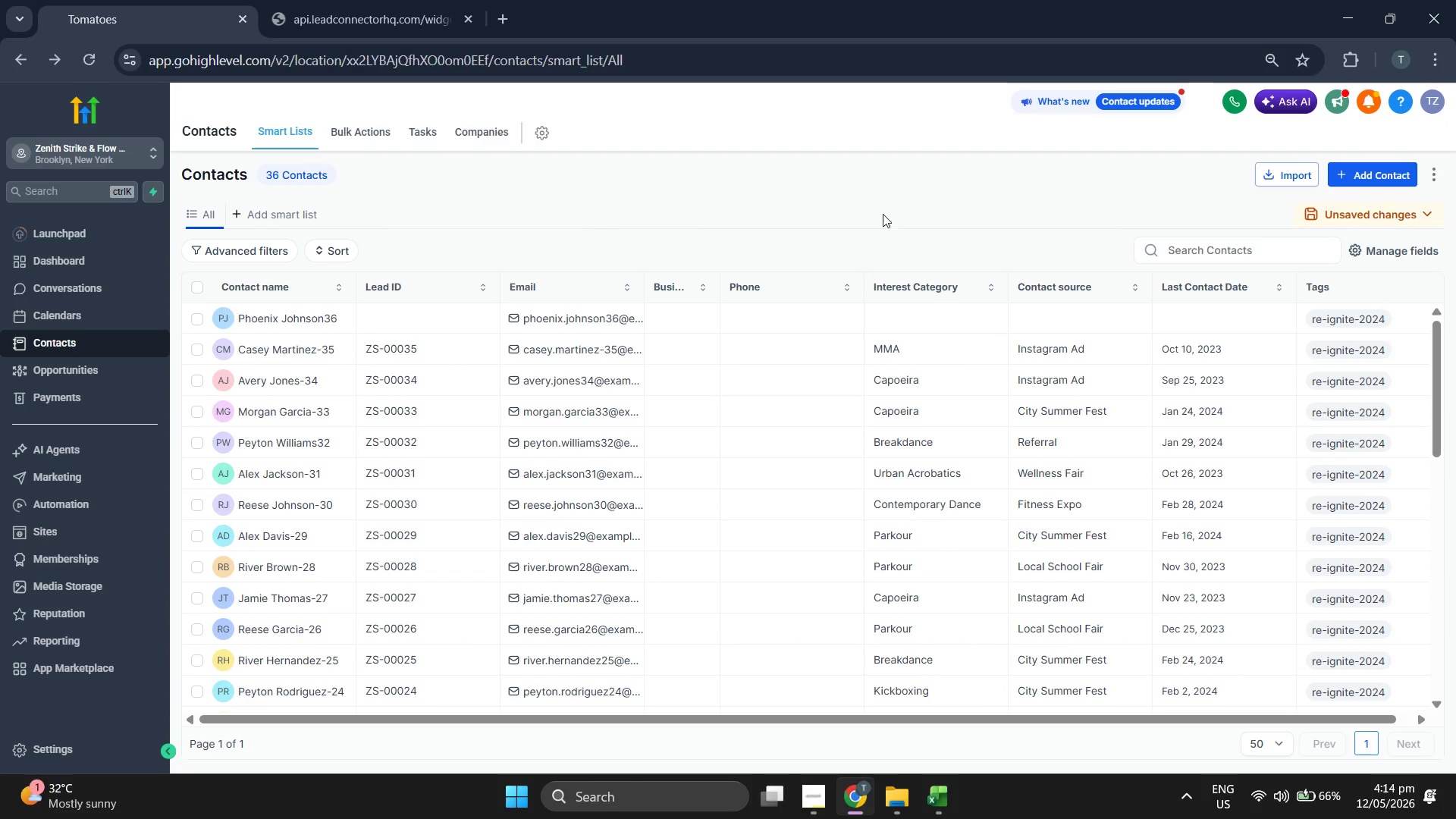 
wait(6.53)
 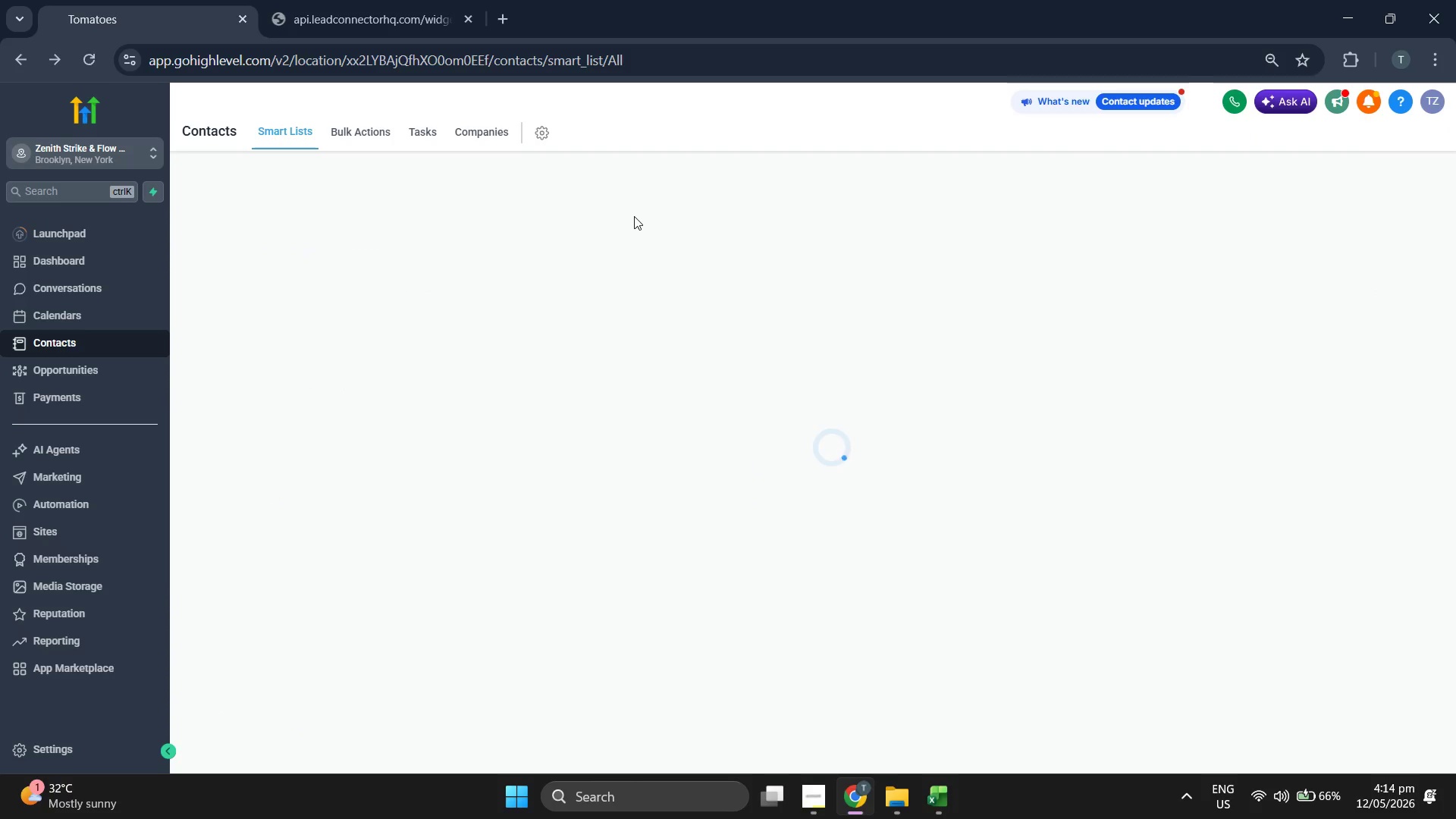 
left_click([1341, 171])
 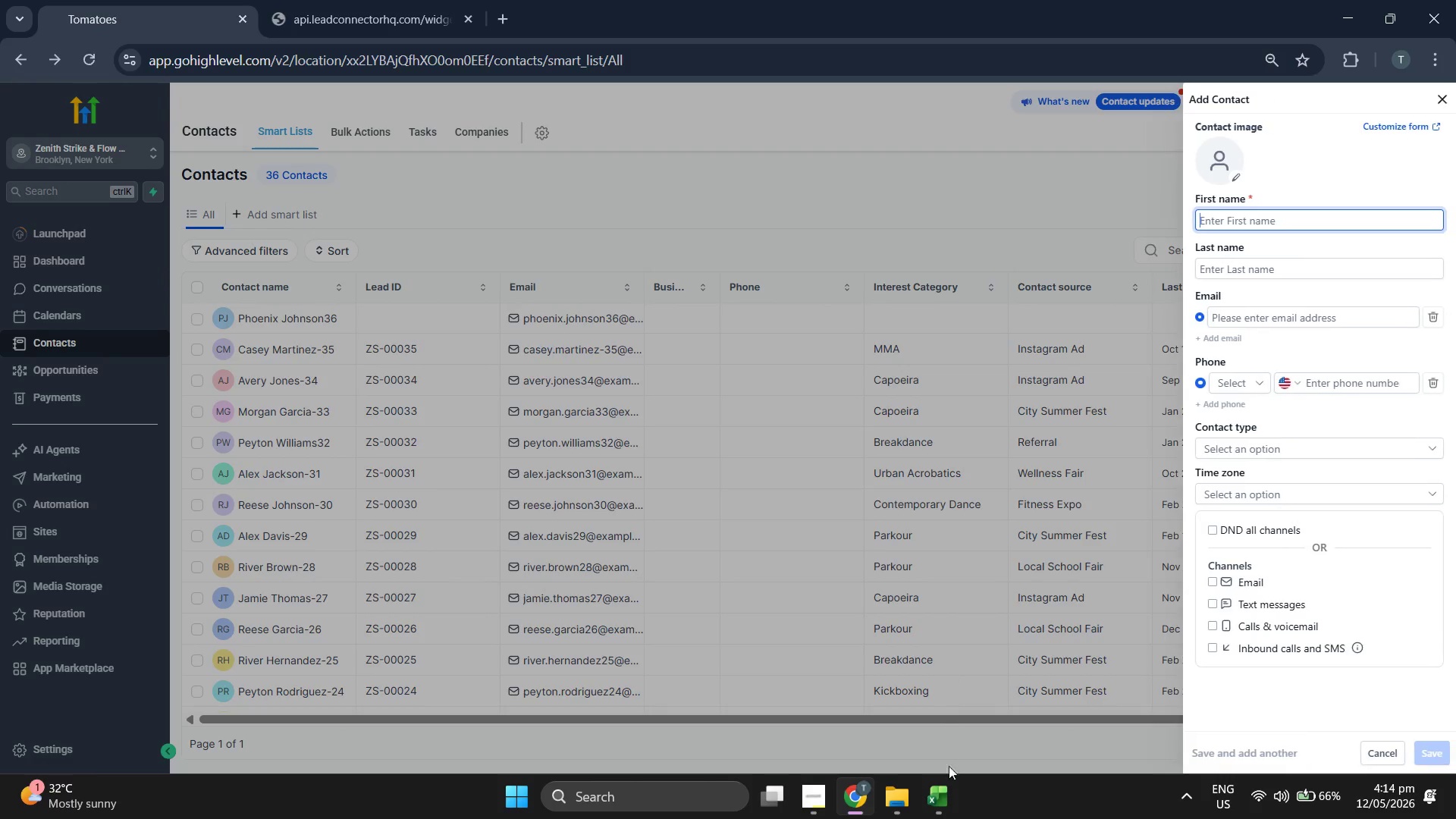 
left_click([940, 802])
 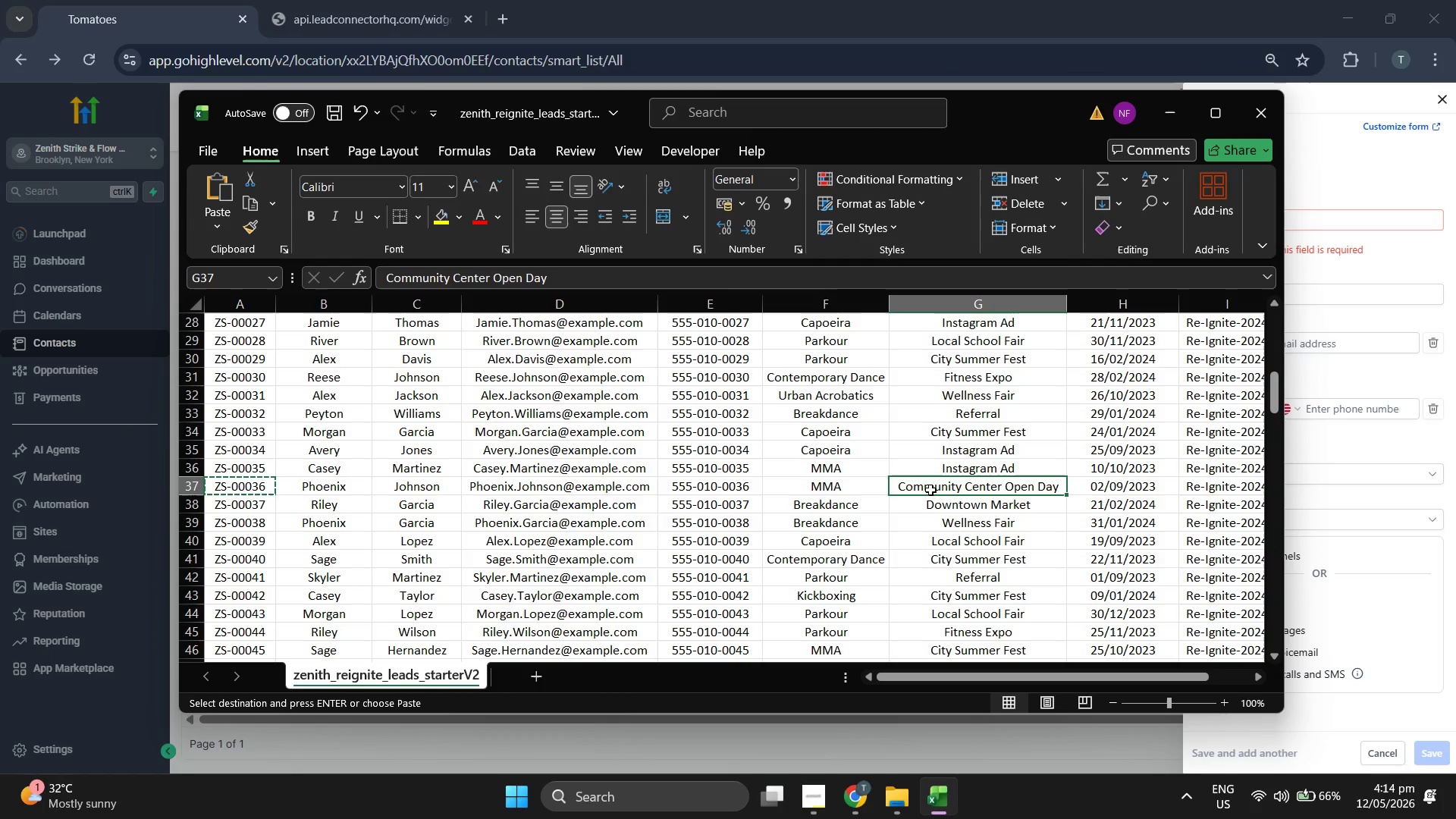 
key(ArrowDown)
 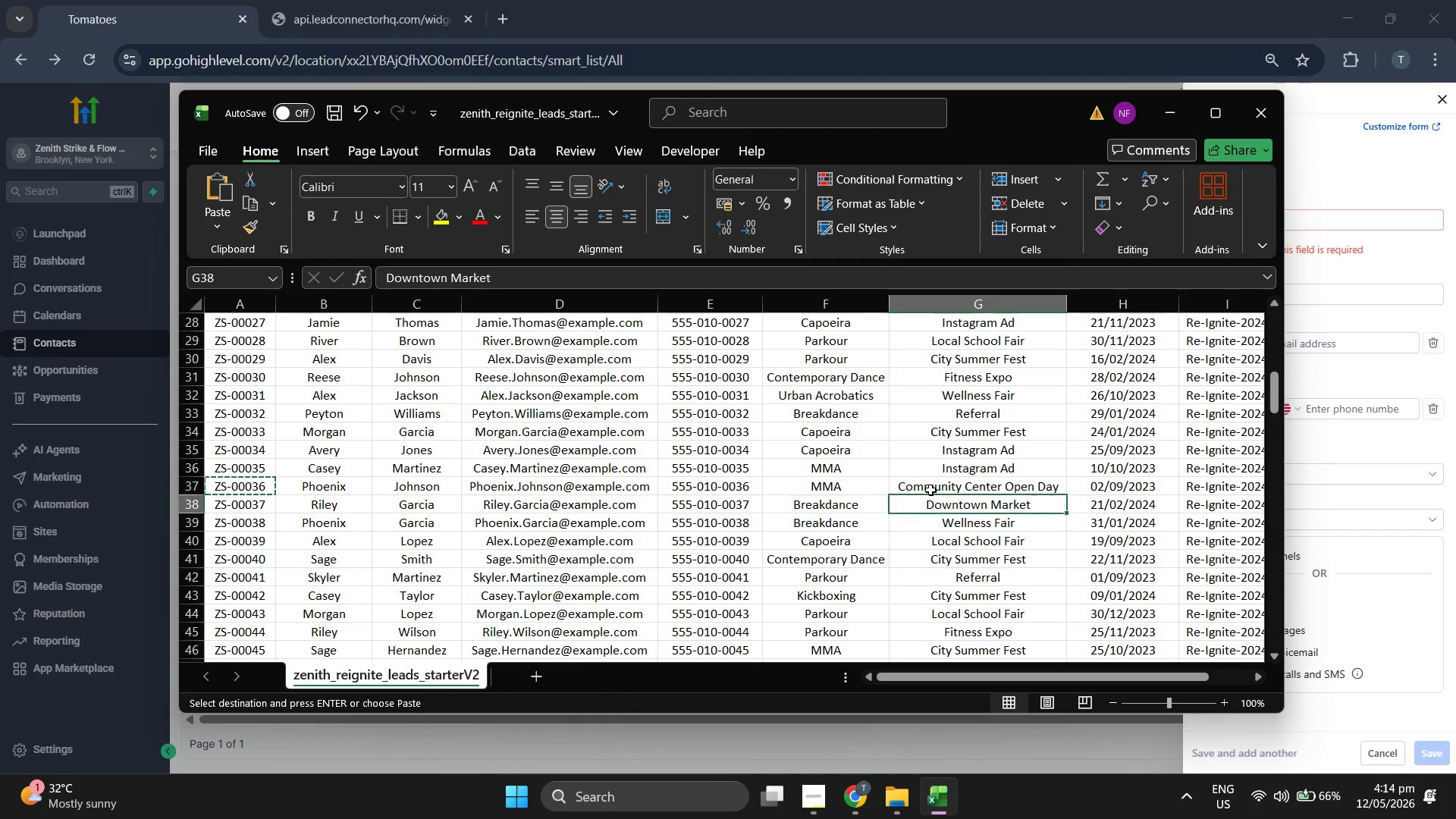 
key(ArrowLeft)
 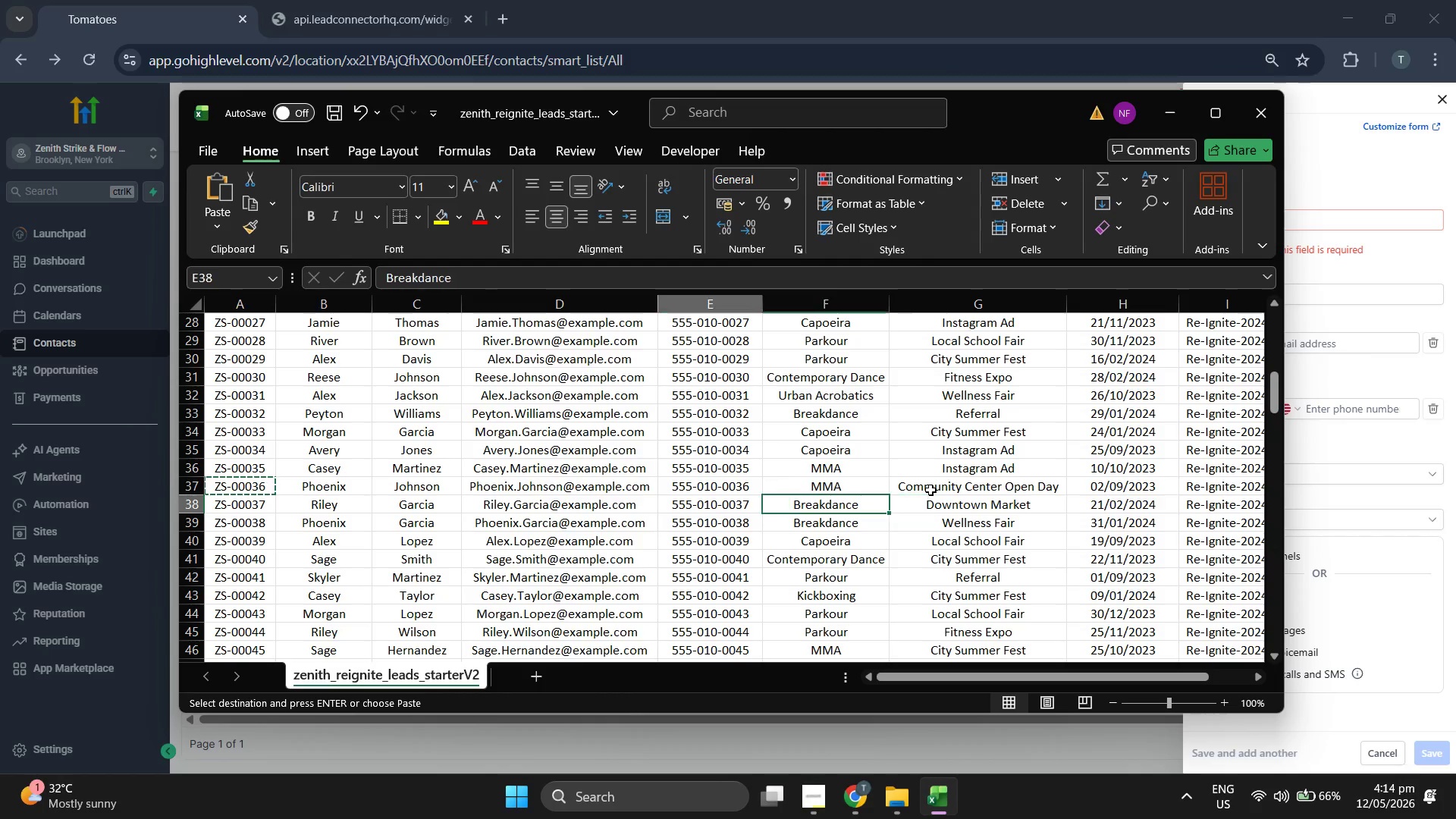 
key(ArrowLeft)
 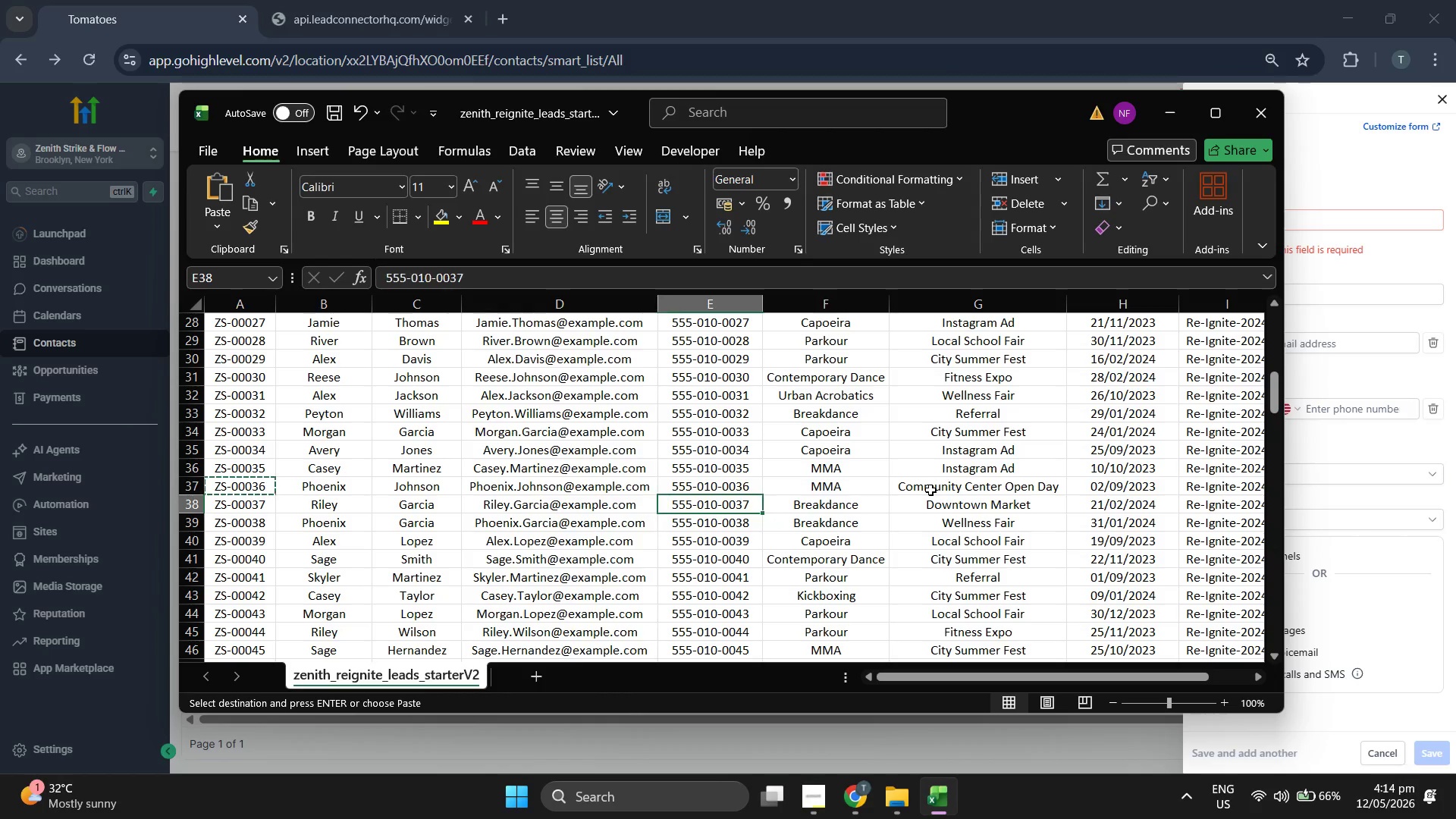 
key(ArrowLeft)
 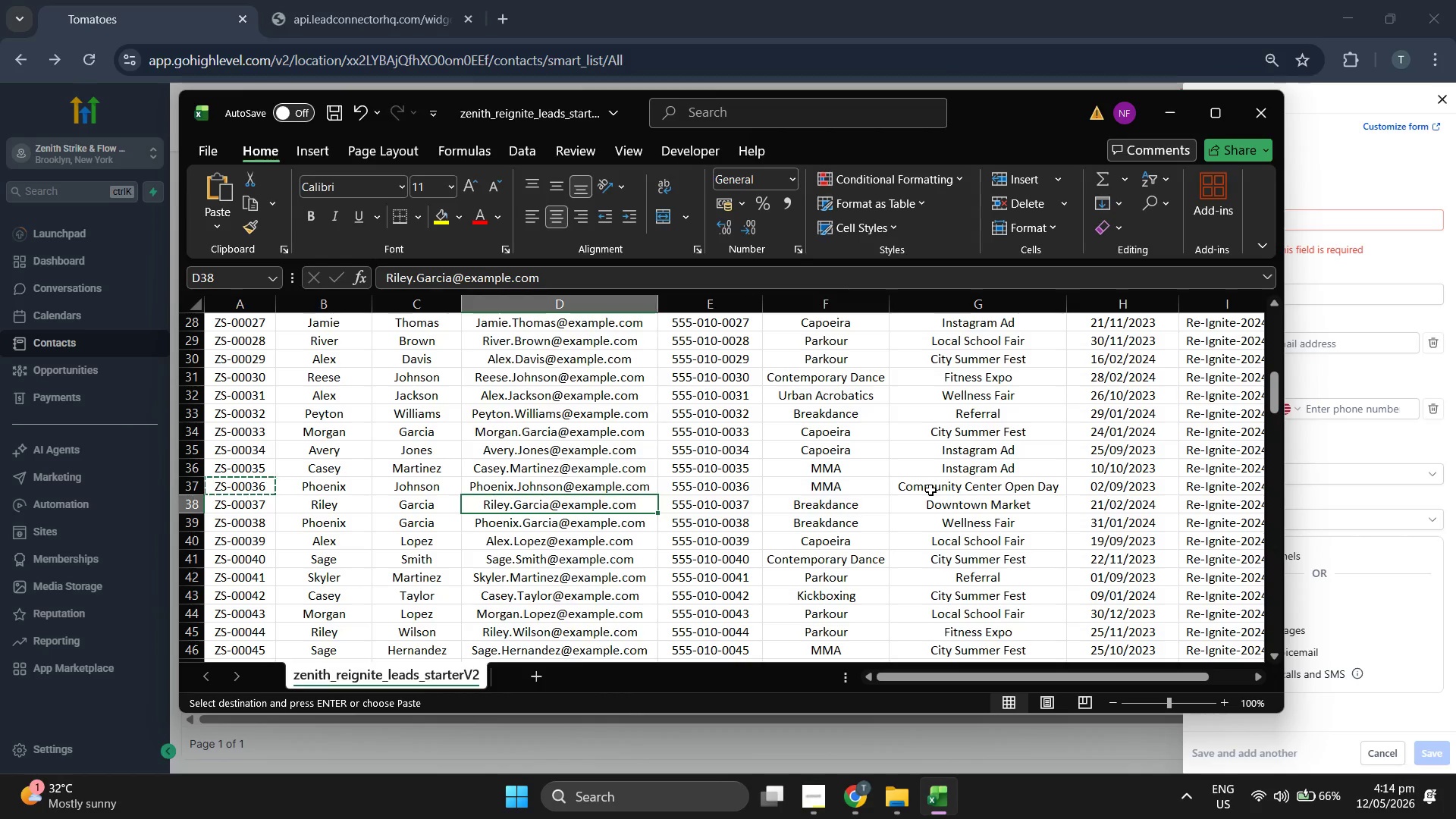 
key(Control+C)
 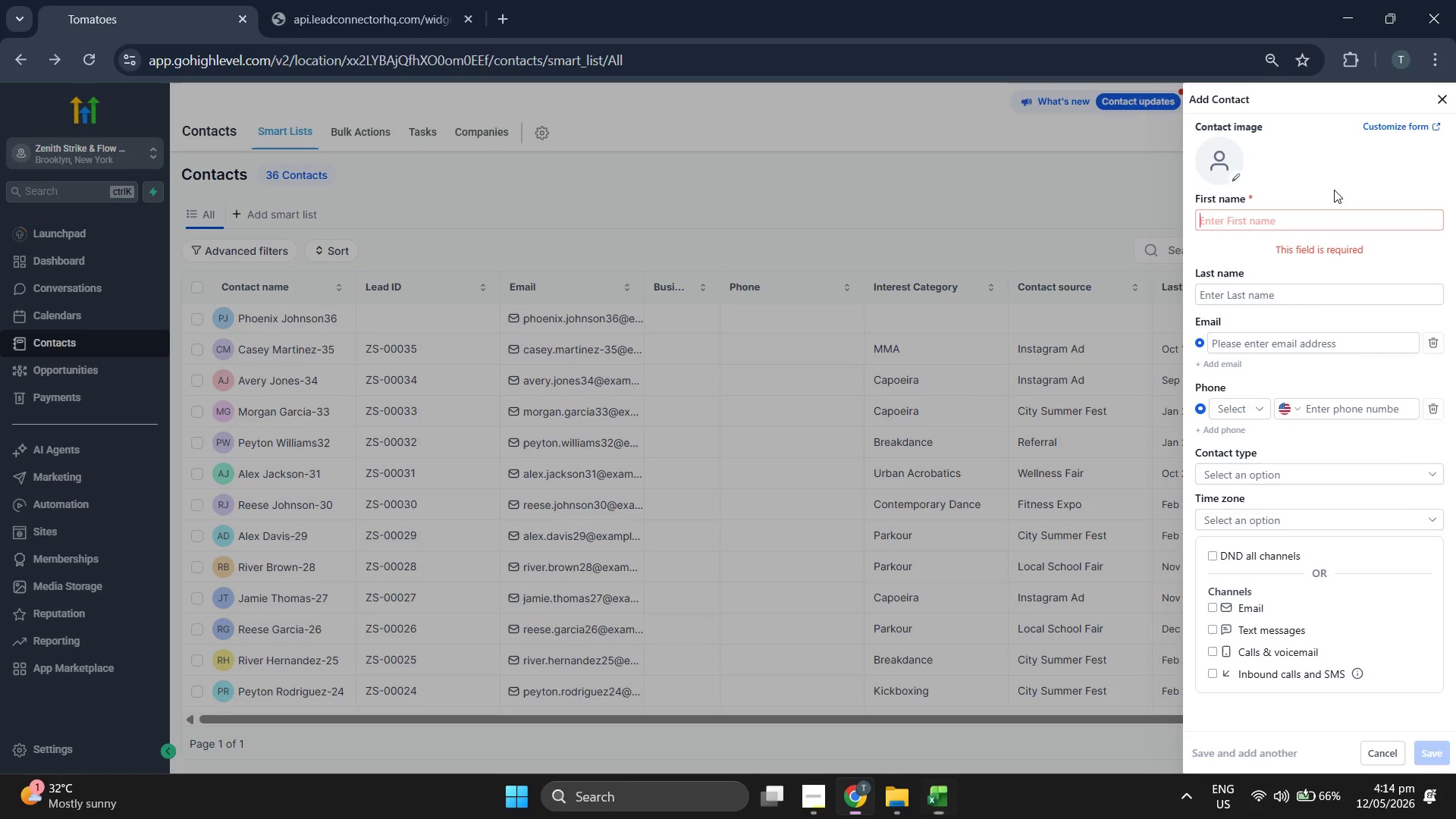 
left_click([1298, 345])
 